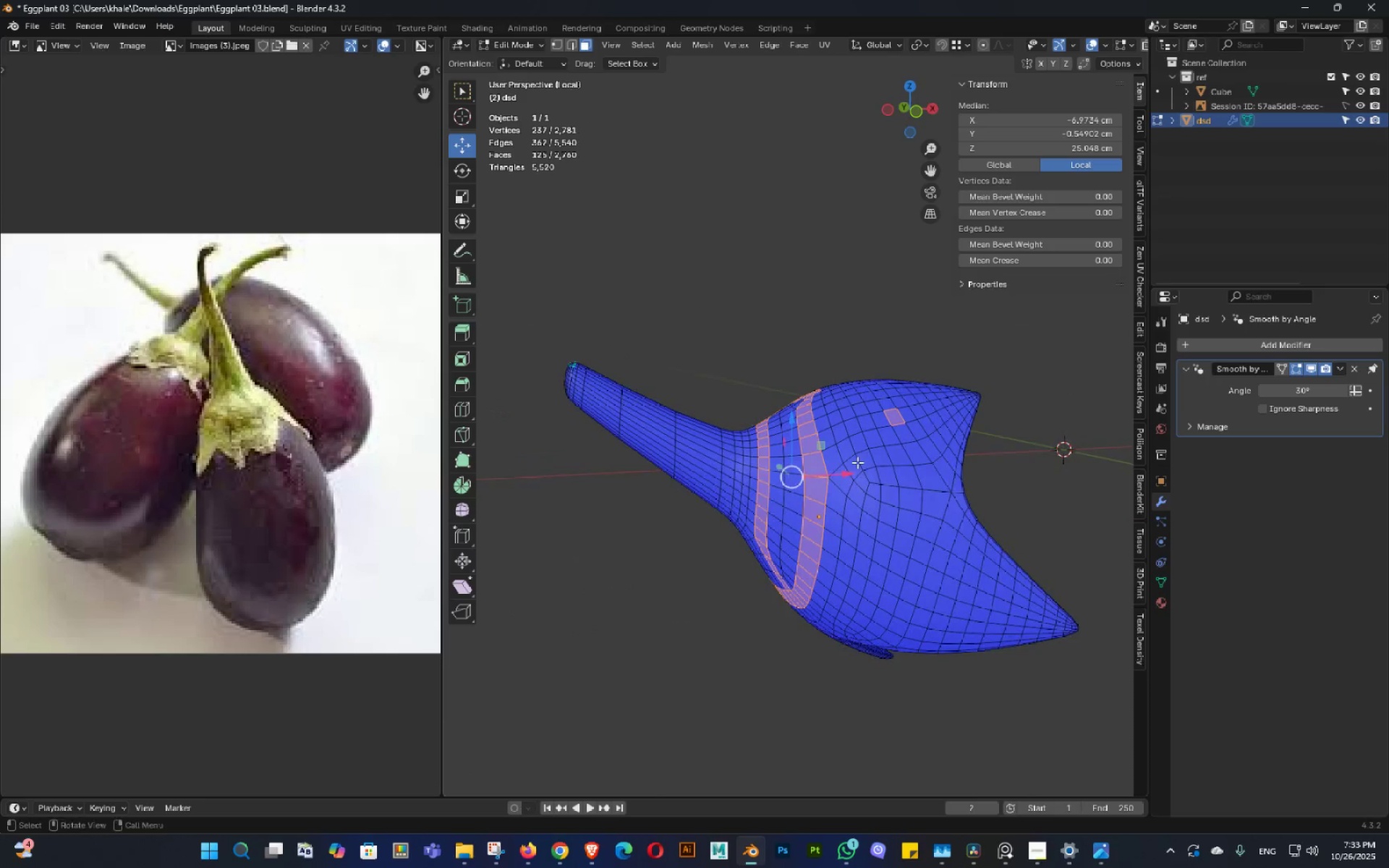 
key(Alt+AltLeft)
 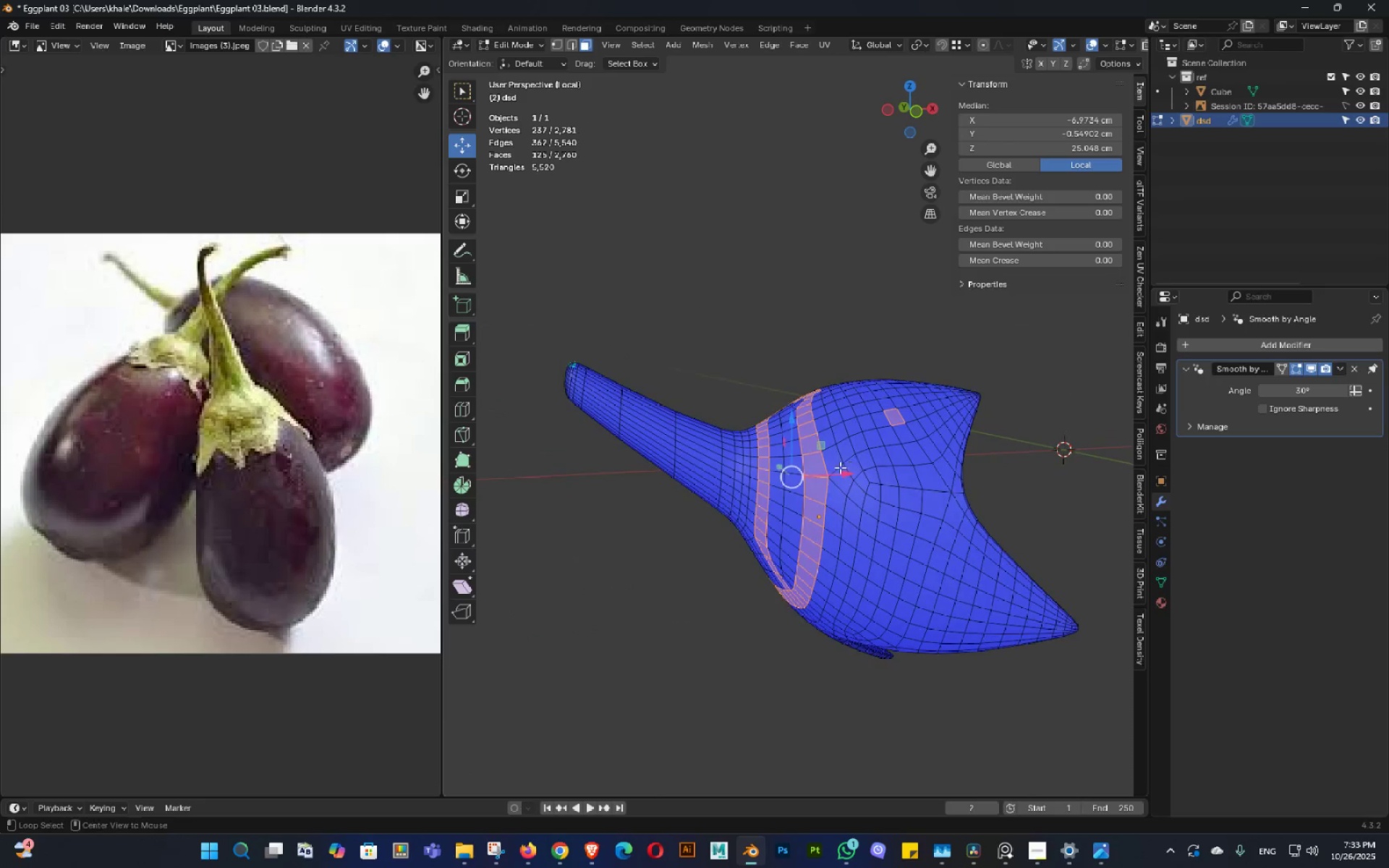 
key(Alt+Z)
 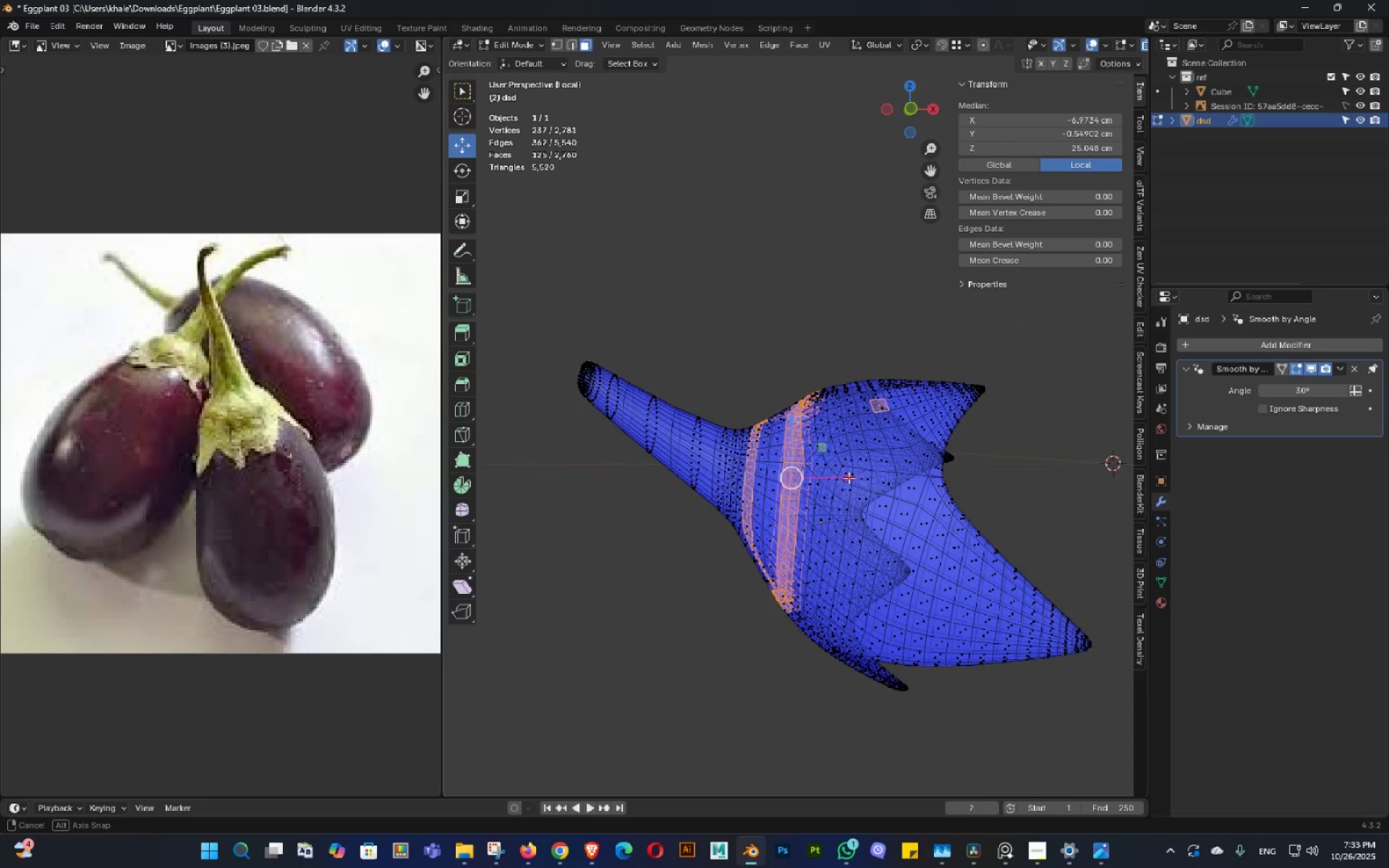 
triple_click([849, 472])
 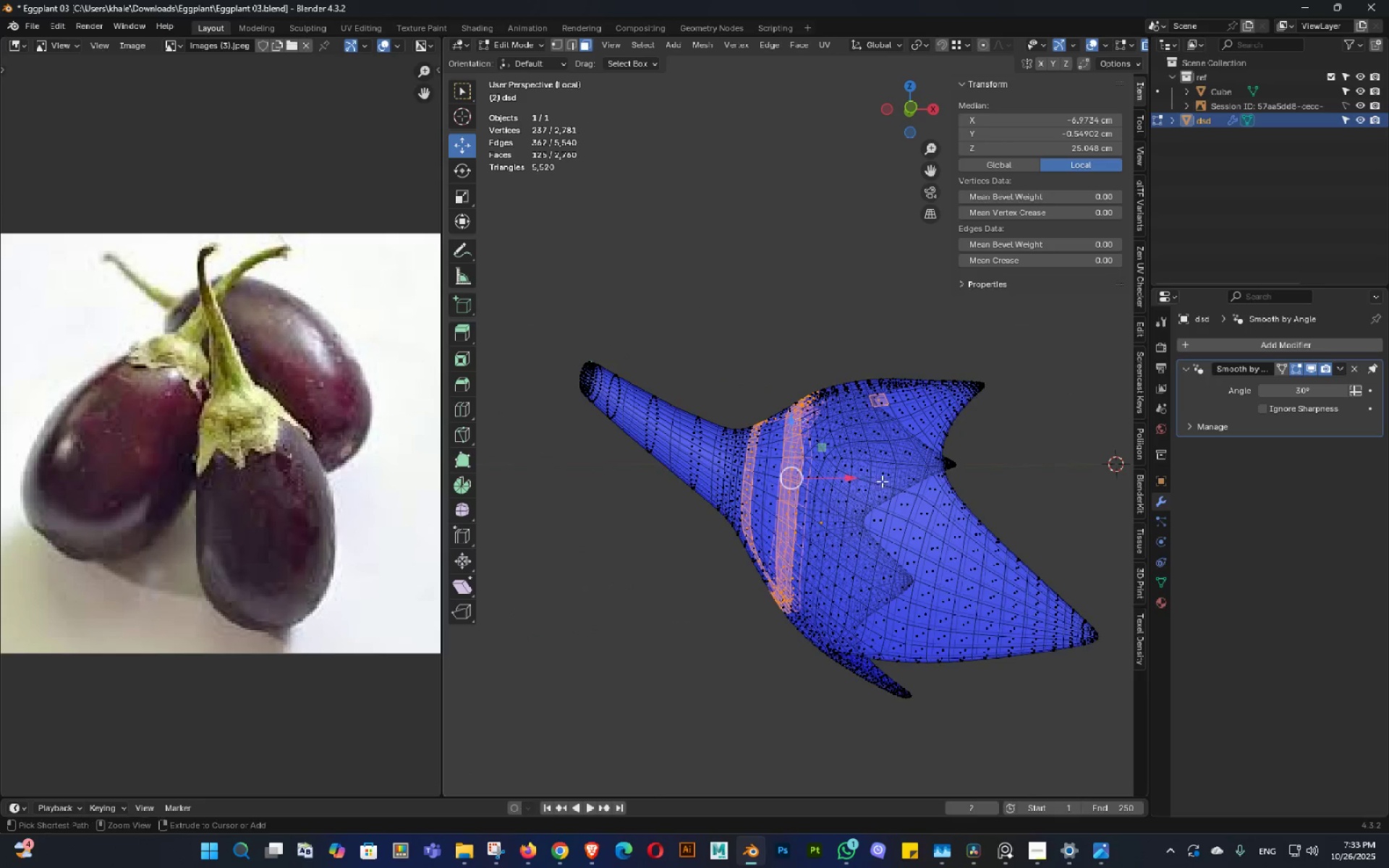 
hold_key(key=ControlLeft, duration=0.43)
 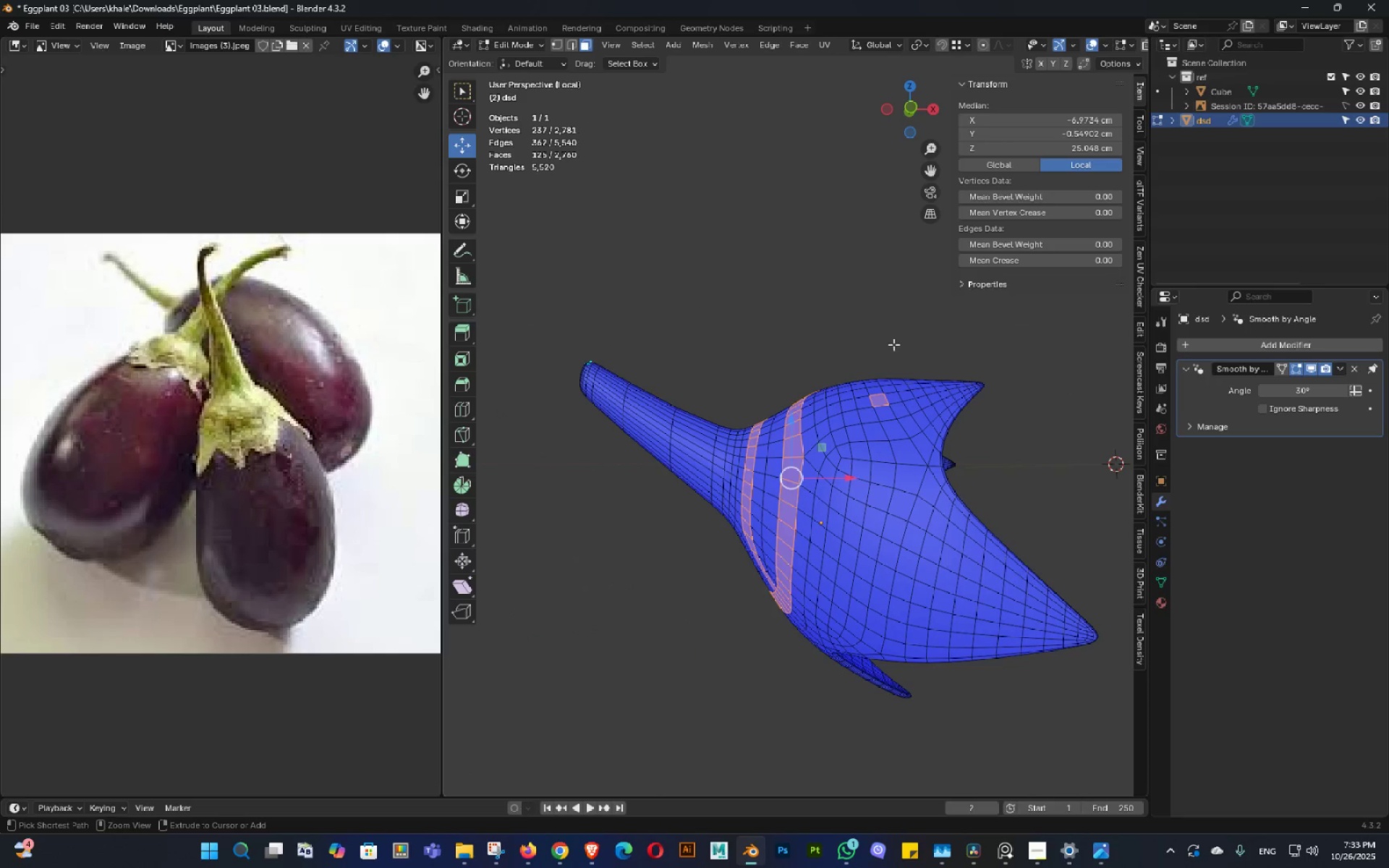 
key(Alt+AltLeft)
 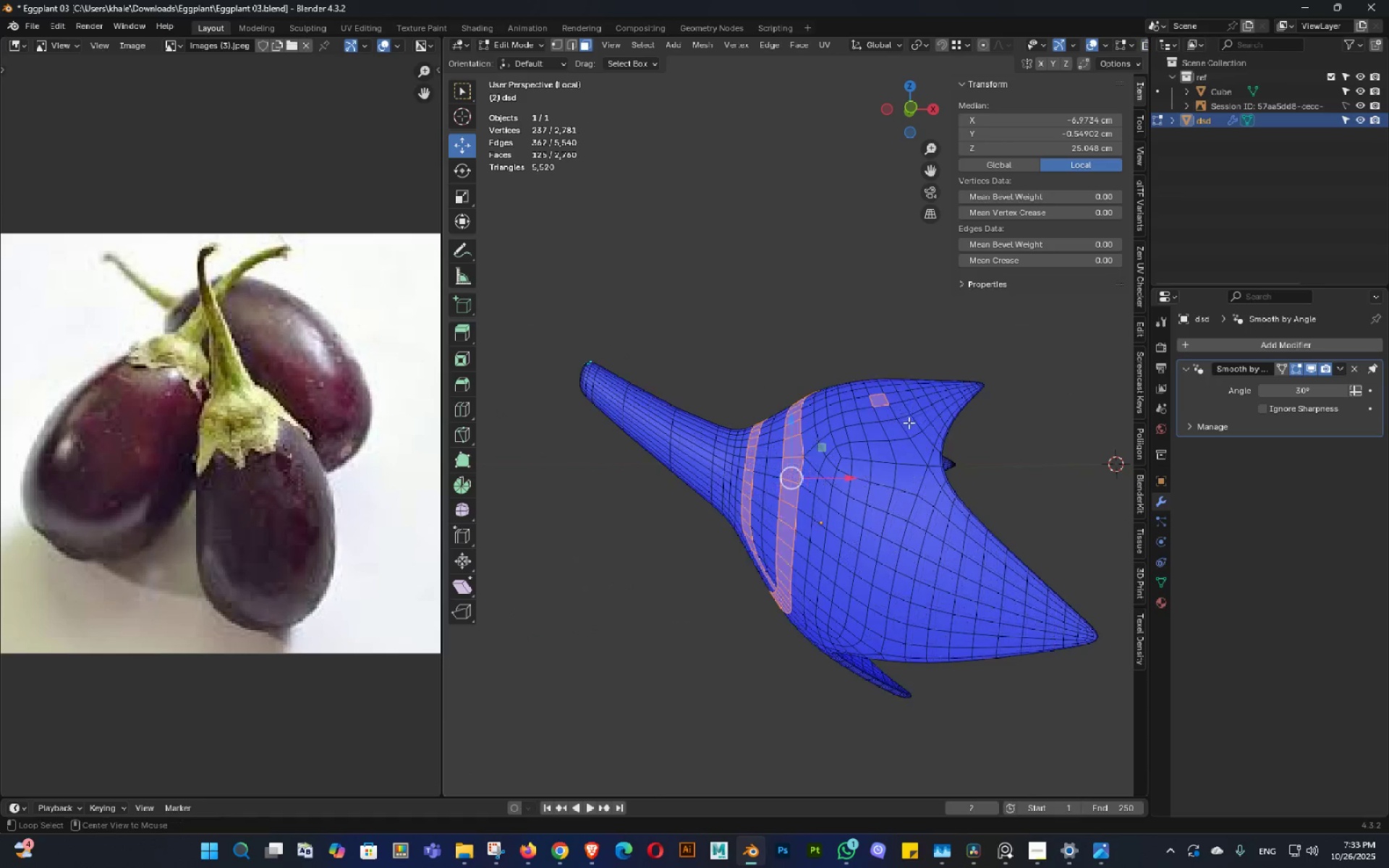 
key(Alt+Z)
 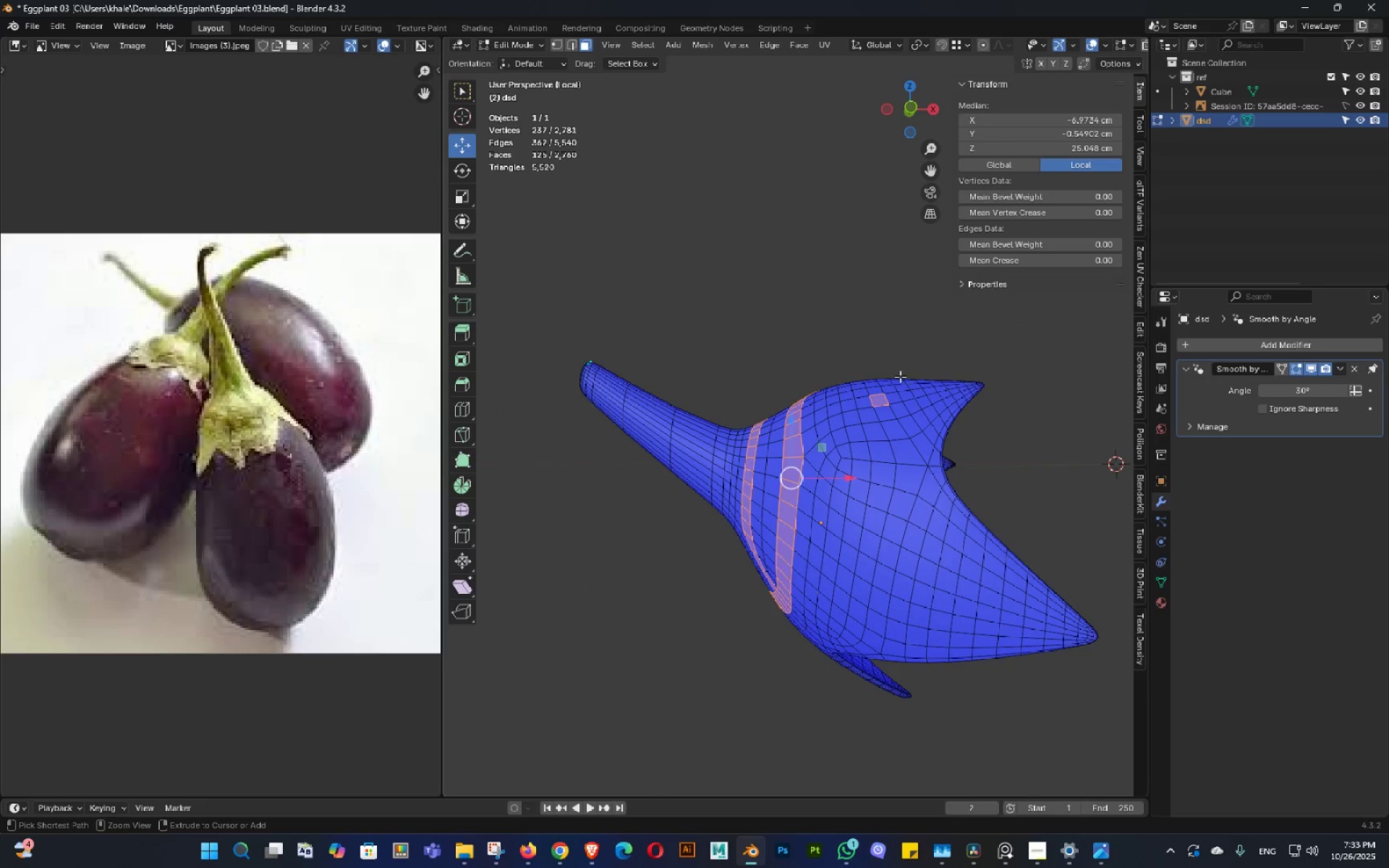 
hold_key(key=ControlLeft, duration=1.02)
left_click_drag(start_coordinate=[894, 341], to_coordinate=[600, 604])
 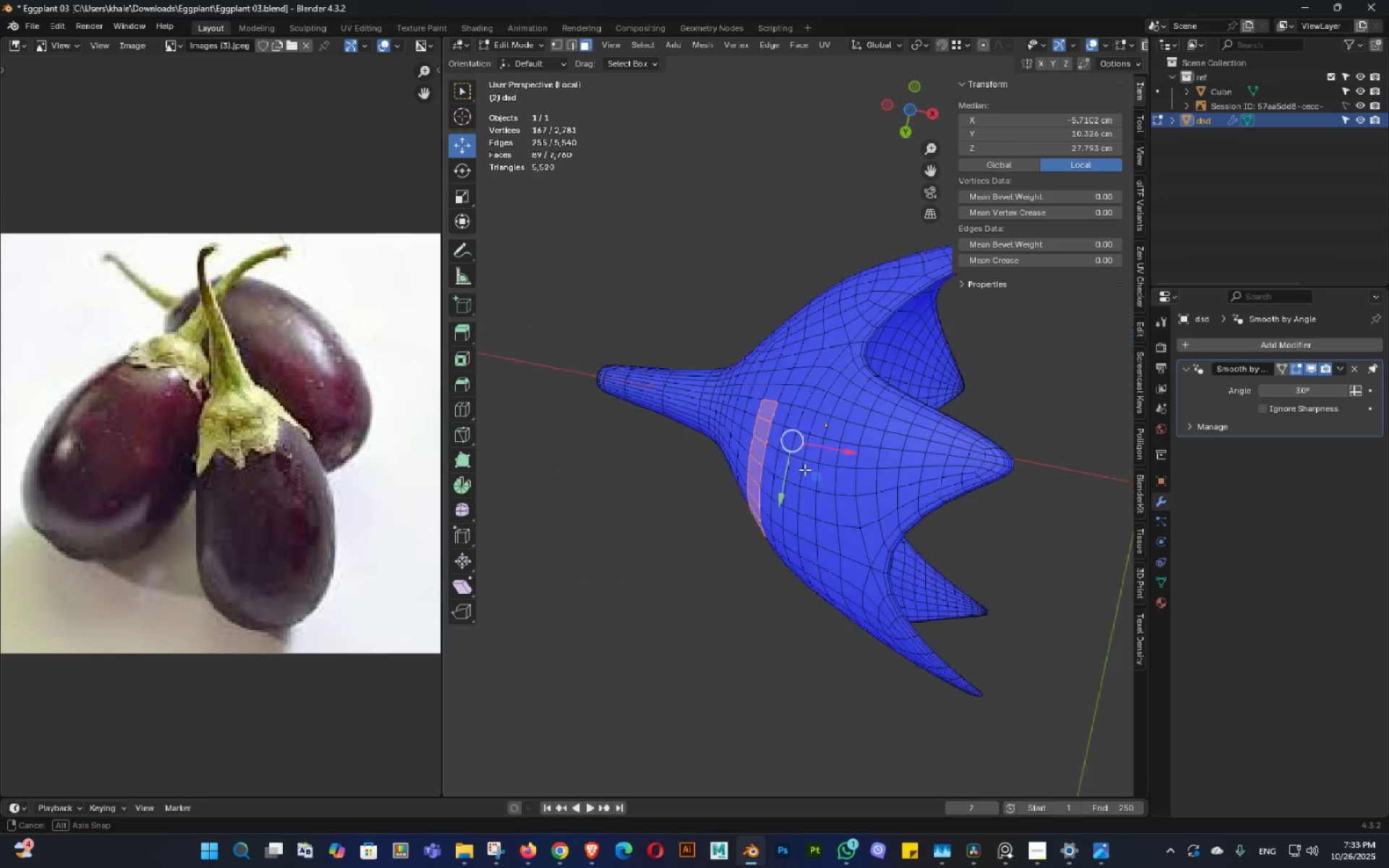 
key(Control+ControlLeft)
 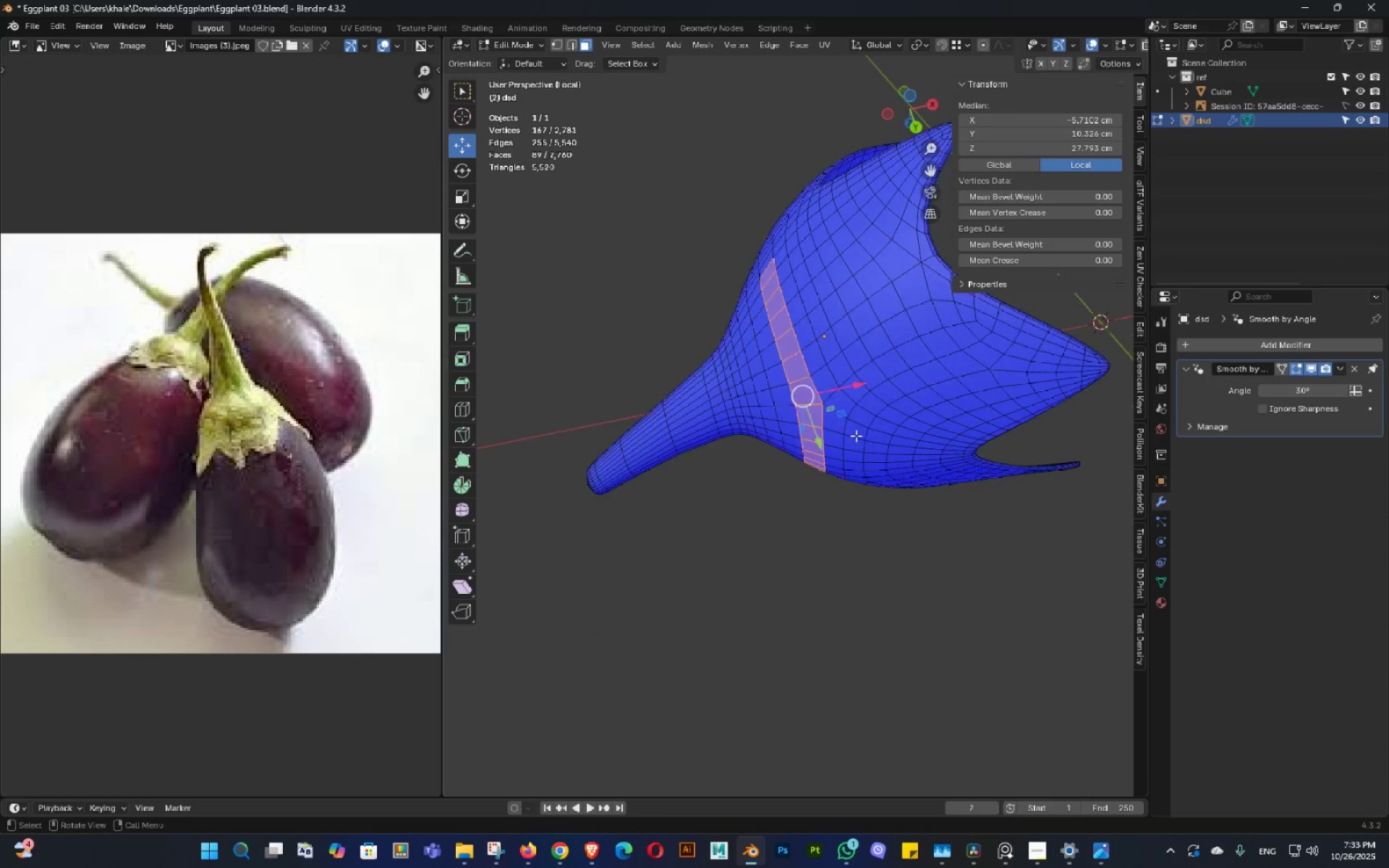 
hold_key(key=ControlLeft, duration=0.5)
 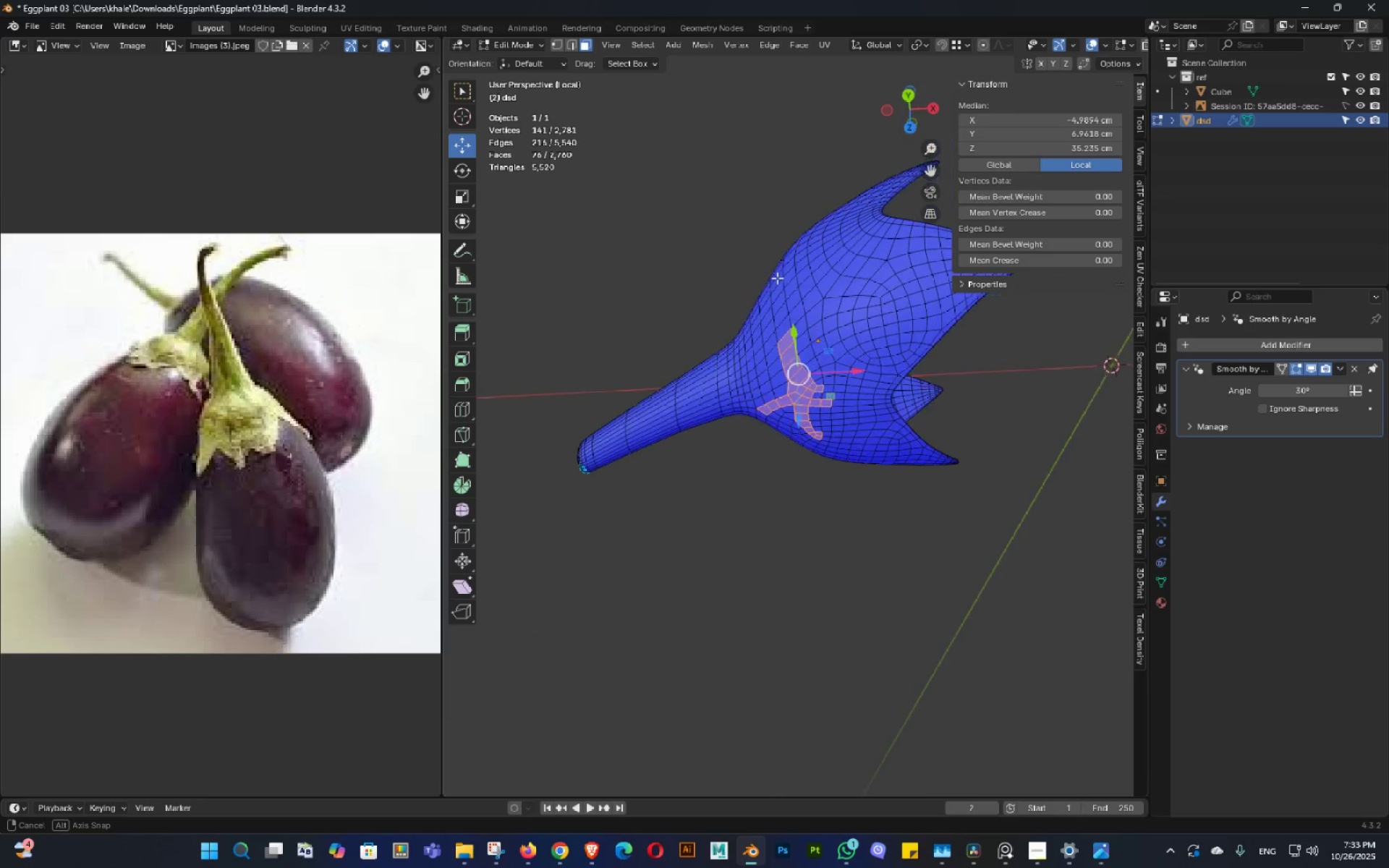 
hold_key(key=ControlLeft, duration=0.7)
 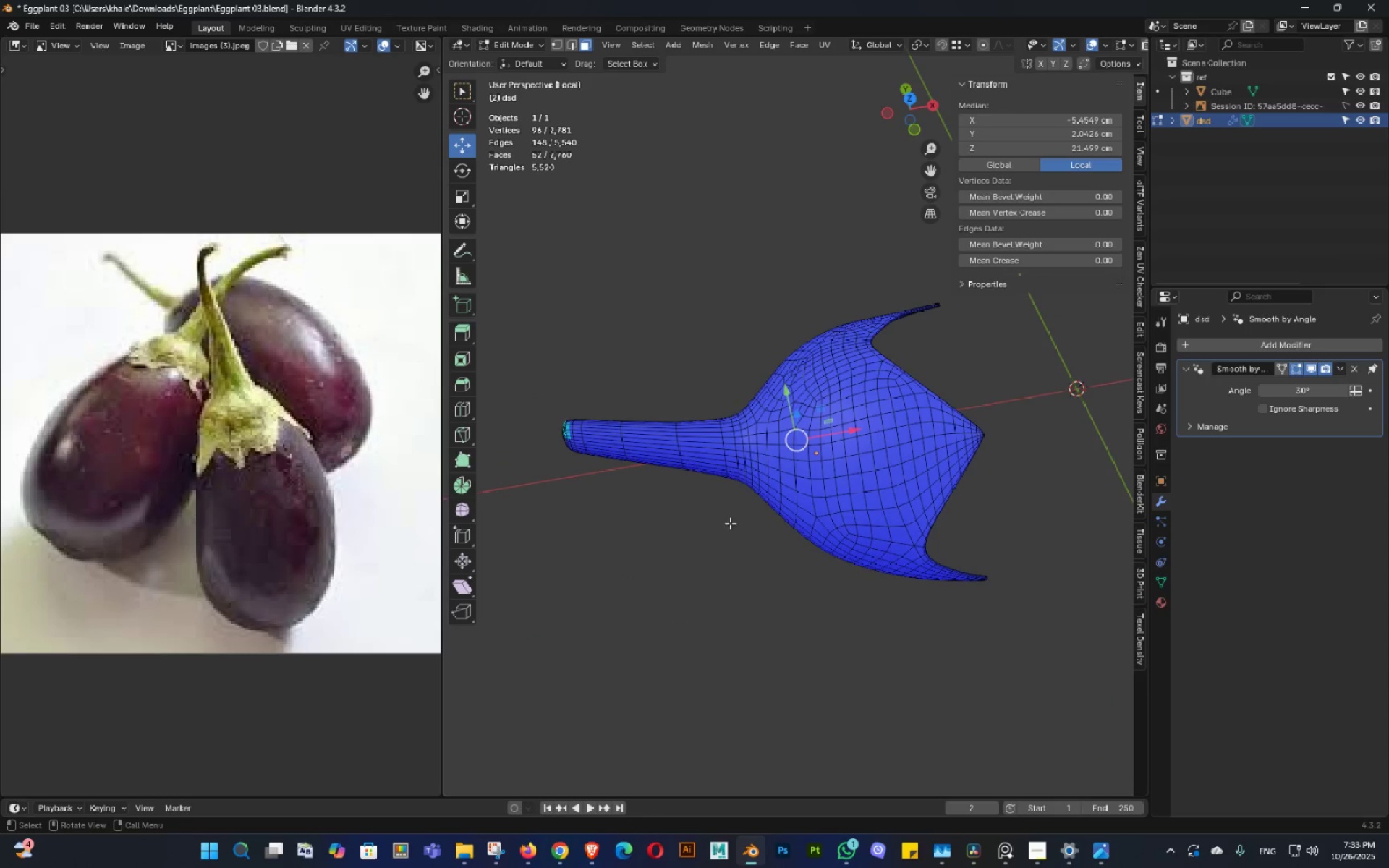 
hold_key(key=ControlLeft, duration=0.85)
 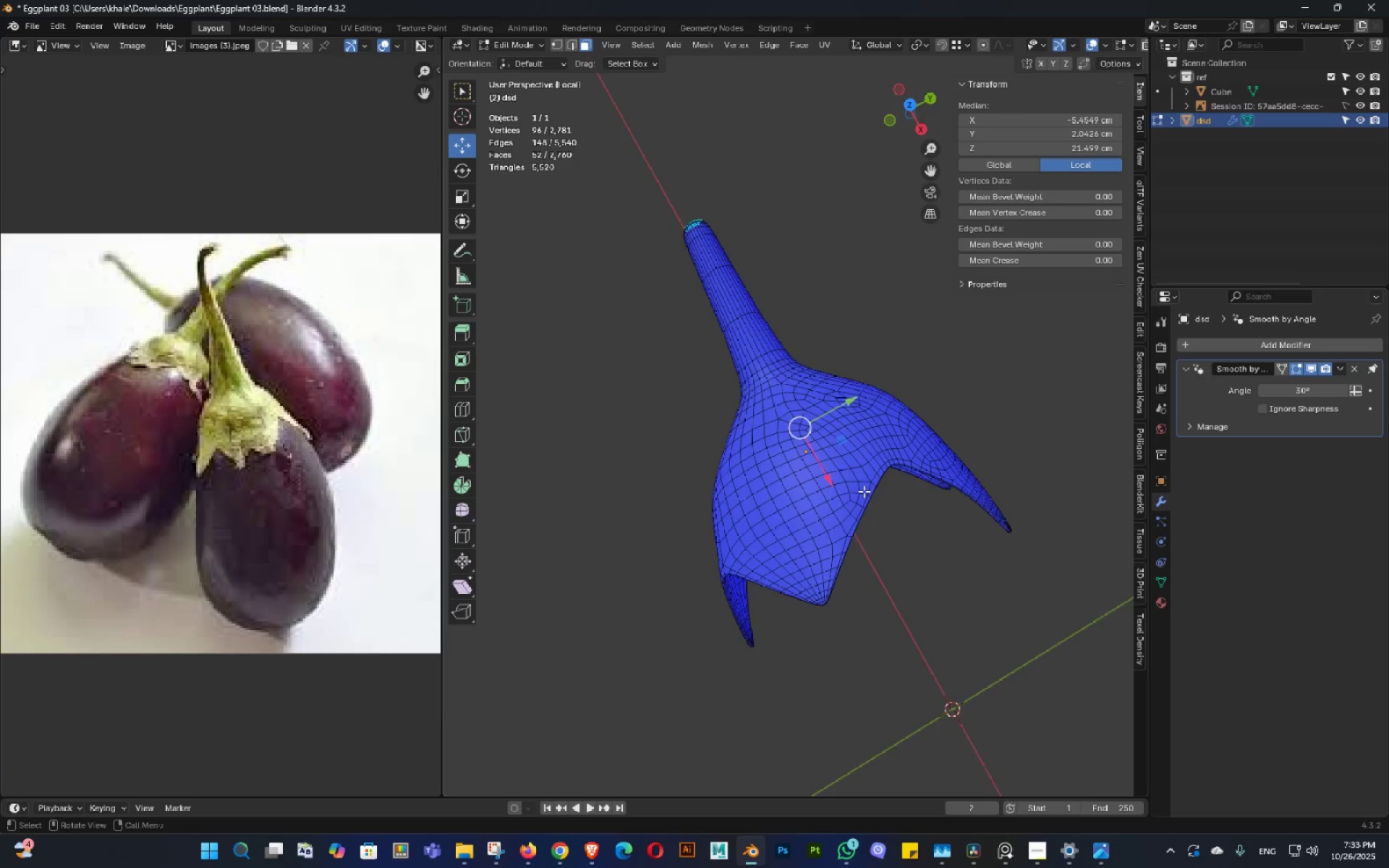 
scroll: coordinate [813, 413], scroll_direction: up, amount: 1.0
 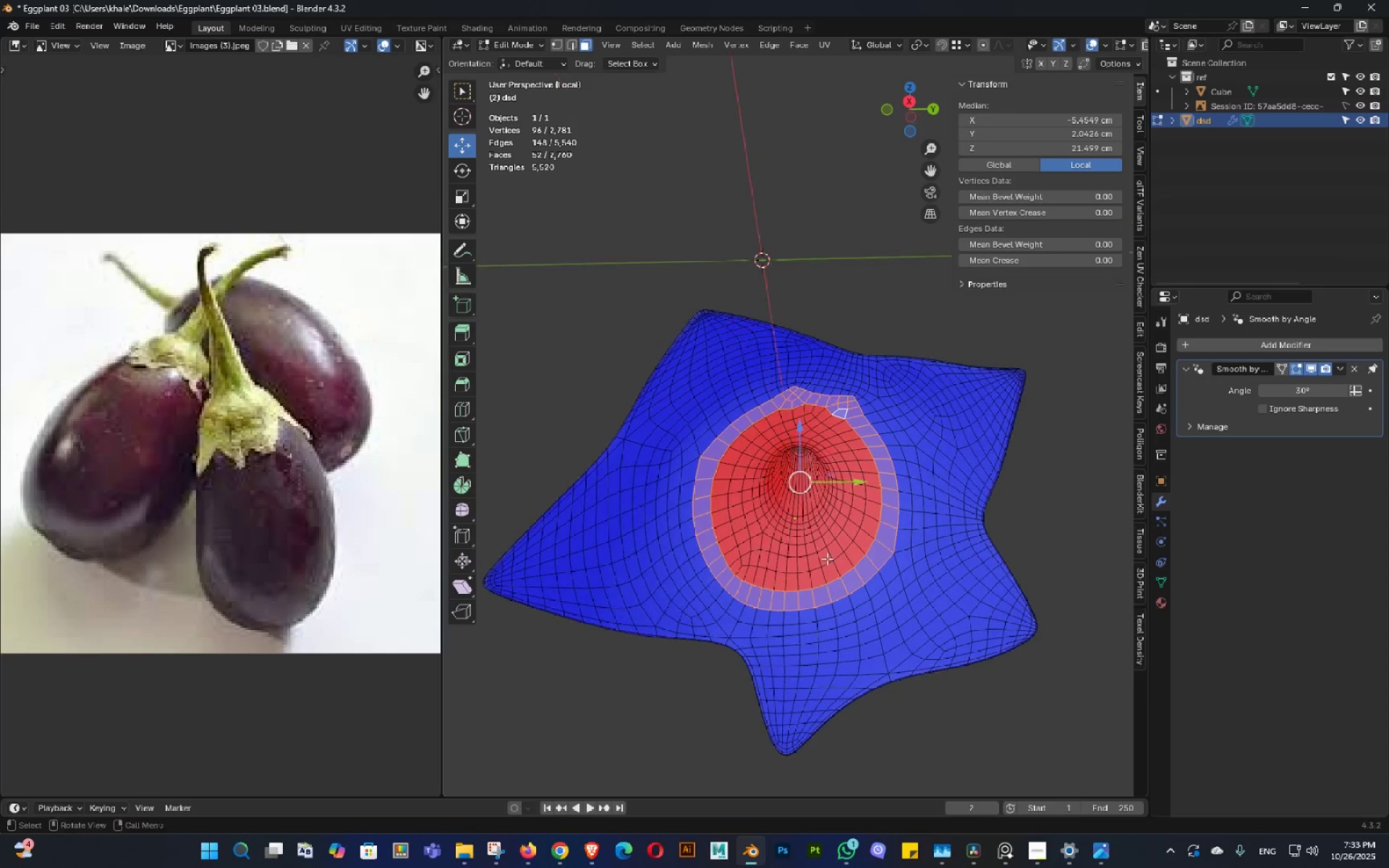 
key(Shift+ShiftLeft)
 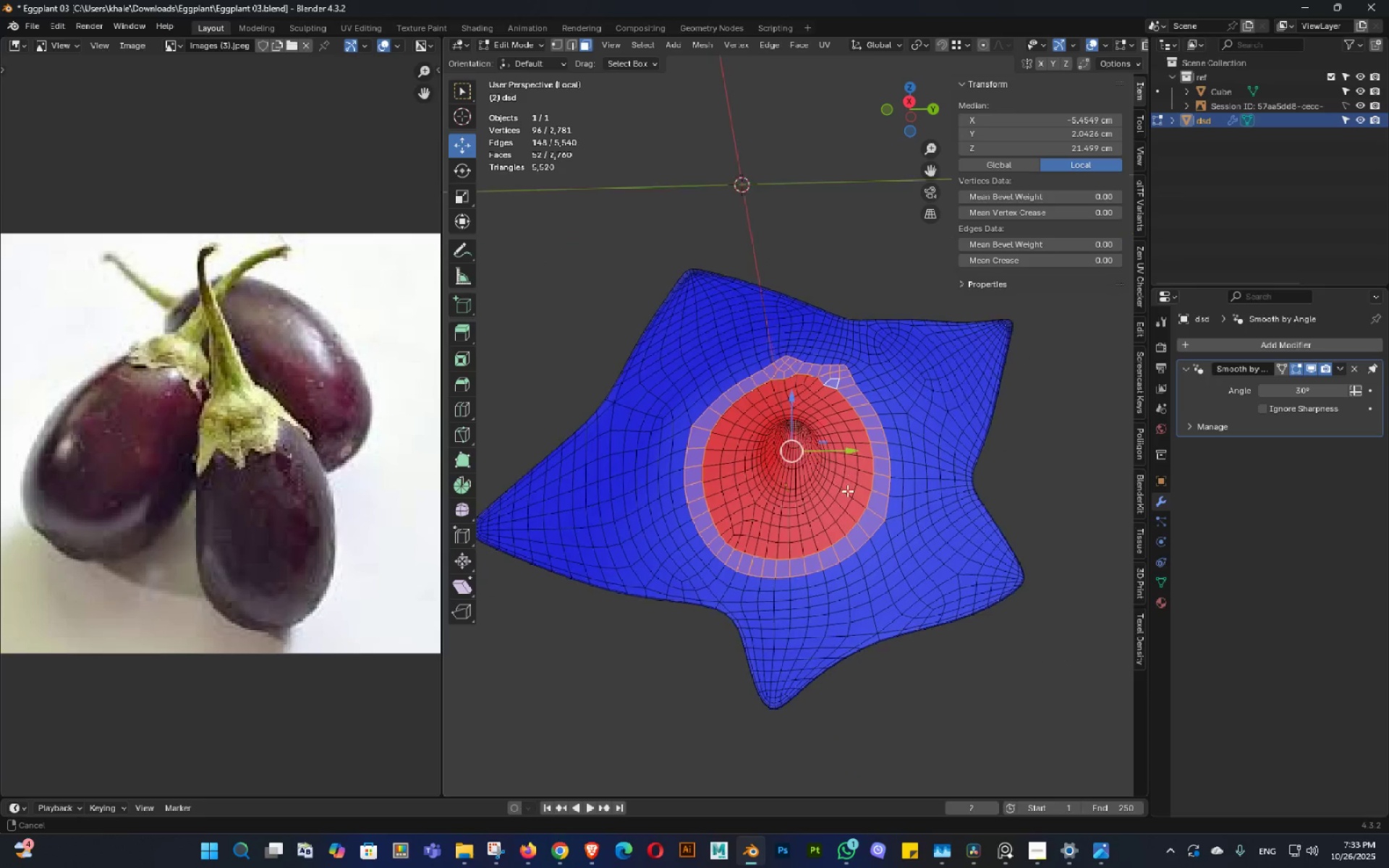 
triple_click([847, 490])
 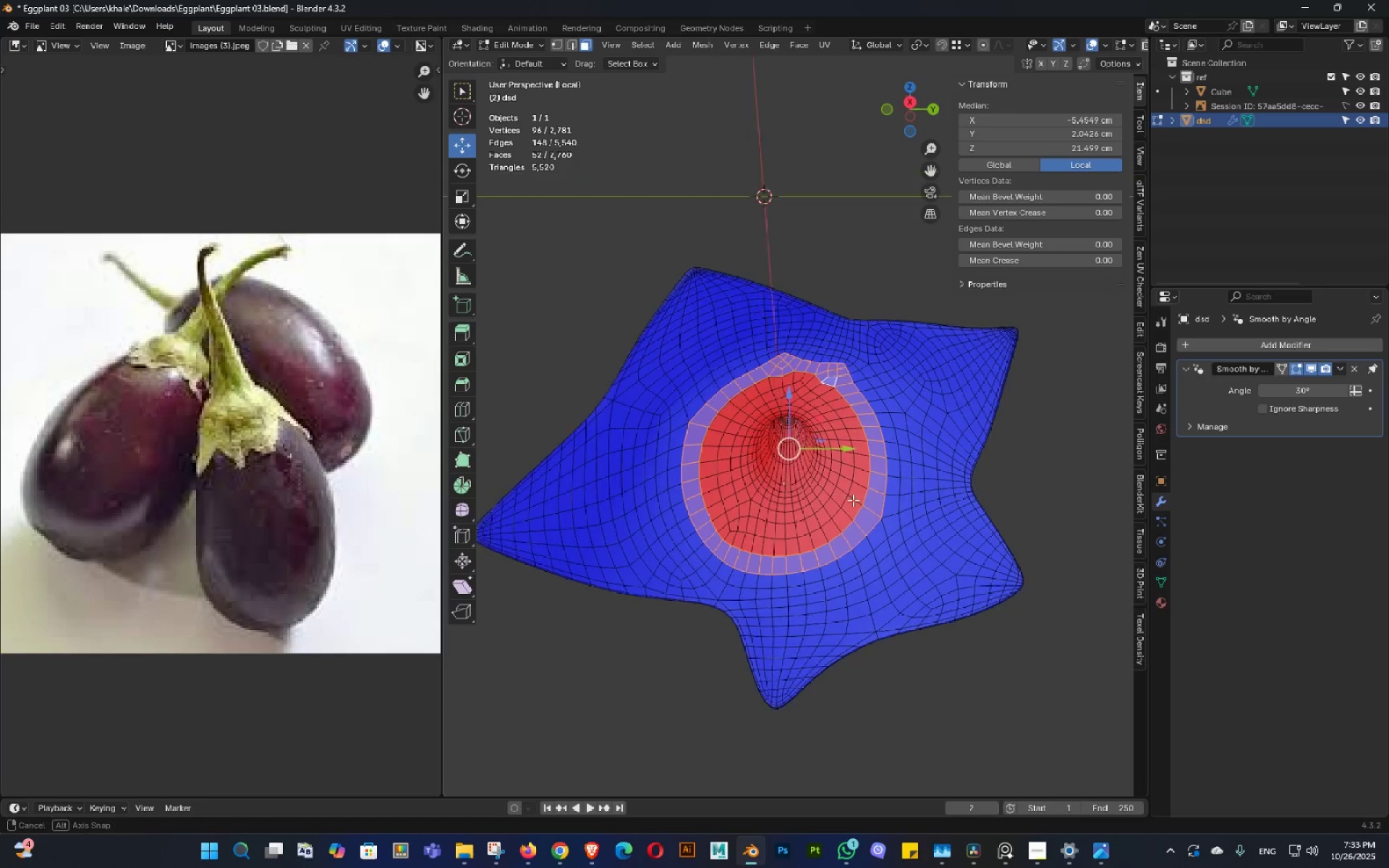 
triple_click([853, 500])
 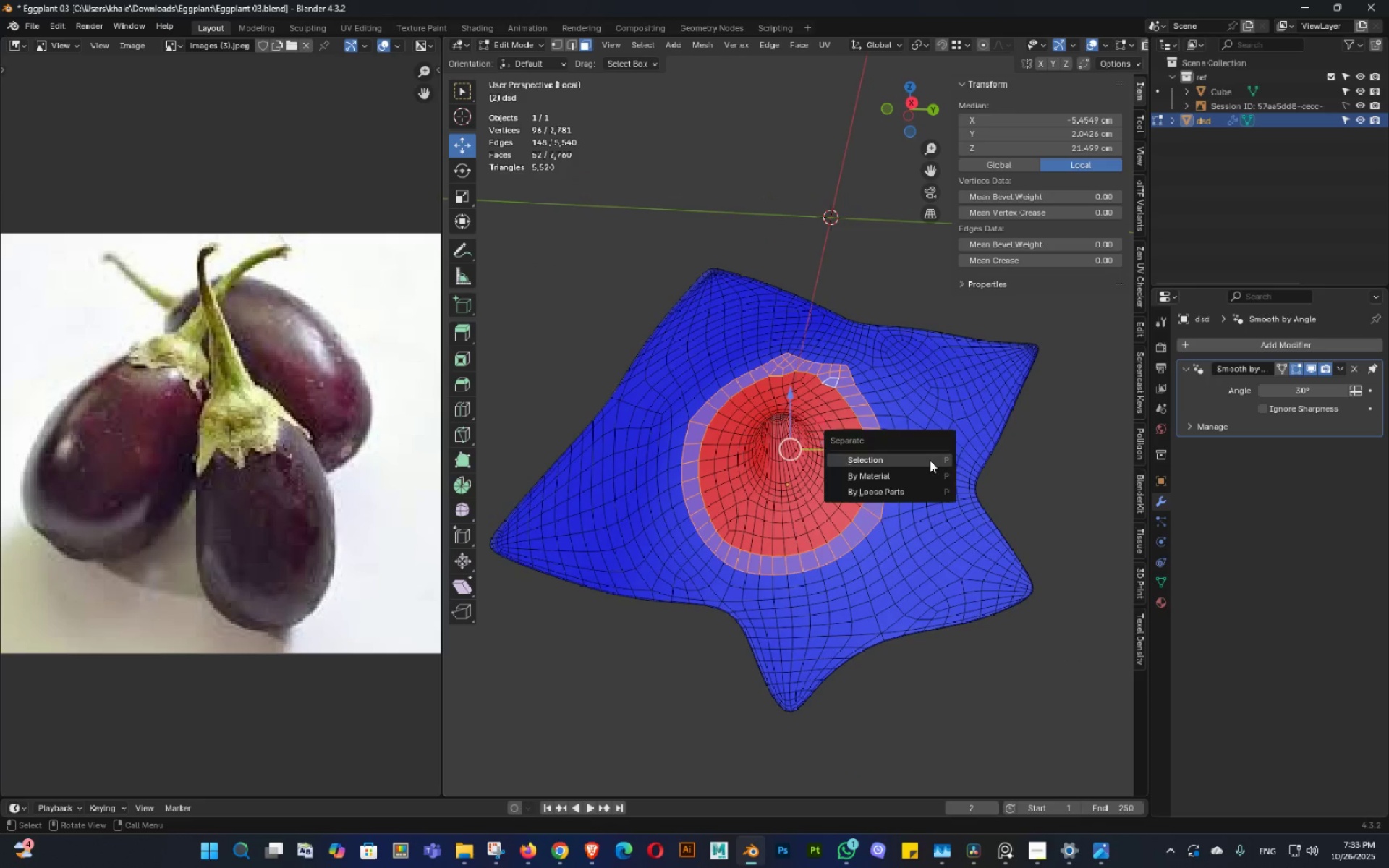 
key(P)
 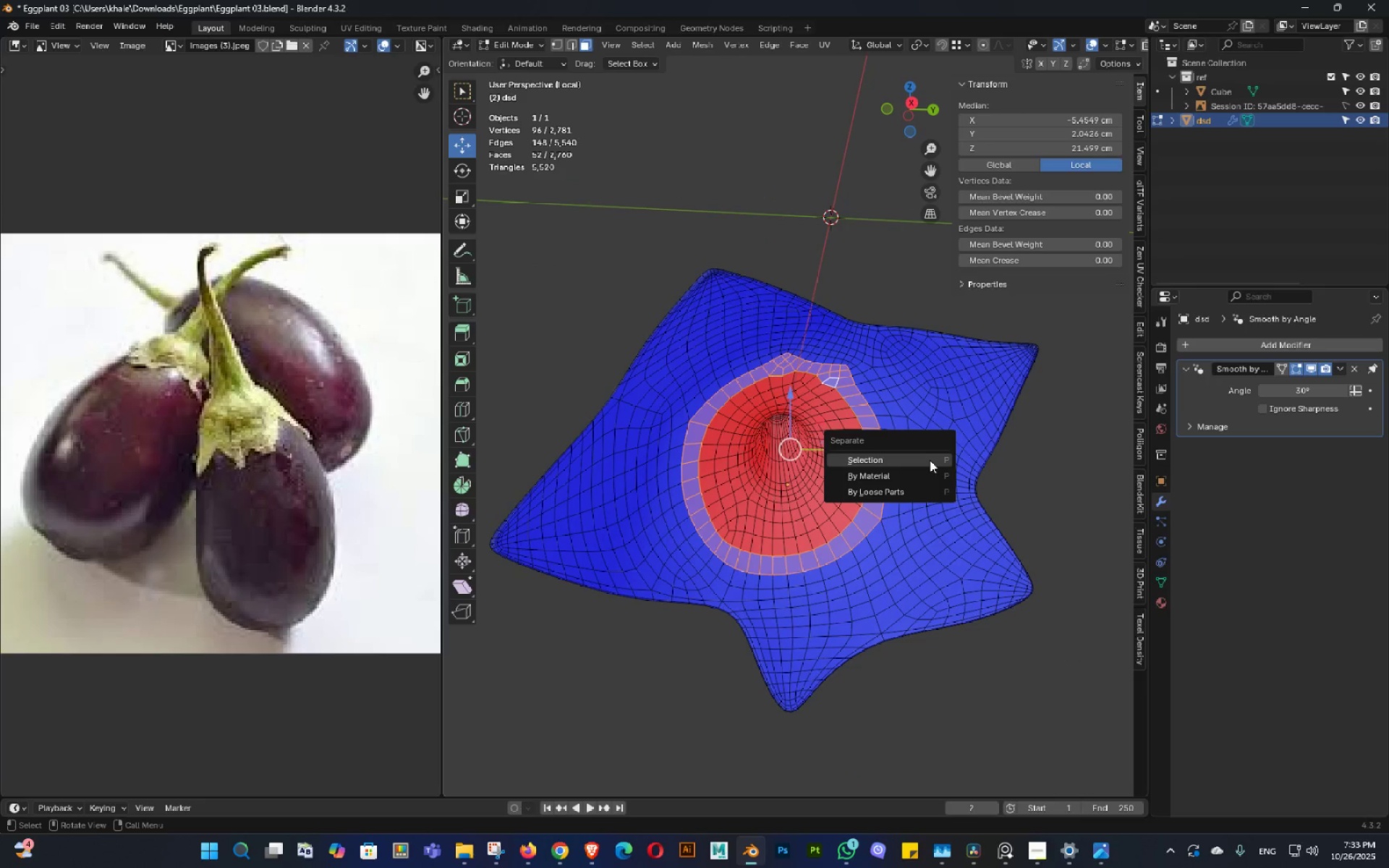 
left_click([930, 460])
 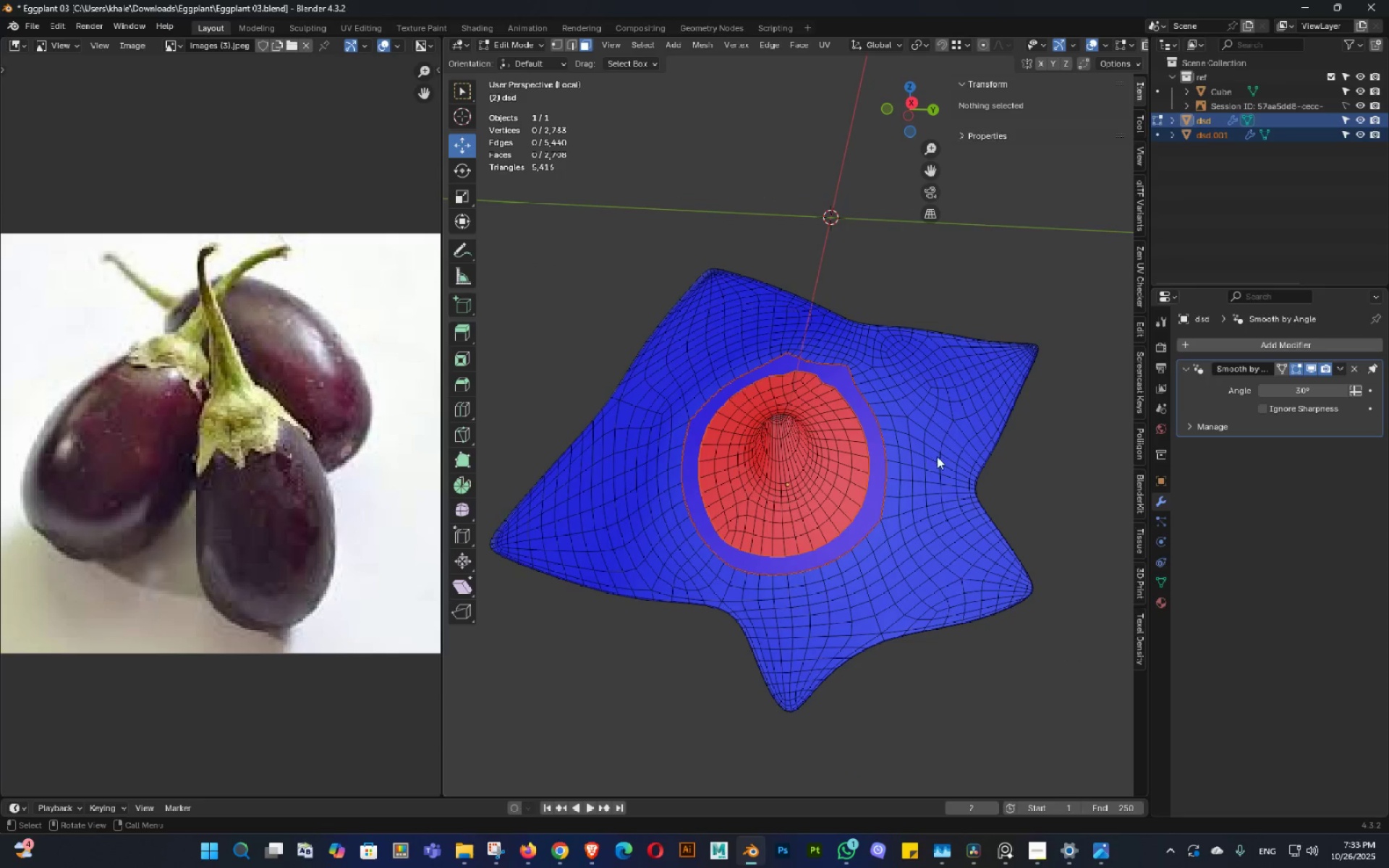 
key(Tab)
 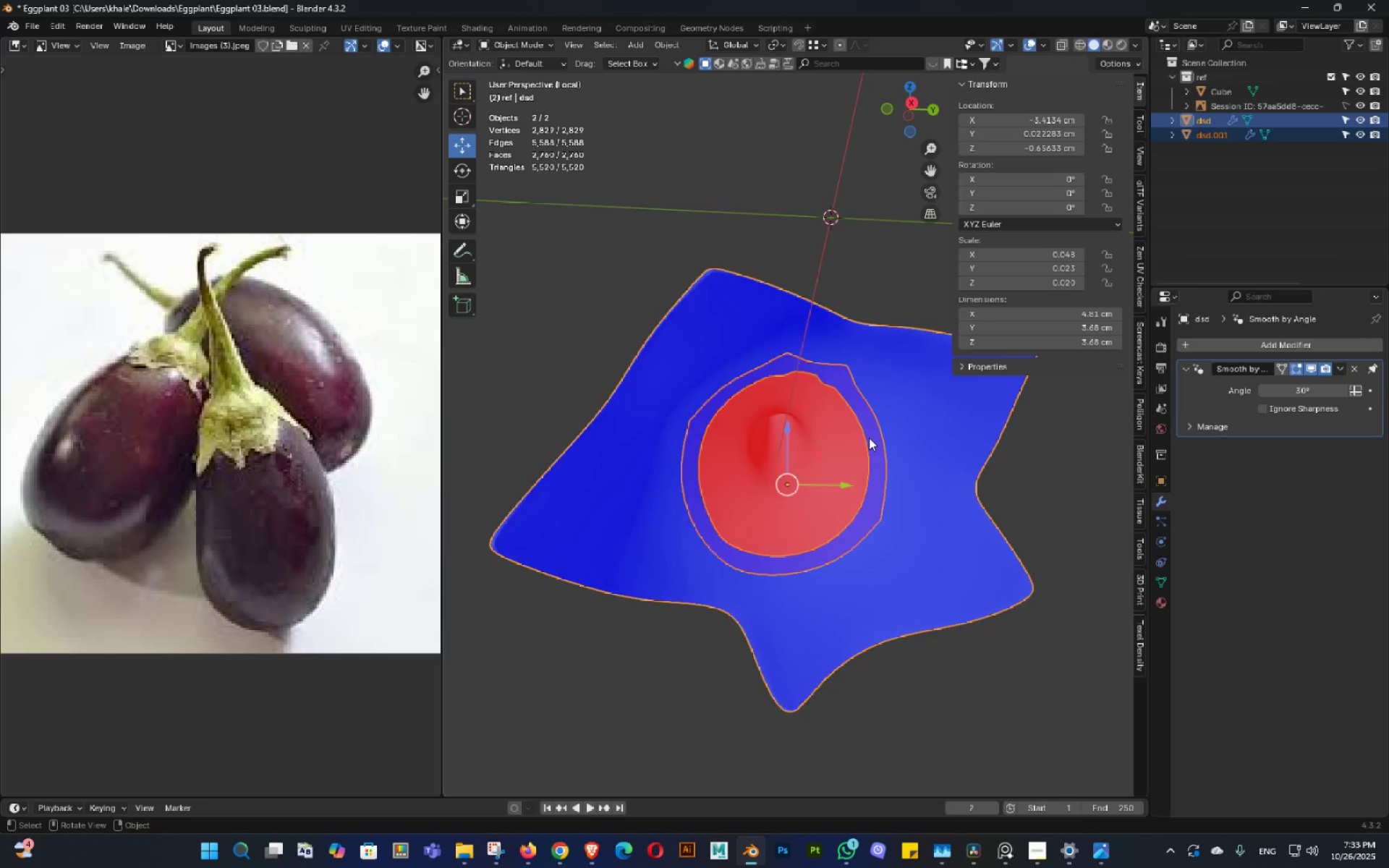 
scroll: coordinate [869, 440], scroll_direction: down, amount: 2.0
 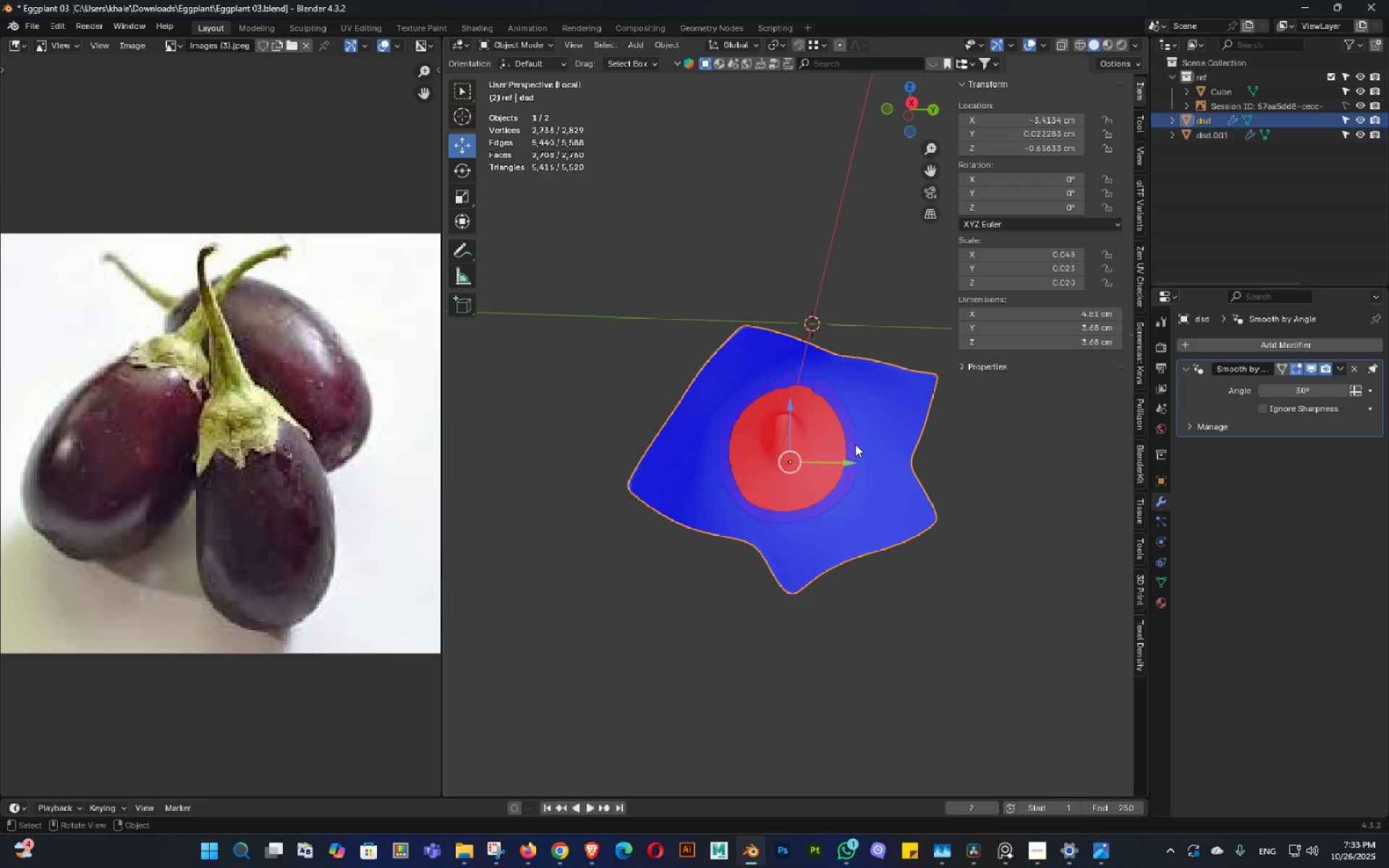 
left_click([855, 444])
 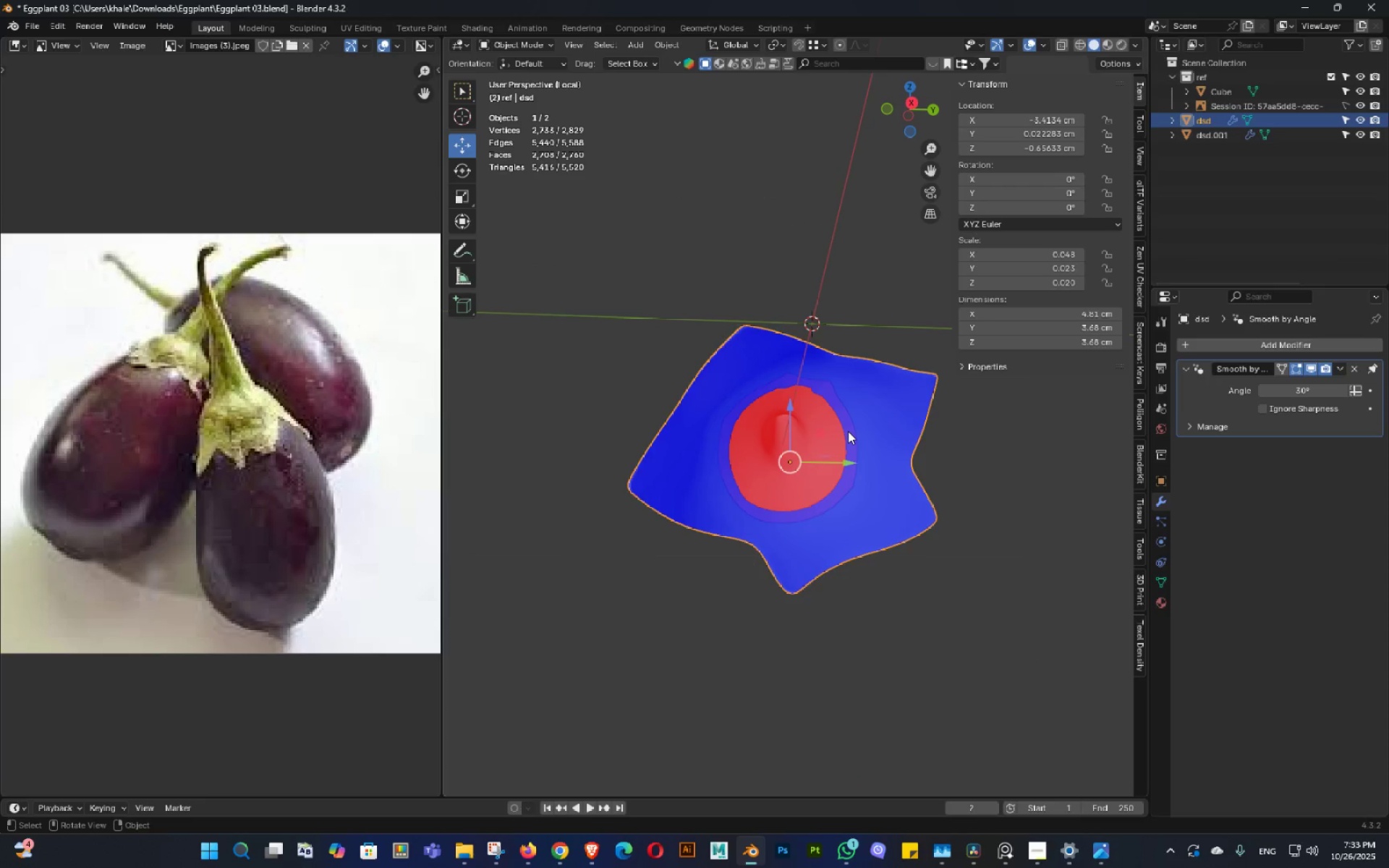 
left_click([848, 431])
 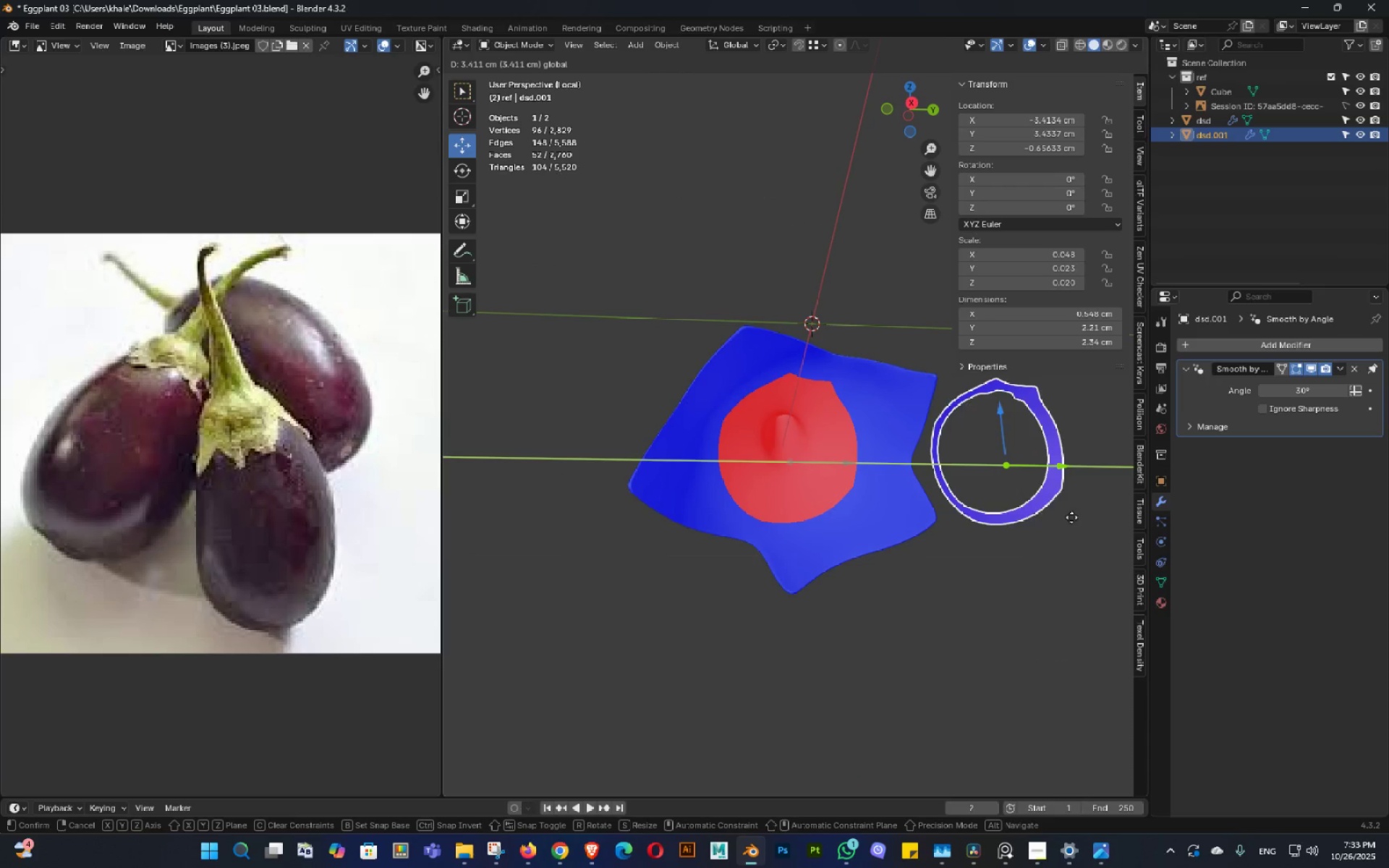 
key(Shift+ShiftLeft)
 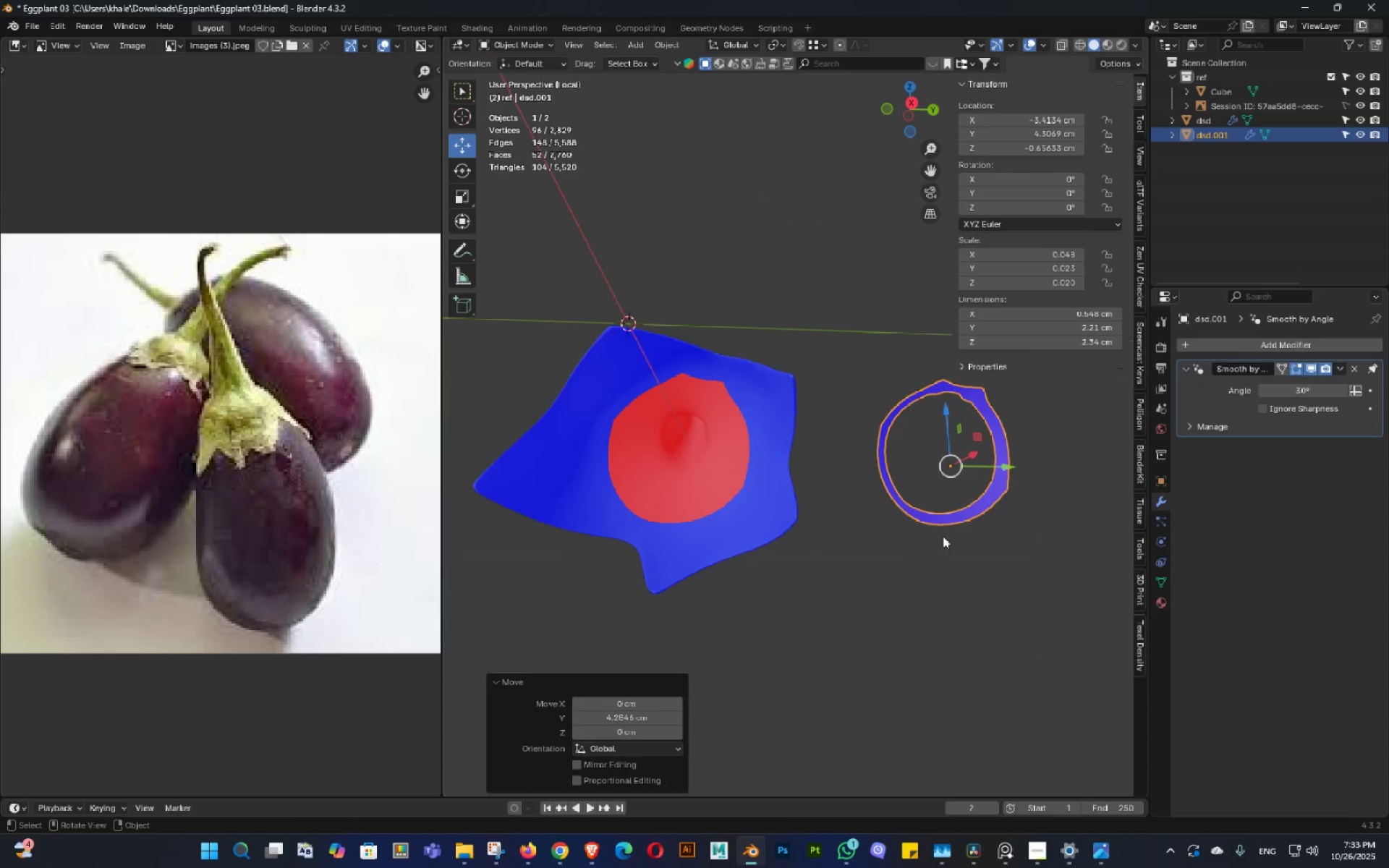 
key(Delete)
 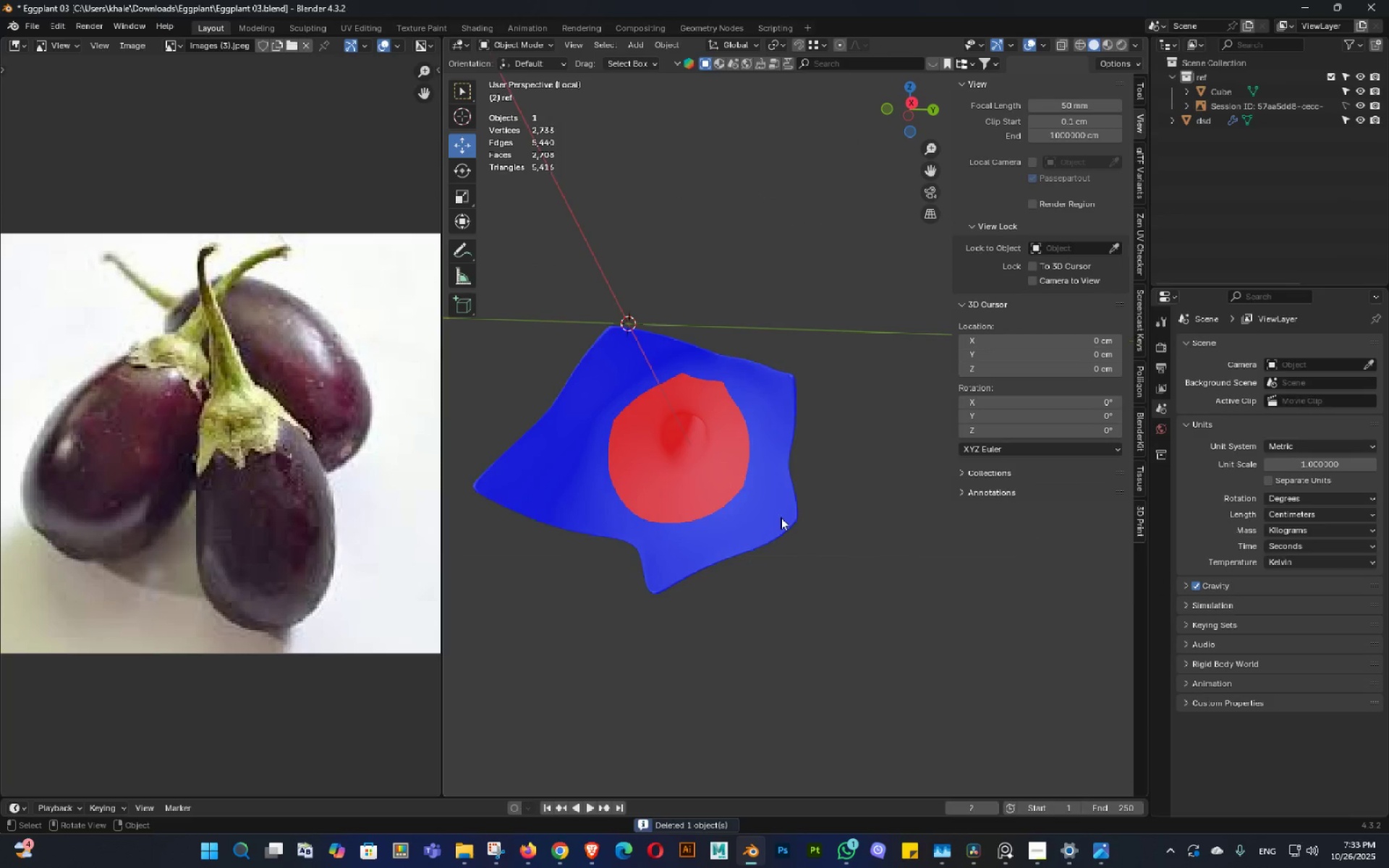 
left_click([781, 517])
 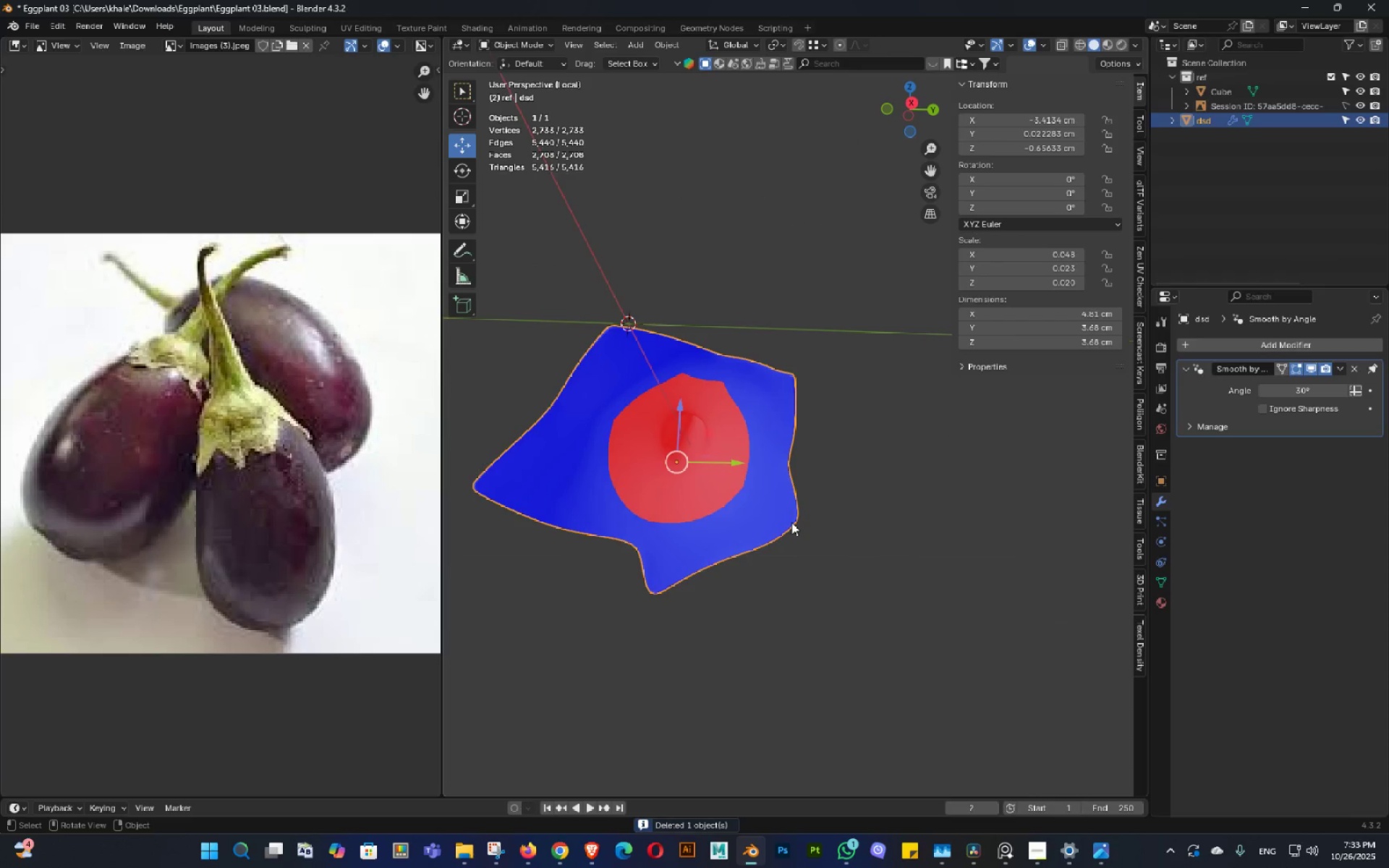 
key(Slash)
 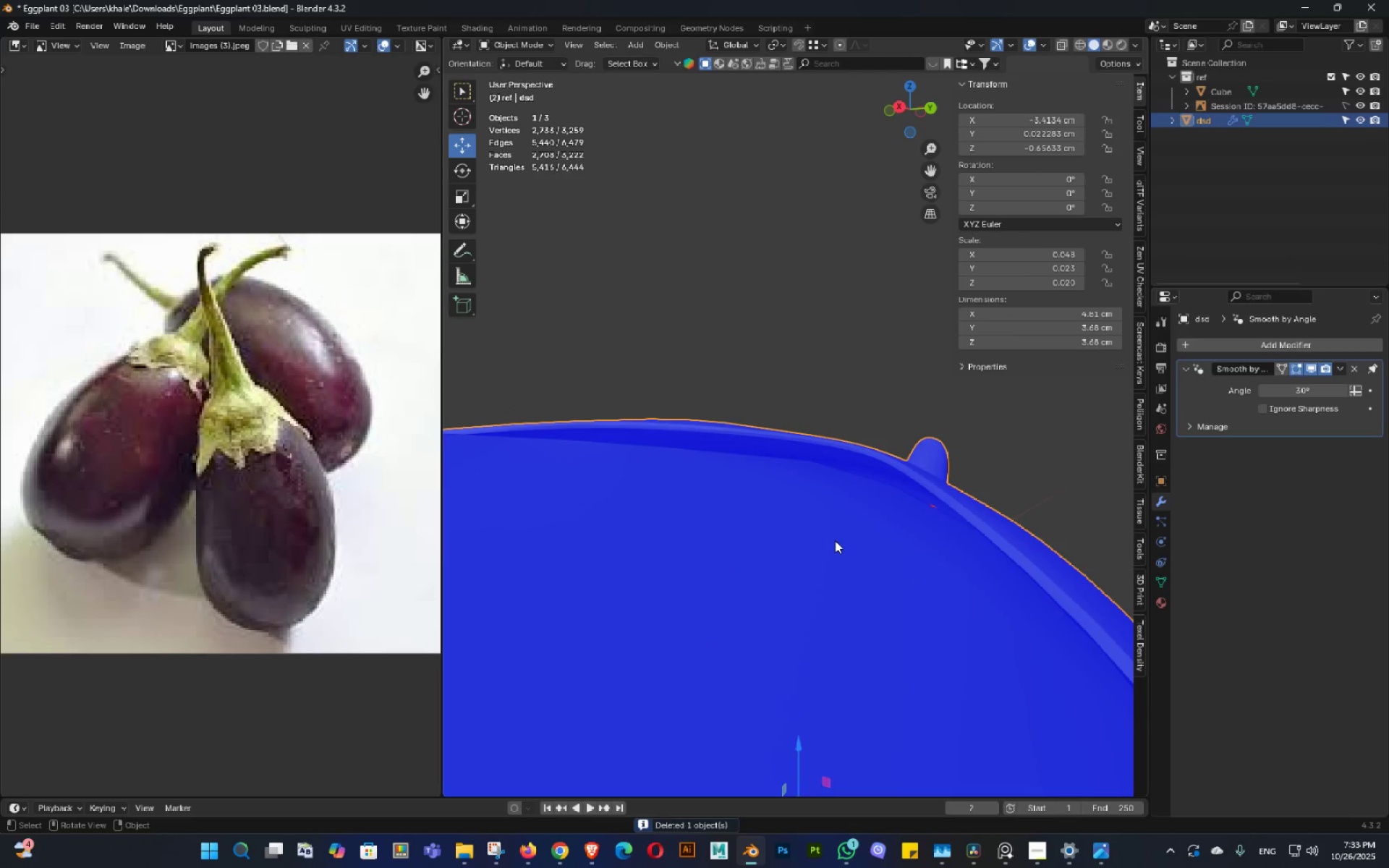 
scroll: coordinate [803, 577], scroll_direction: down, amount: 7.0
 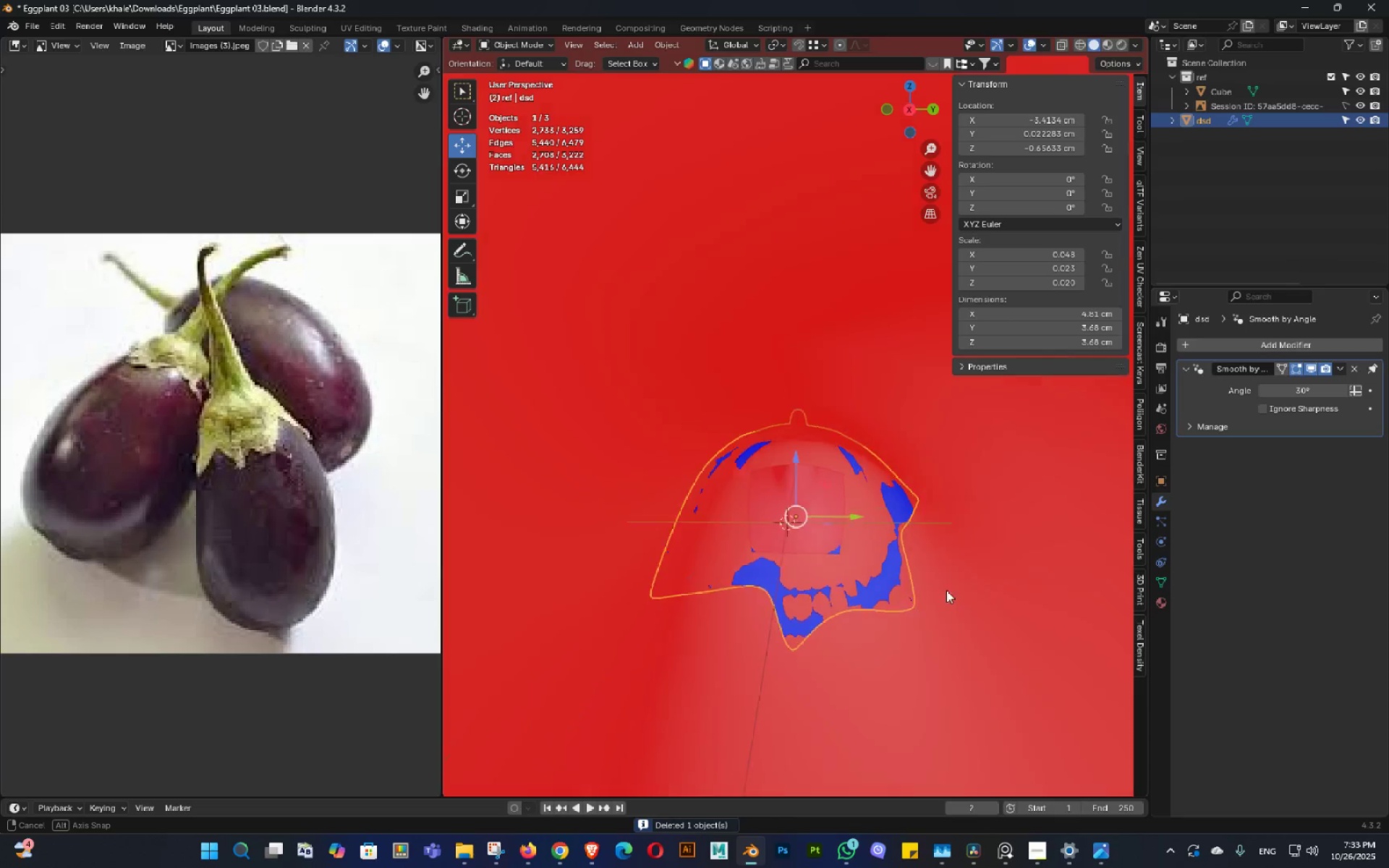 
key(Control+ControlLeft)
 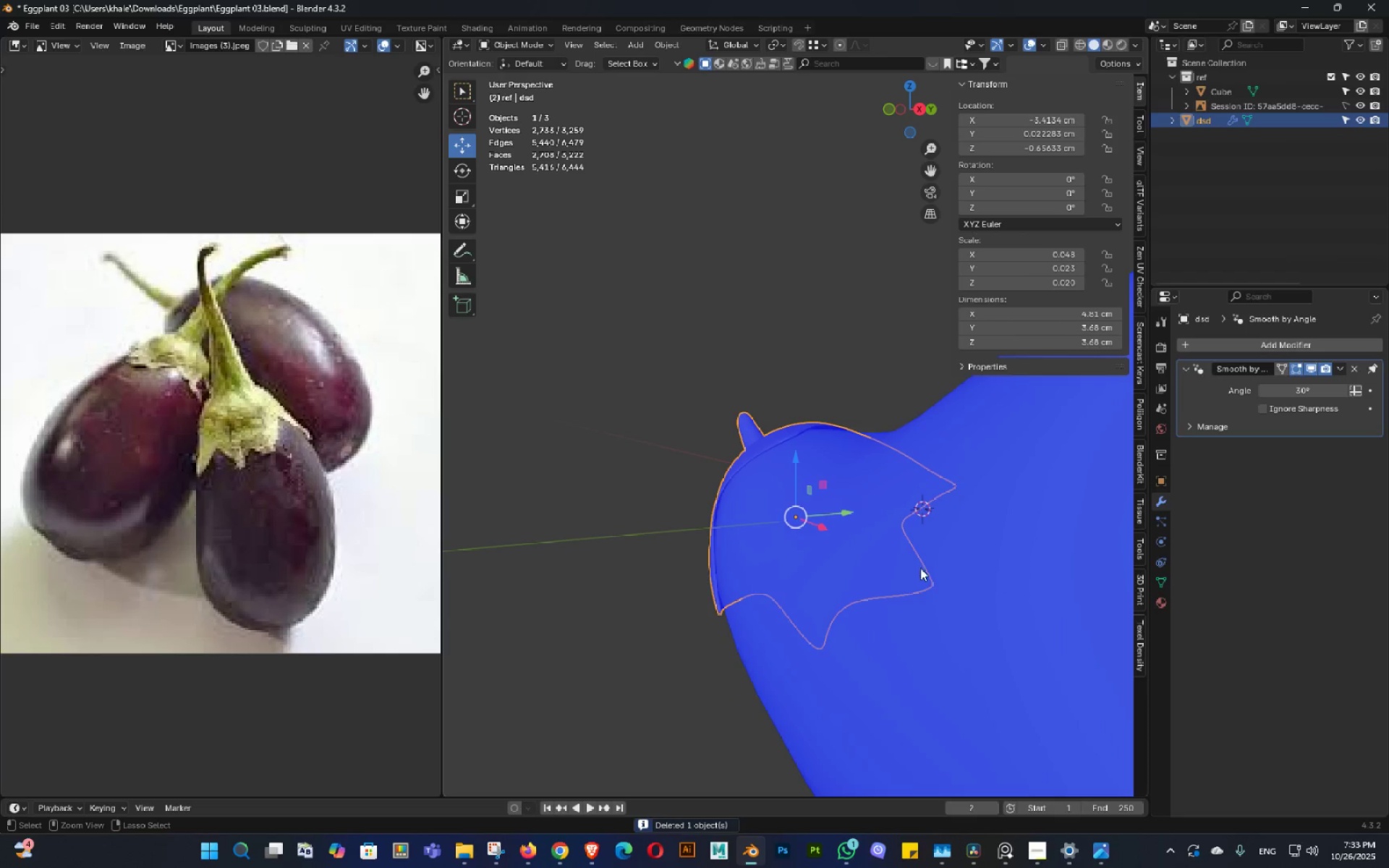 
key(Control+S)
 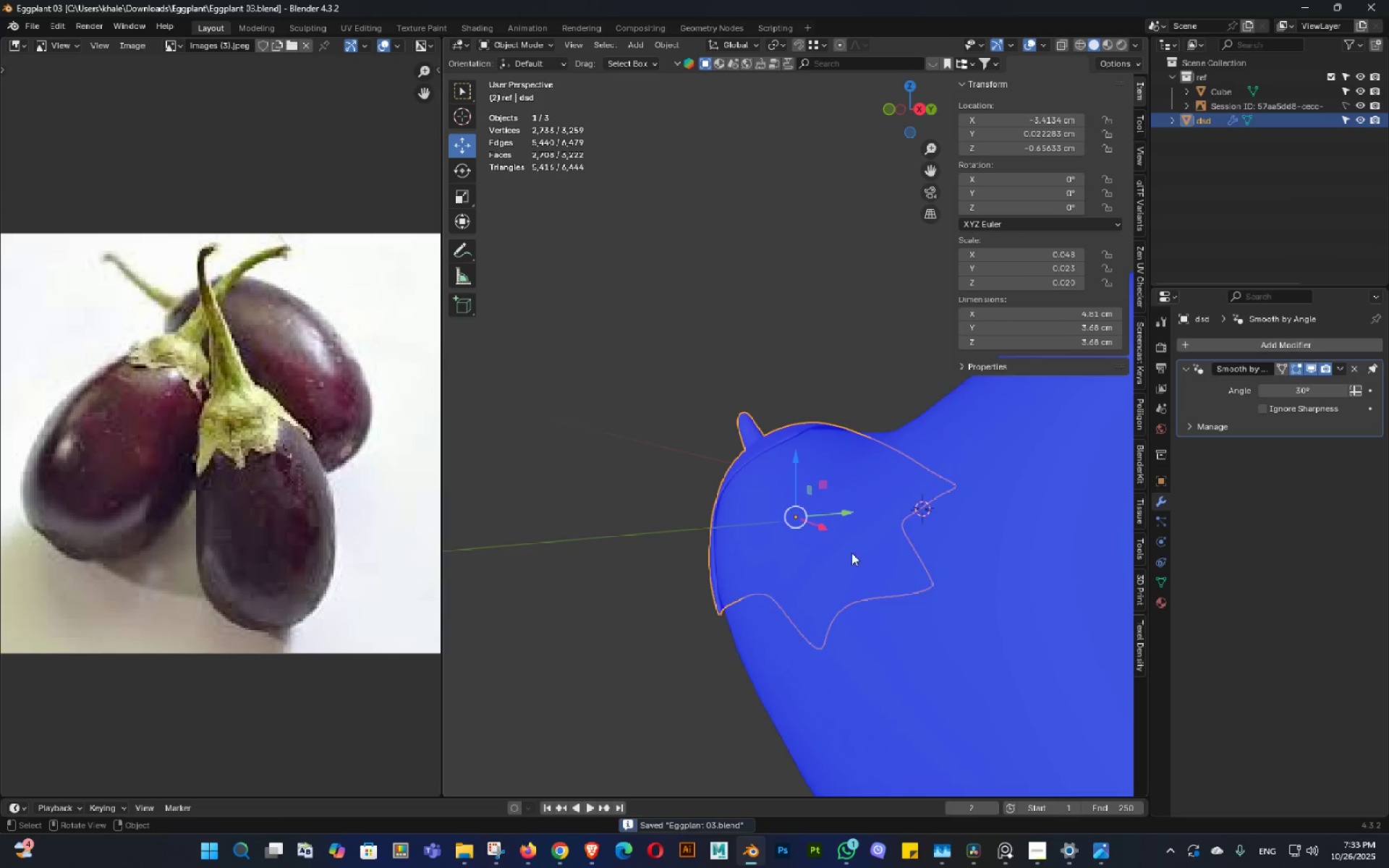 
scroll: coordinate [863, 546], scroll_direction: up, amount: 1.0
 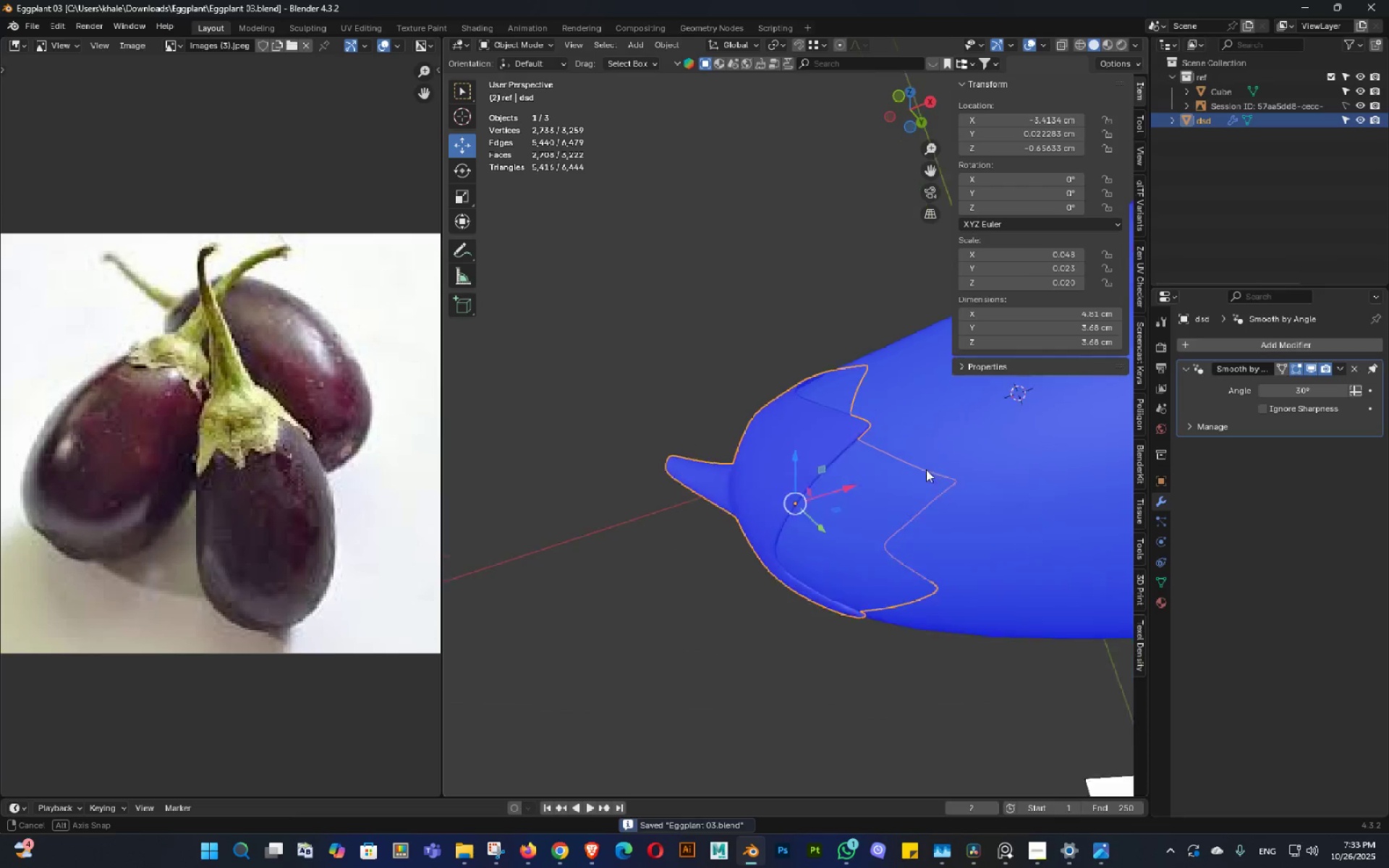 
key(Control+ControlLeft)
 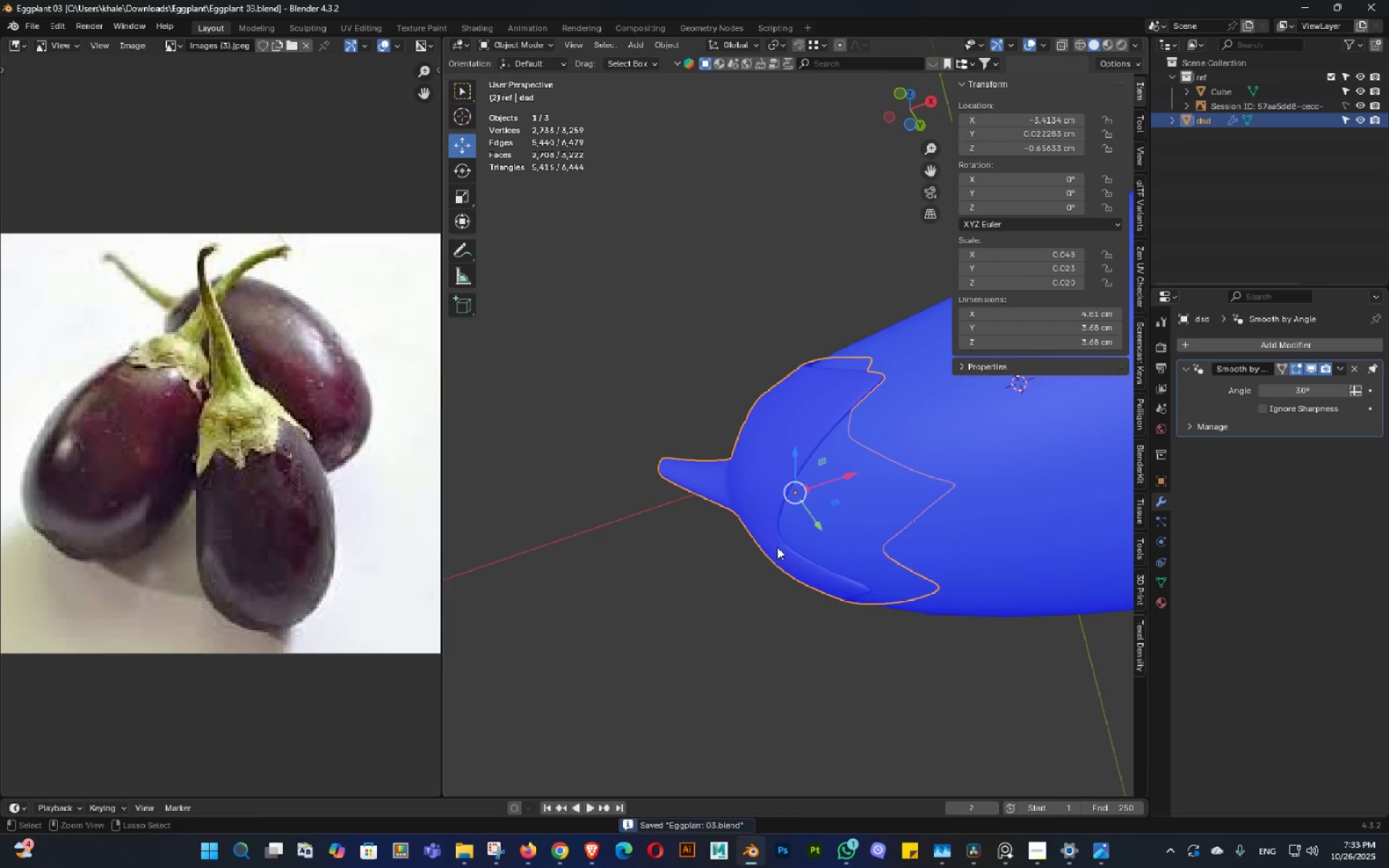 
key(Control+S)
 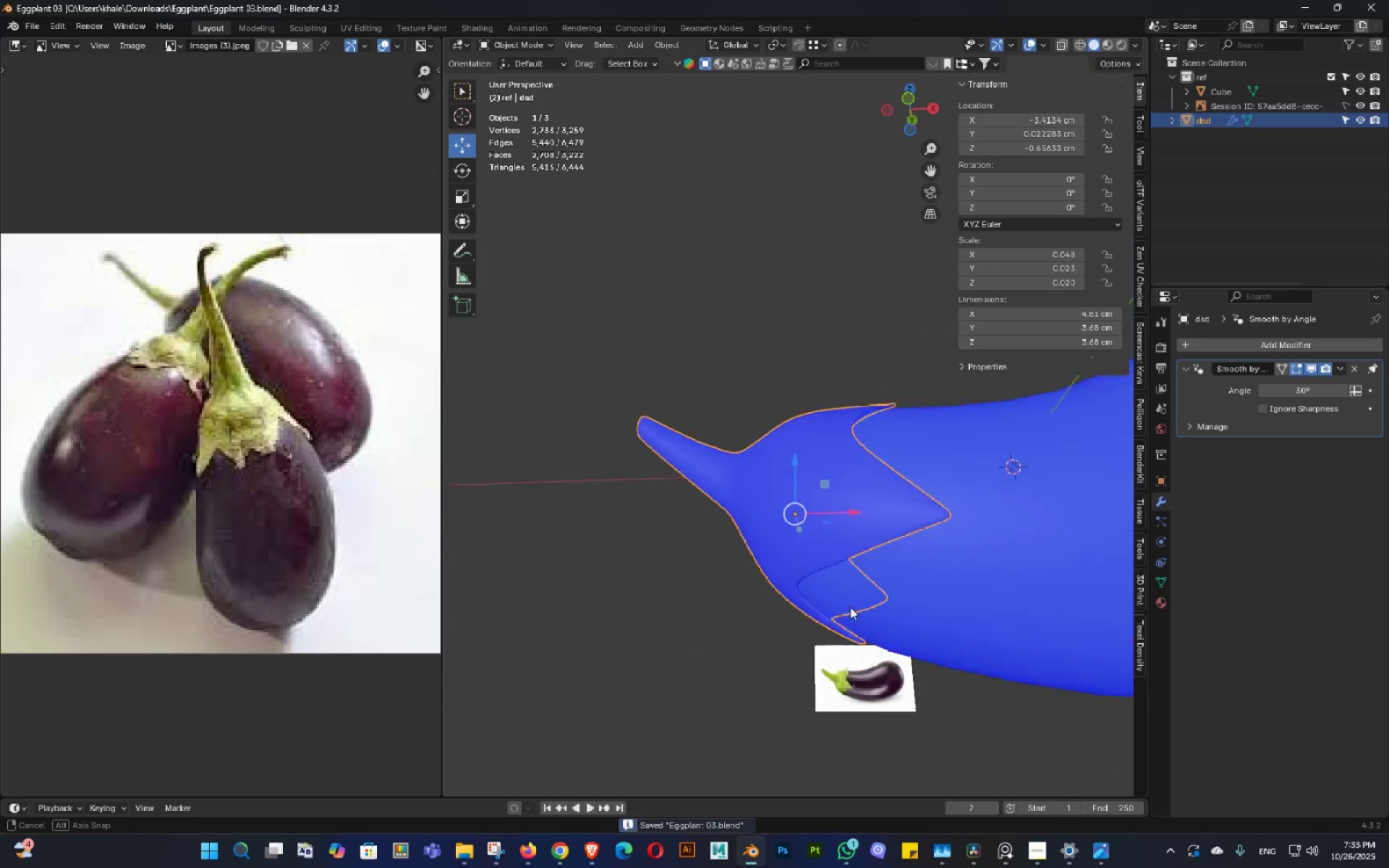 
key(Control+ControlLeft)
 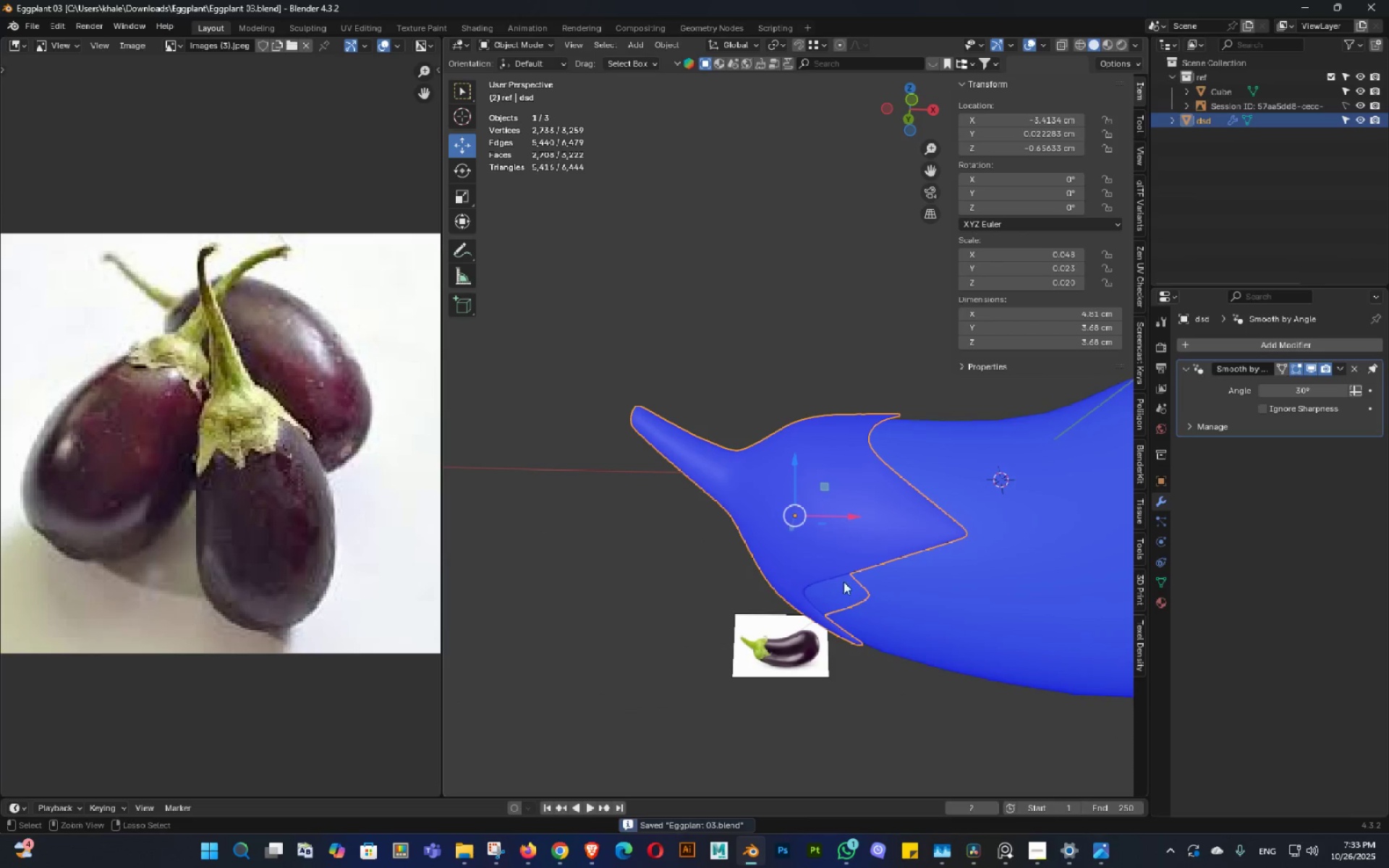 
key(Control+S)
 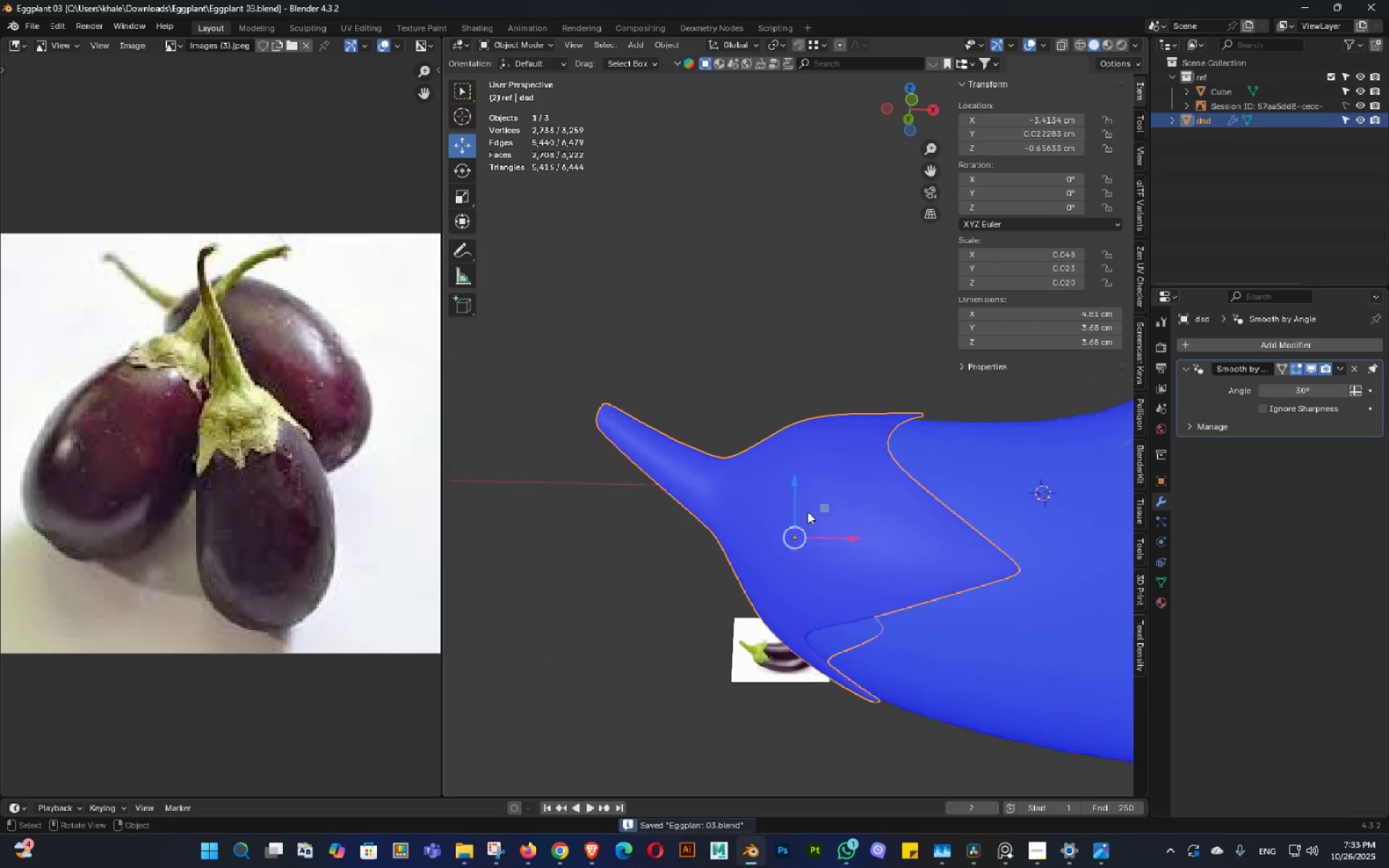 
scroll: coordinate [805, 514], scroll_direction: up, amount: 1.0
 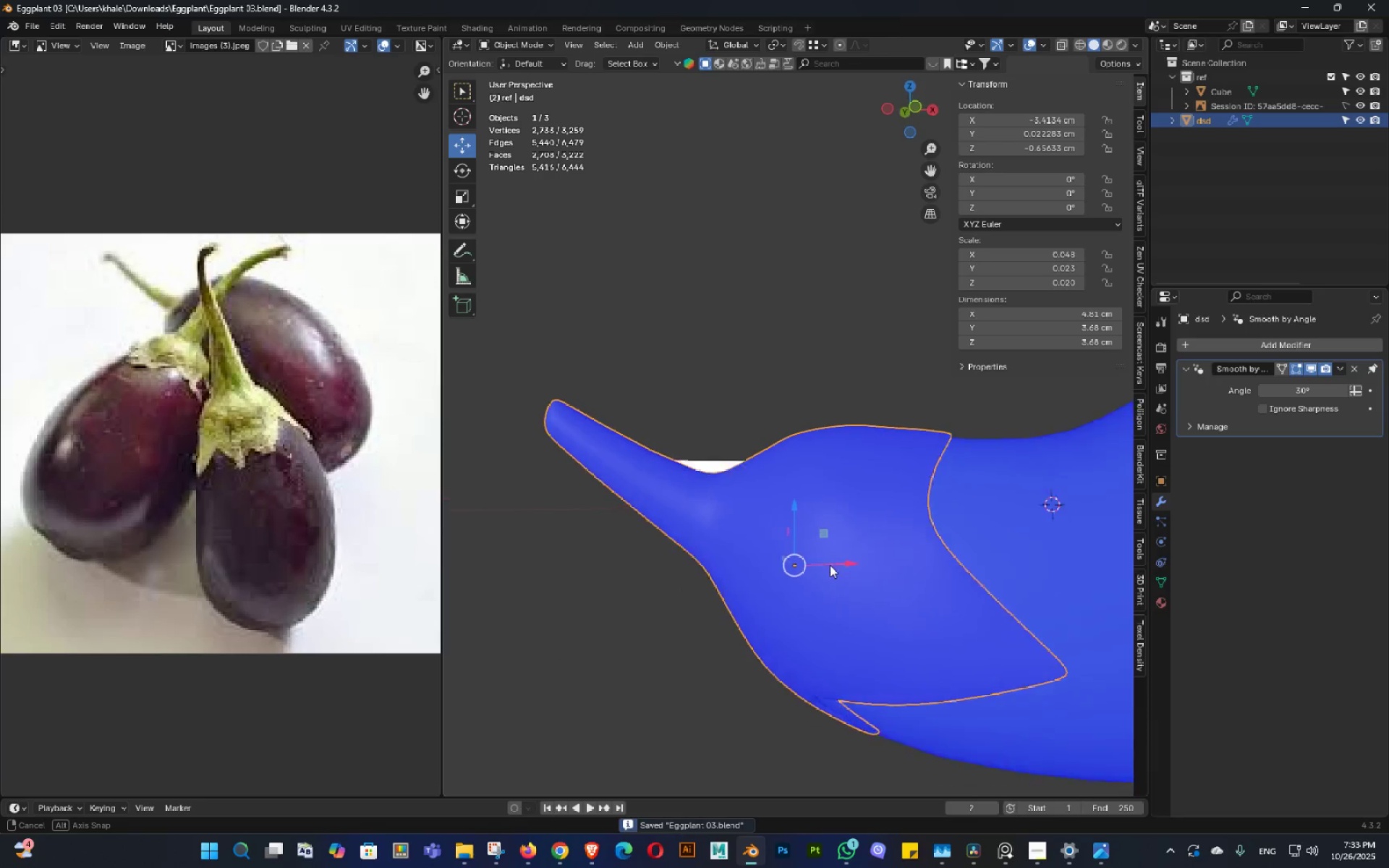 
key(Control+ControlLeft)
 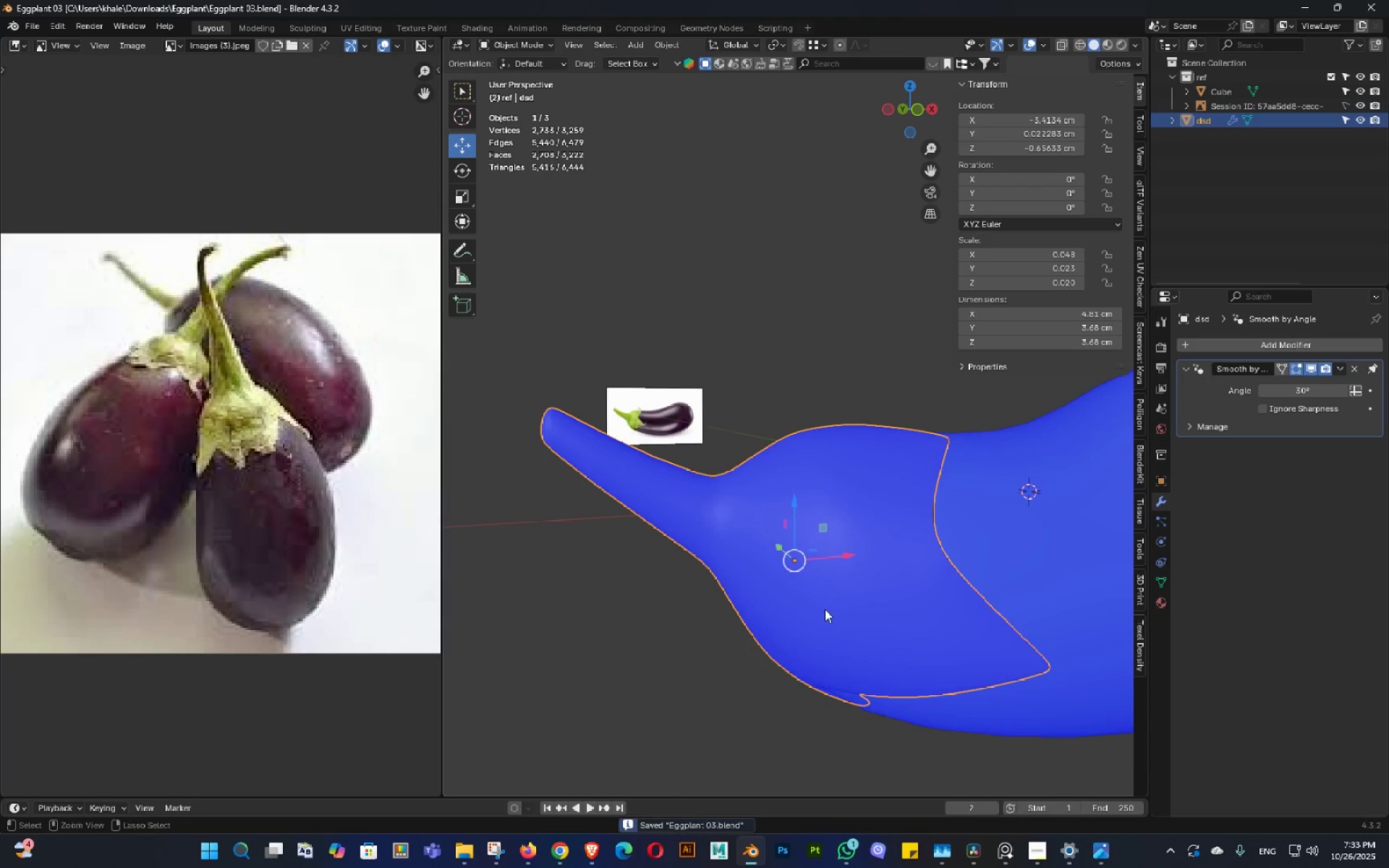 
key(Control+S)
 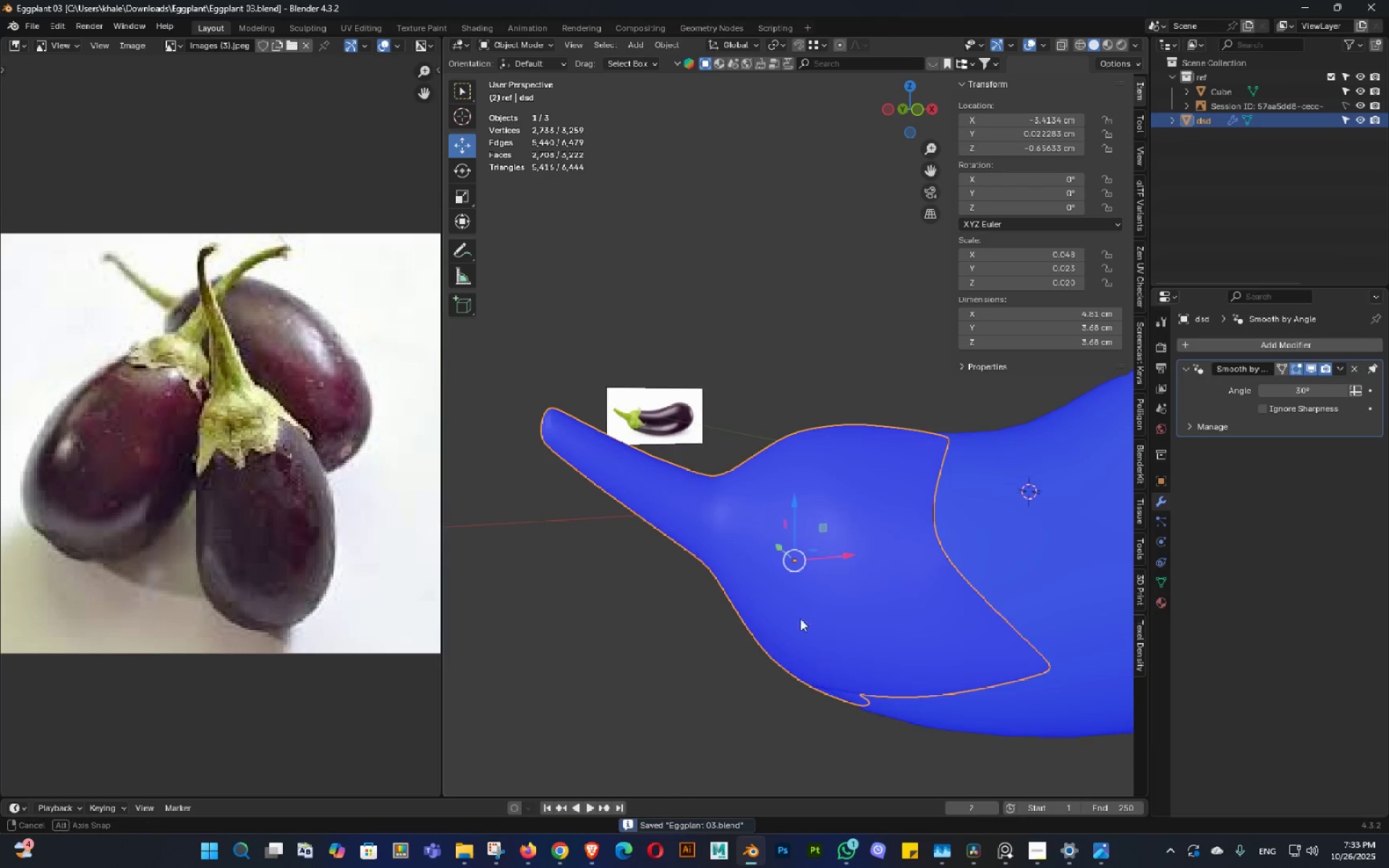 
middle_click([794, 624])
 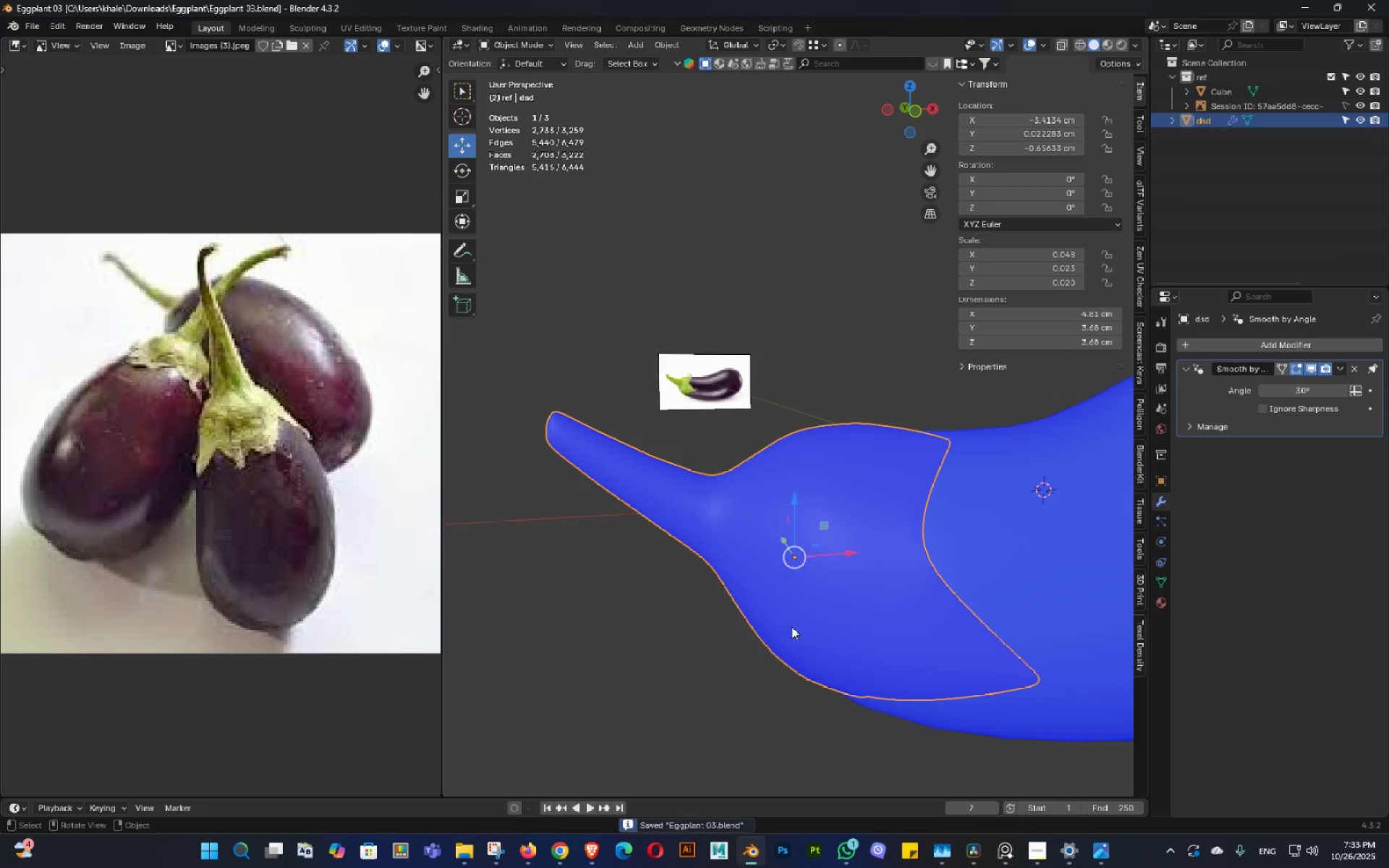 
key(Control+ControlLeft)
 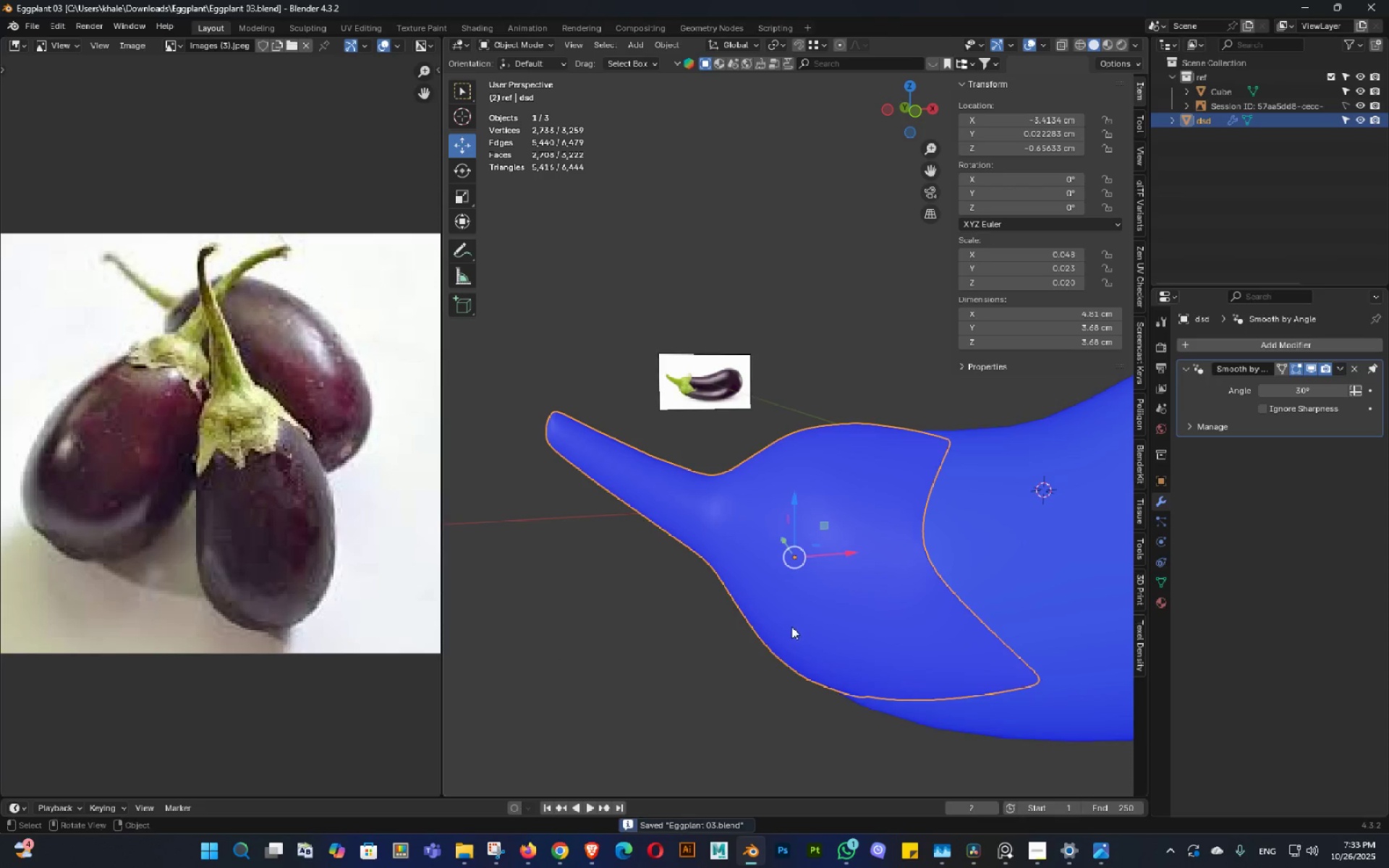 
key(Control+S)
 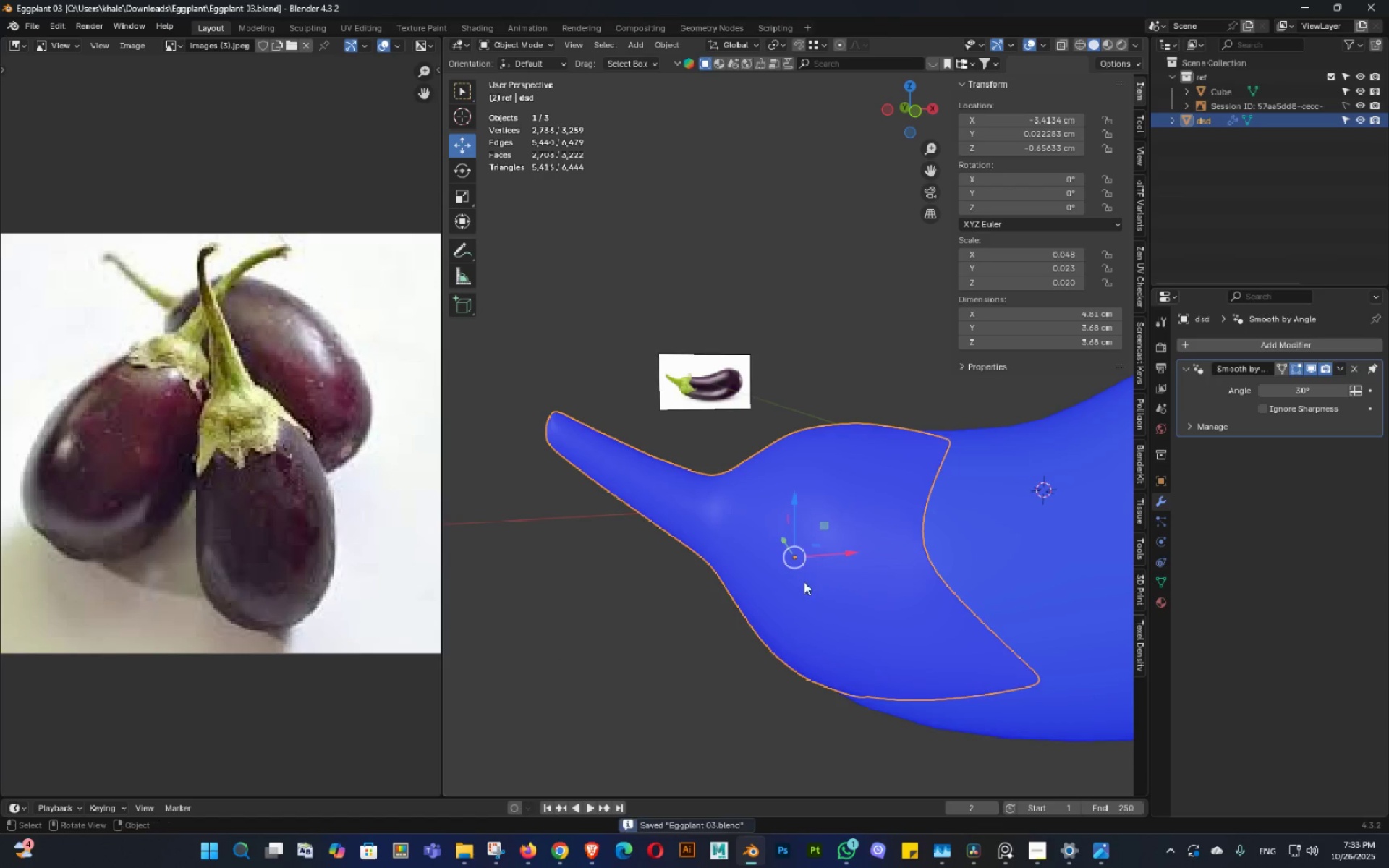 
scroll: coordinate [804, 582], scroll_direction: down, amount: 2.0
 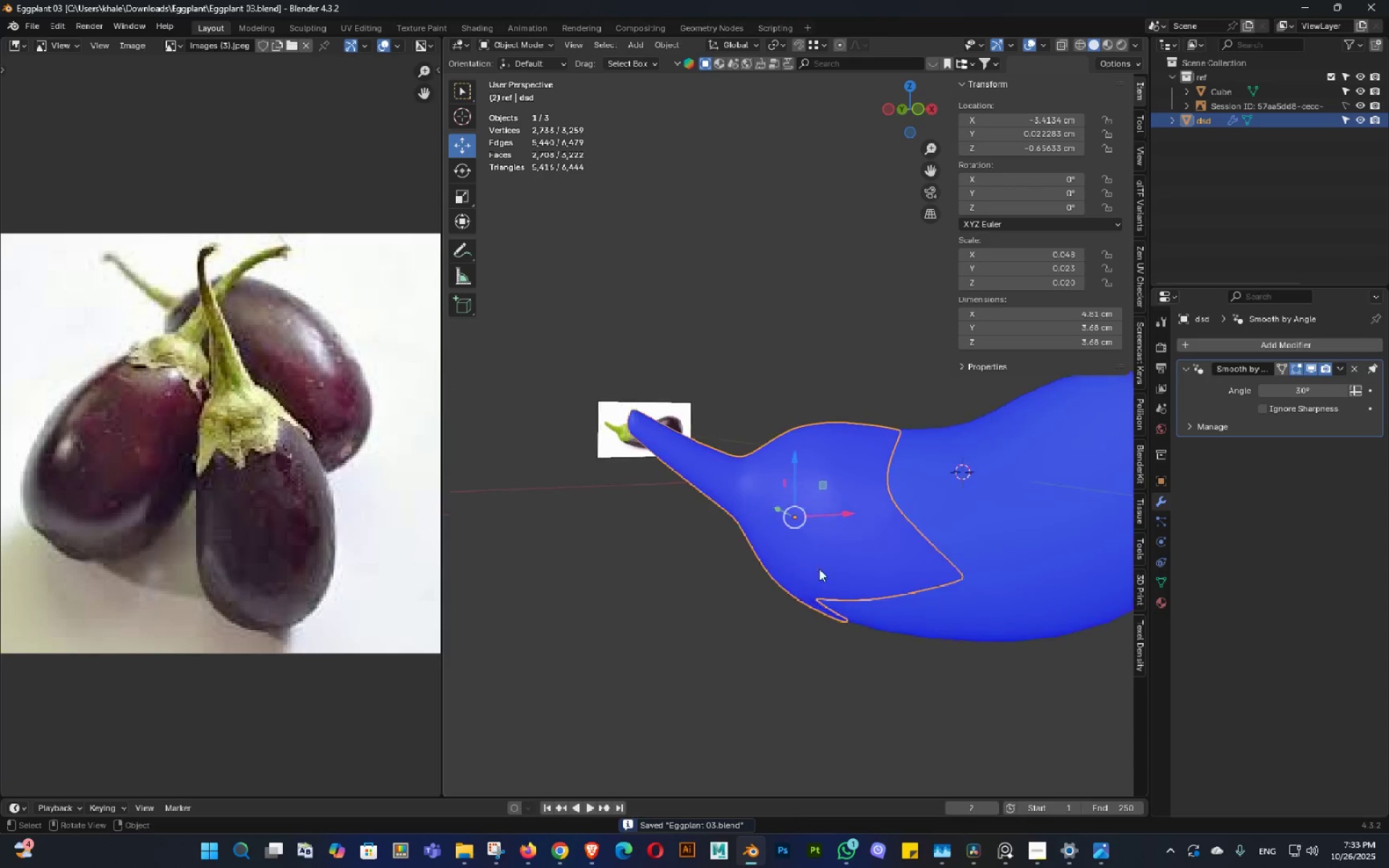 
key(D)
 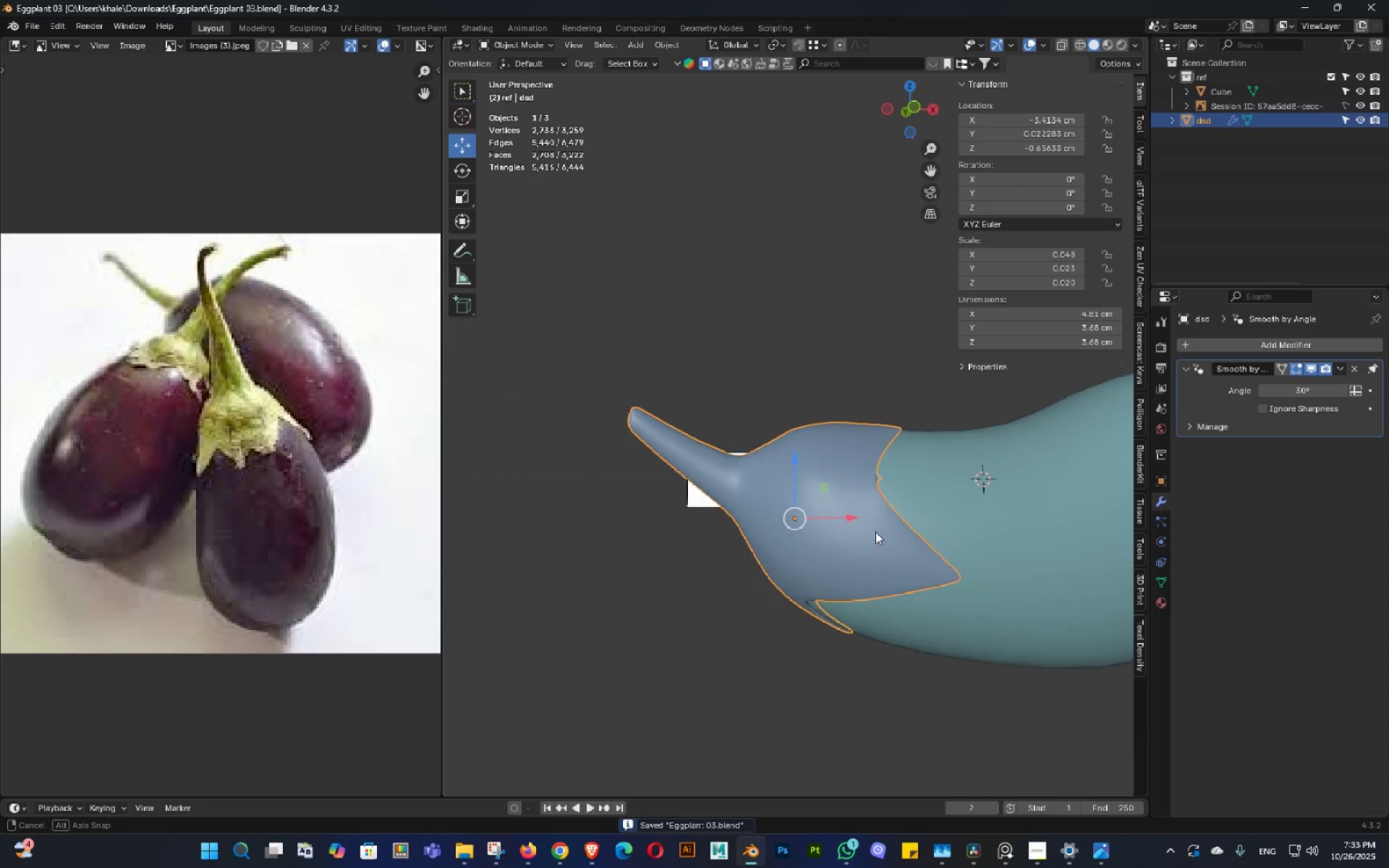 
key(Control+ControlLeft)
 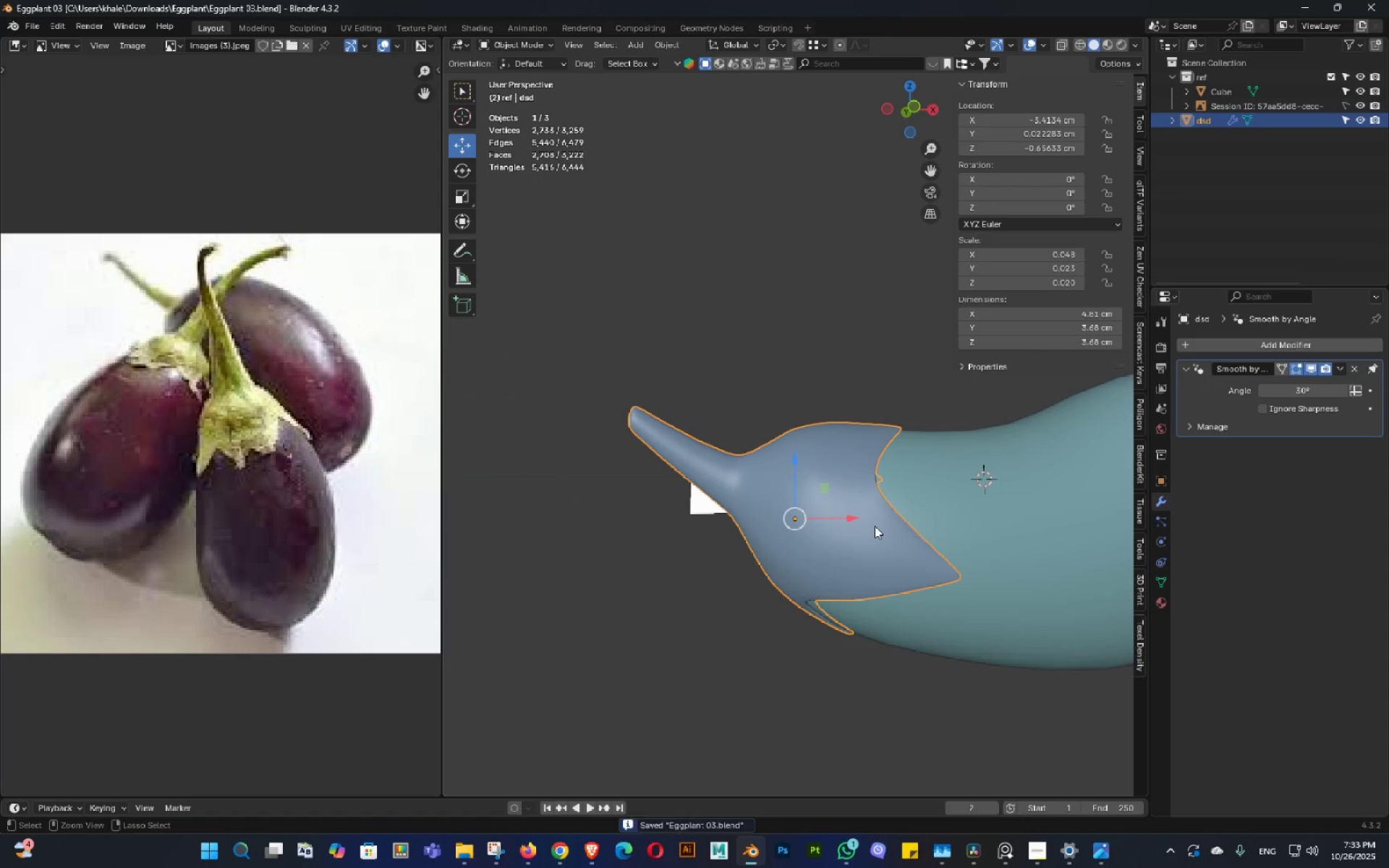 
key(Control+S)
 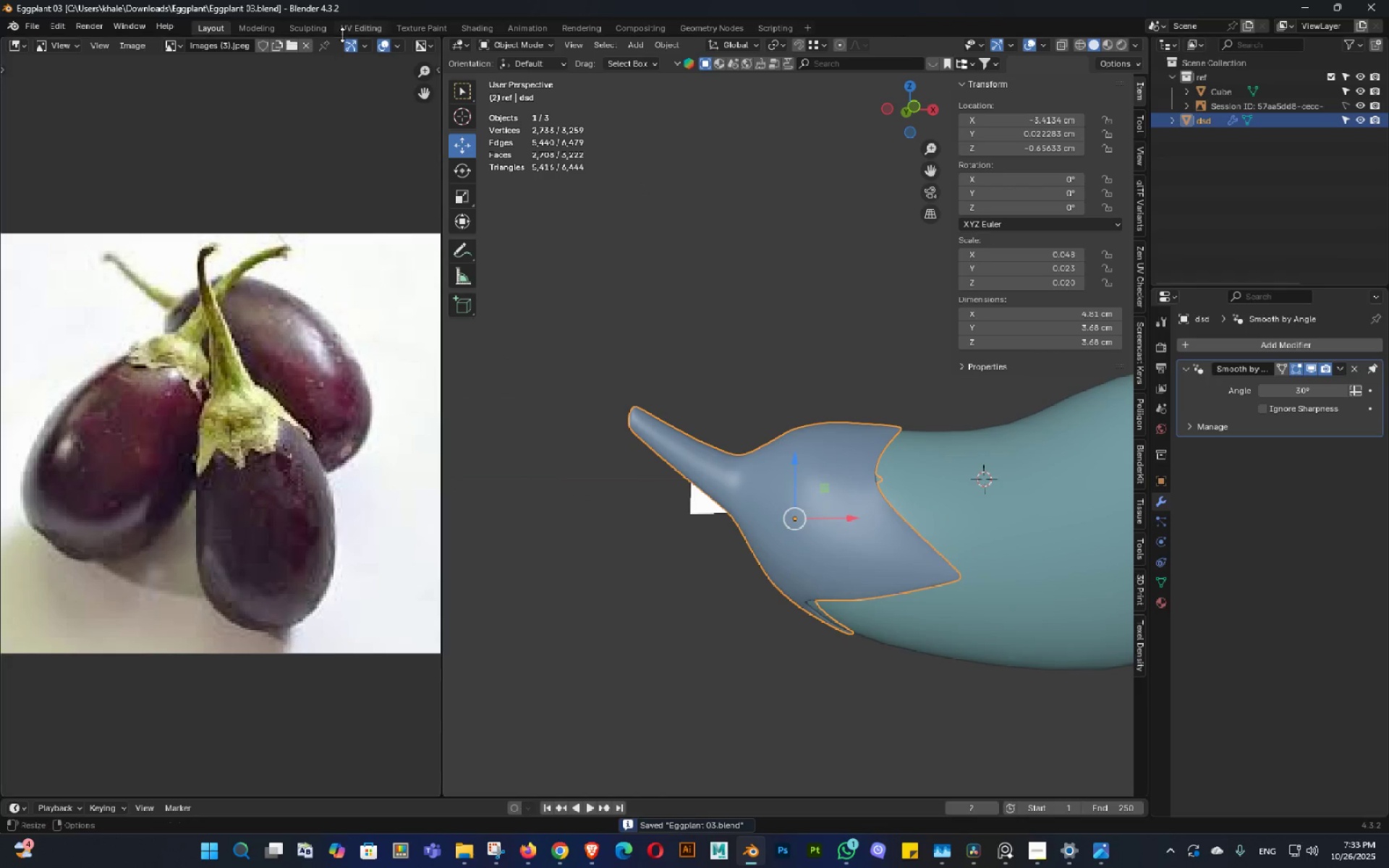 
left_click([350, 30])
 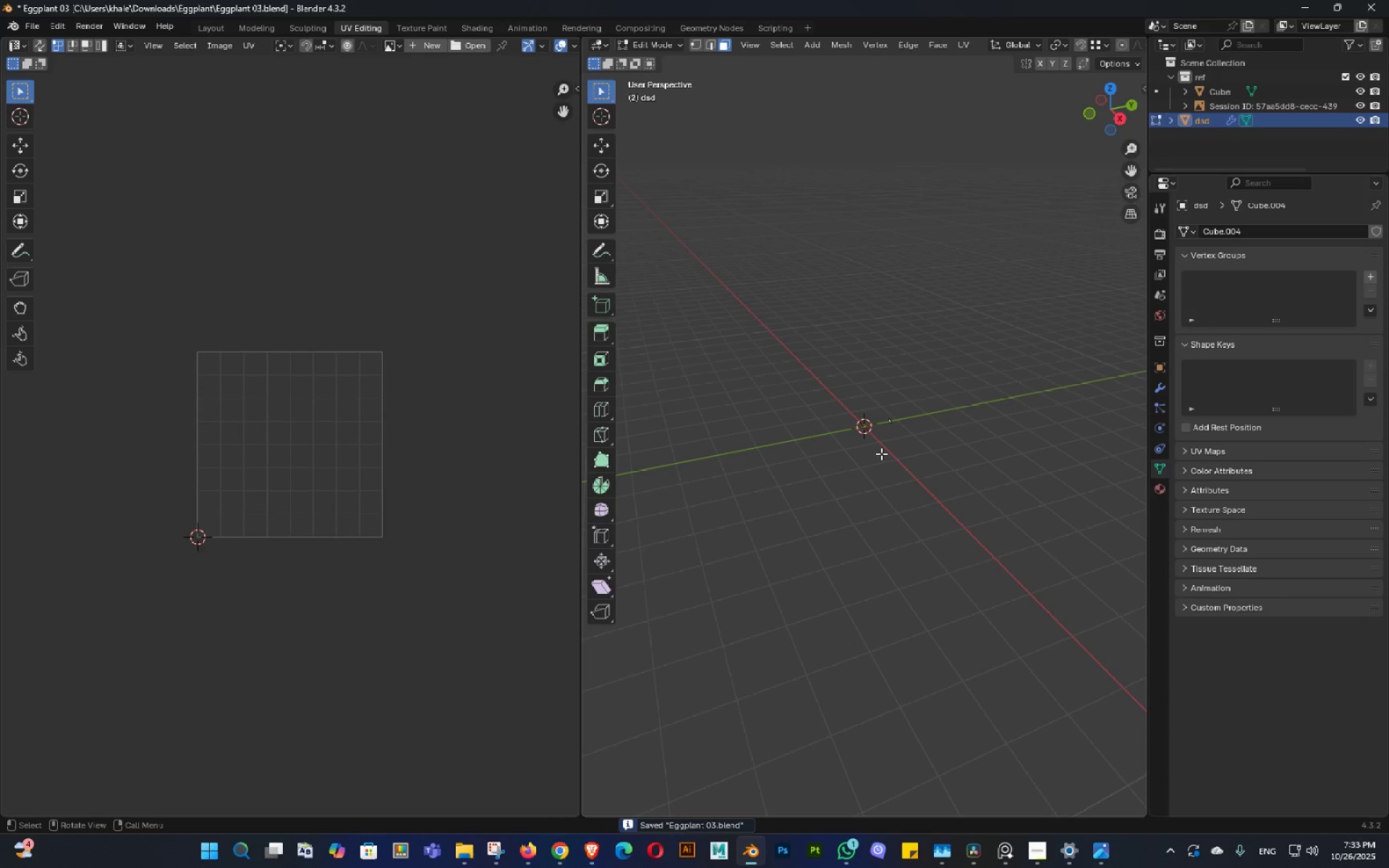 
type(fau)
 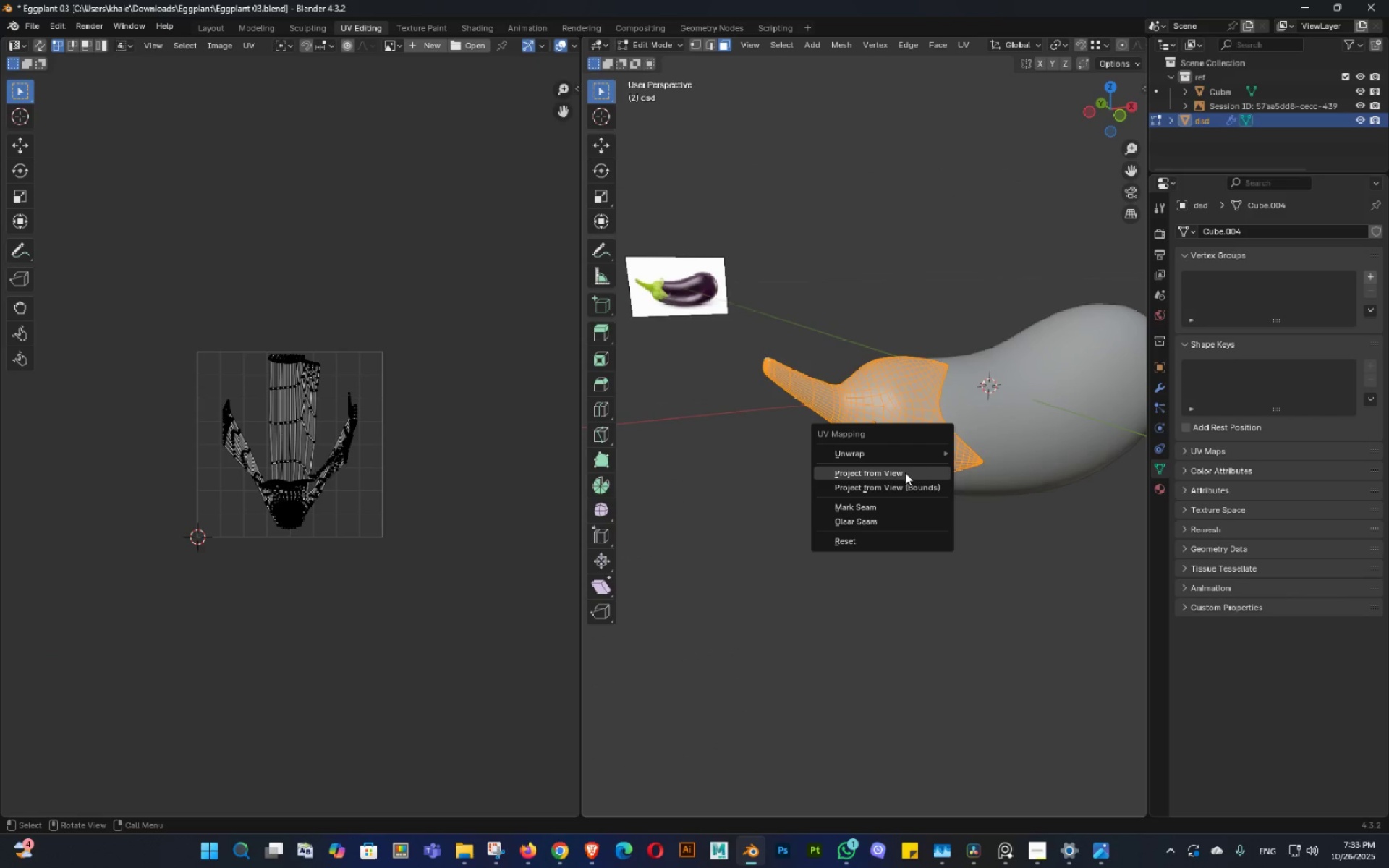 
scroll: coordinate [895, 461], scroll_direction: down, amount: 4.0
 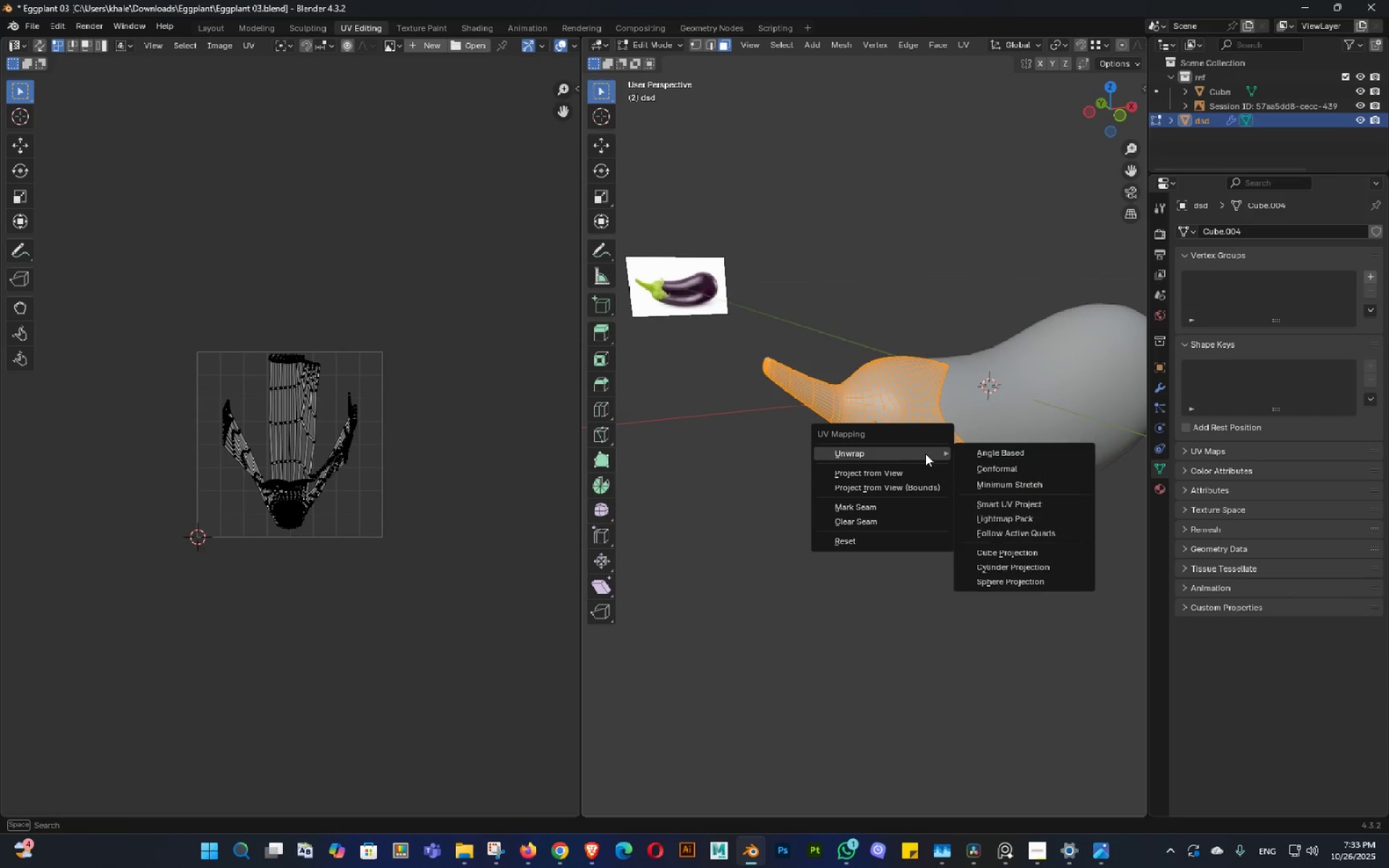 
left_click([905, 472])
 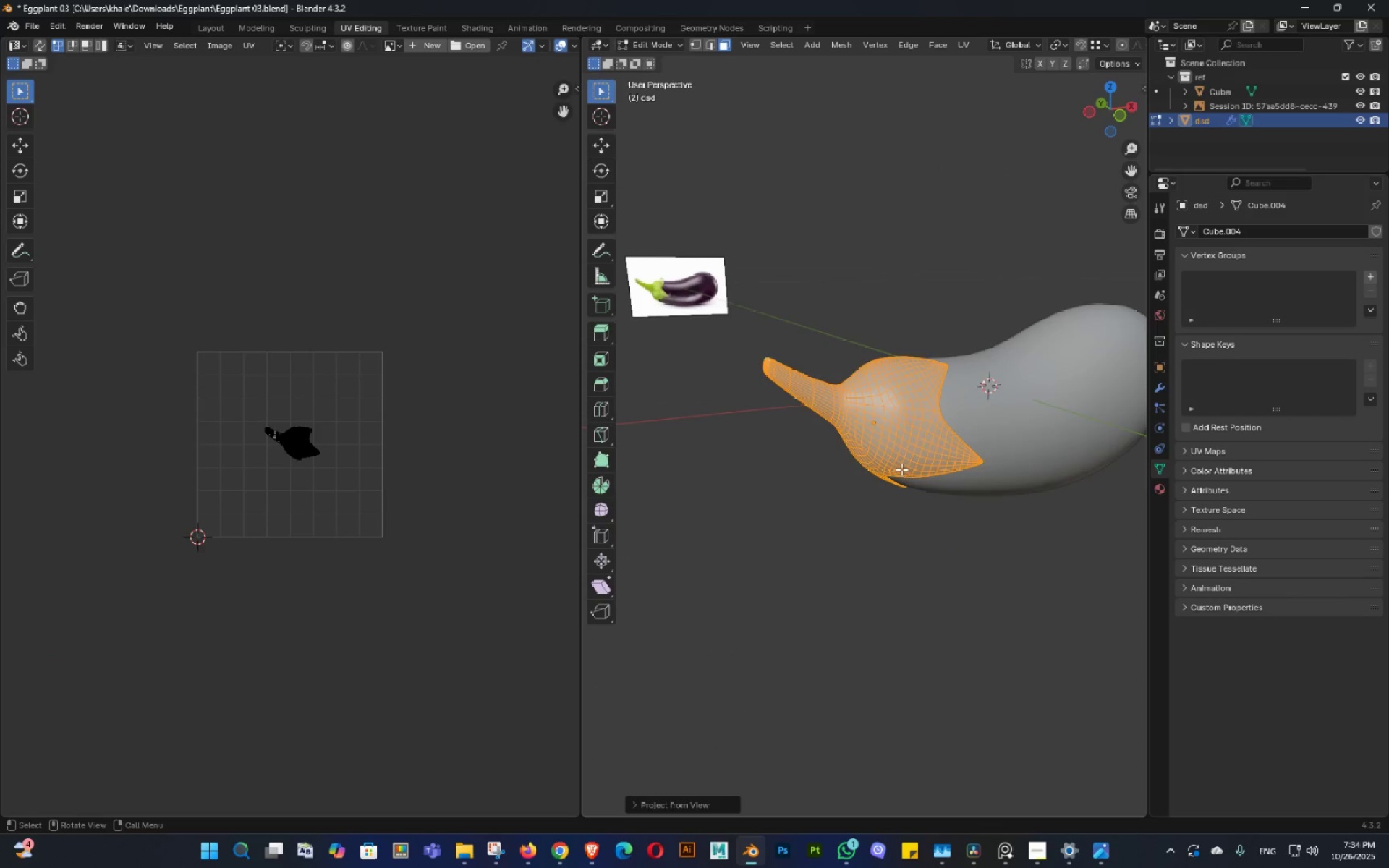 
scroll: coordinate [854, 449], scroll_direction: up, amount: 3.0
 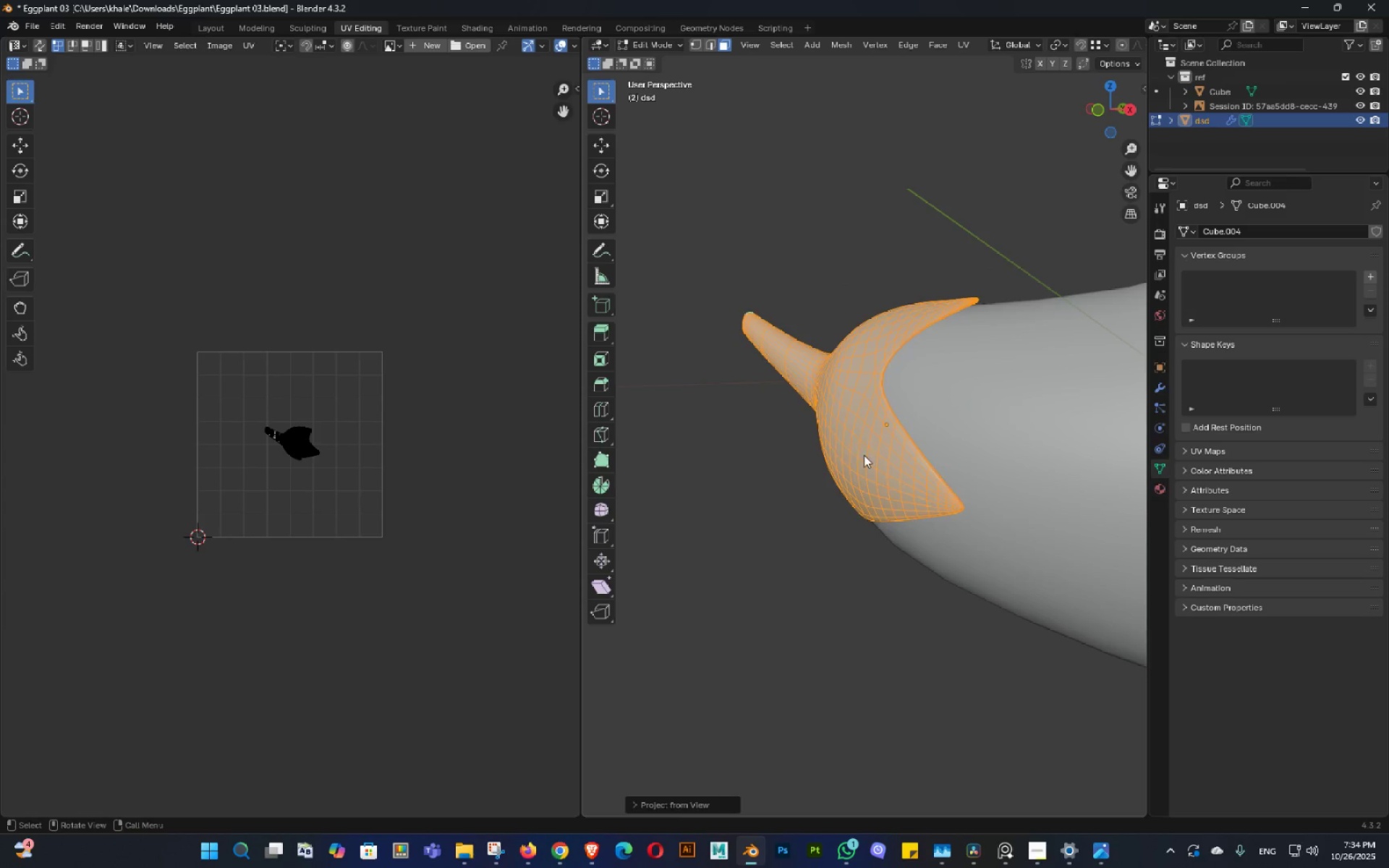 
hold_key(key=Tab, duration=0.38)
 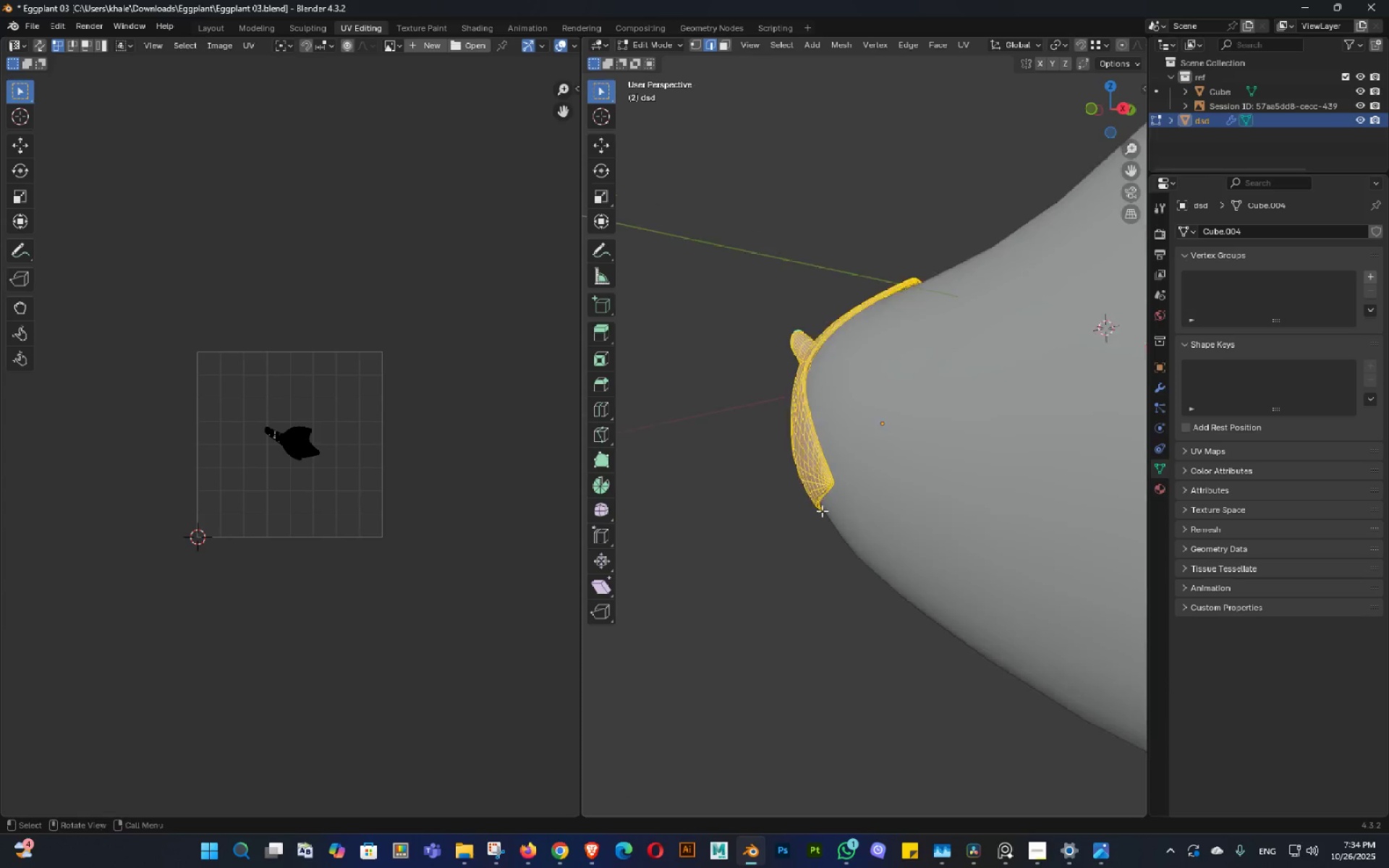 
scroll: coordinate [830, 503], scroll_direction: up, amount: 3.0
 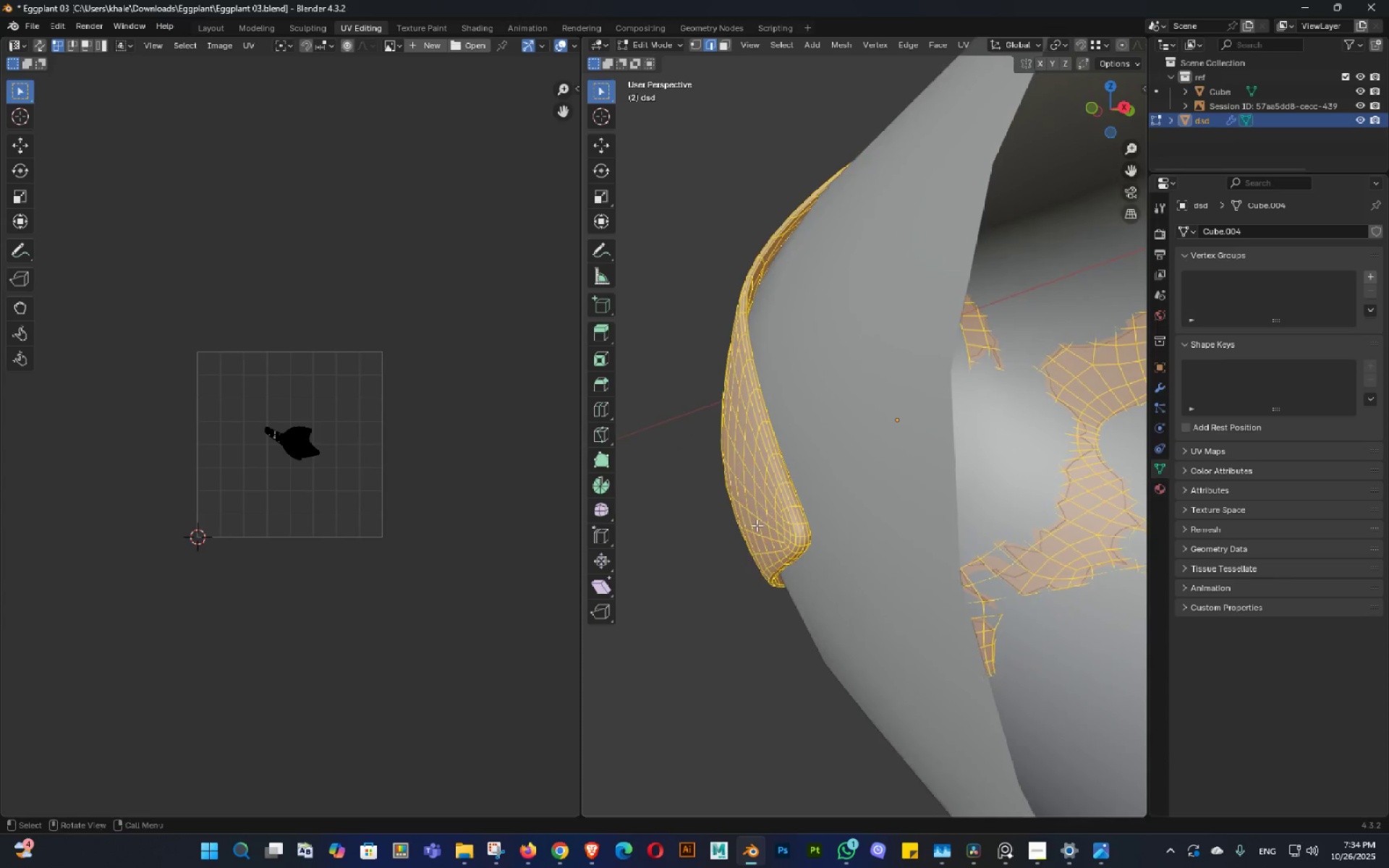 
hold_key(key=AltLeft, duration=1.04)
left_click([802, 522])
 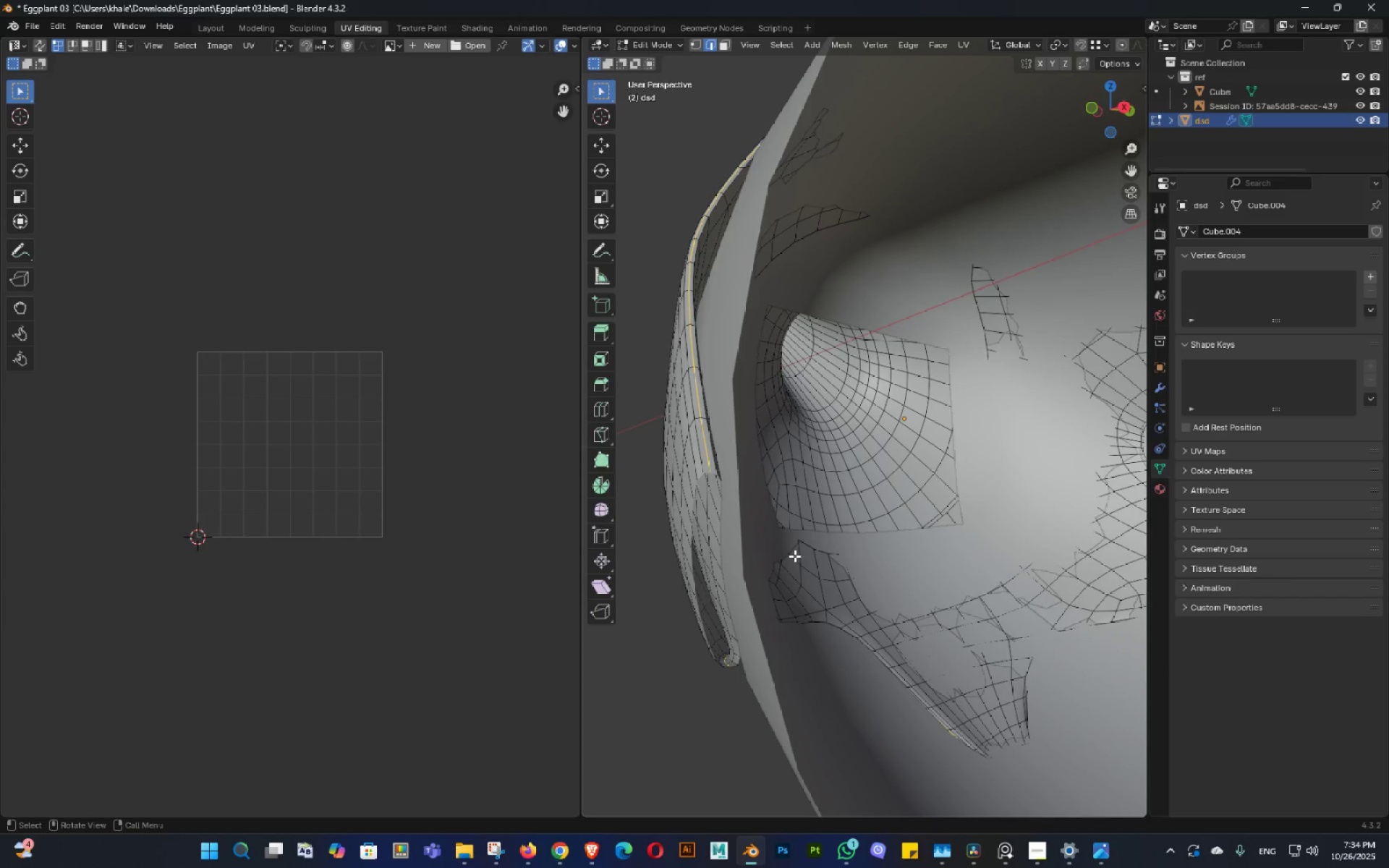 
scroll: coordinate [794, 556], scroll_direction: none, amount: 0.0
 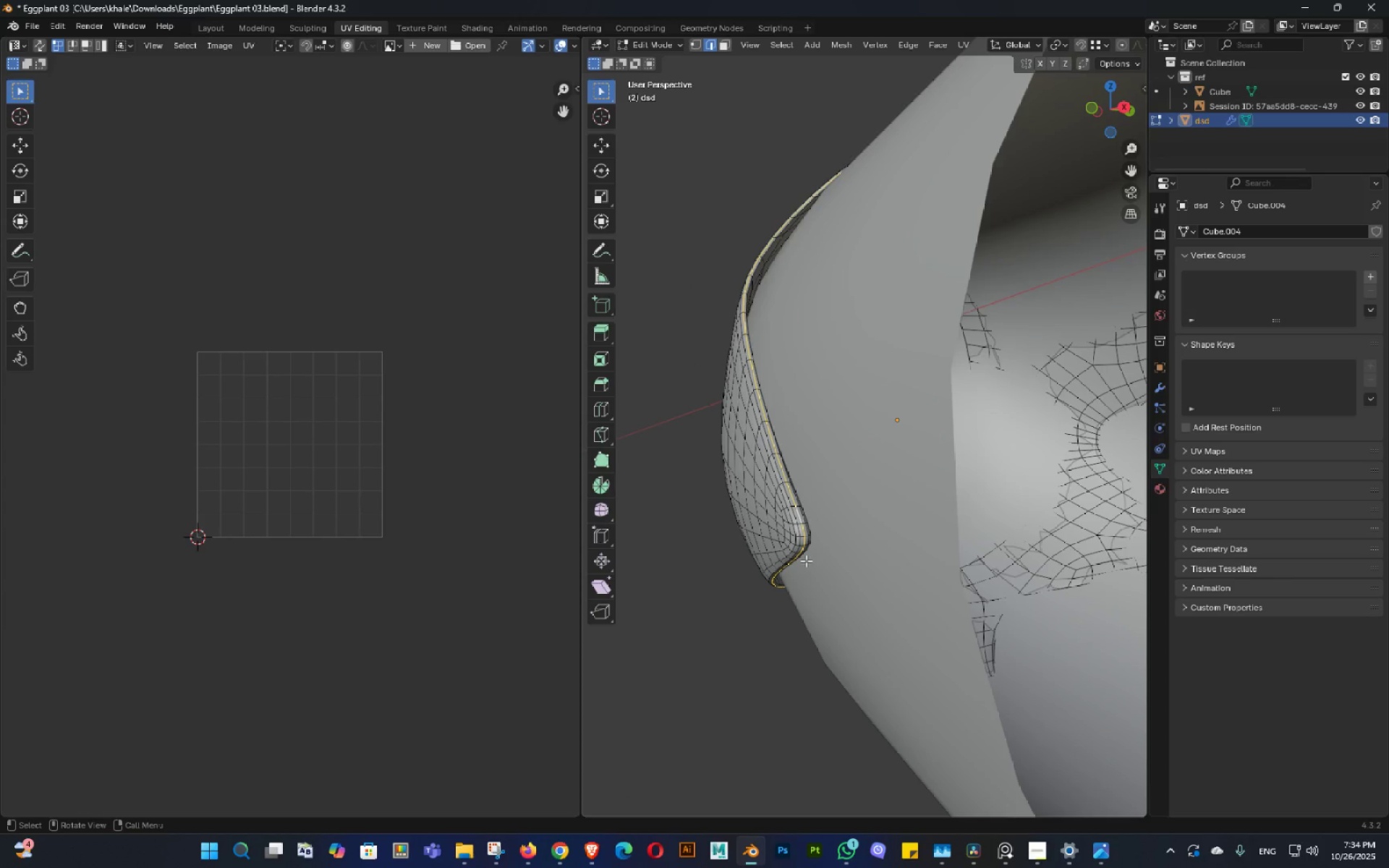 
left_click([806, 561])
 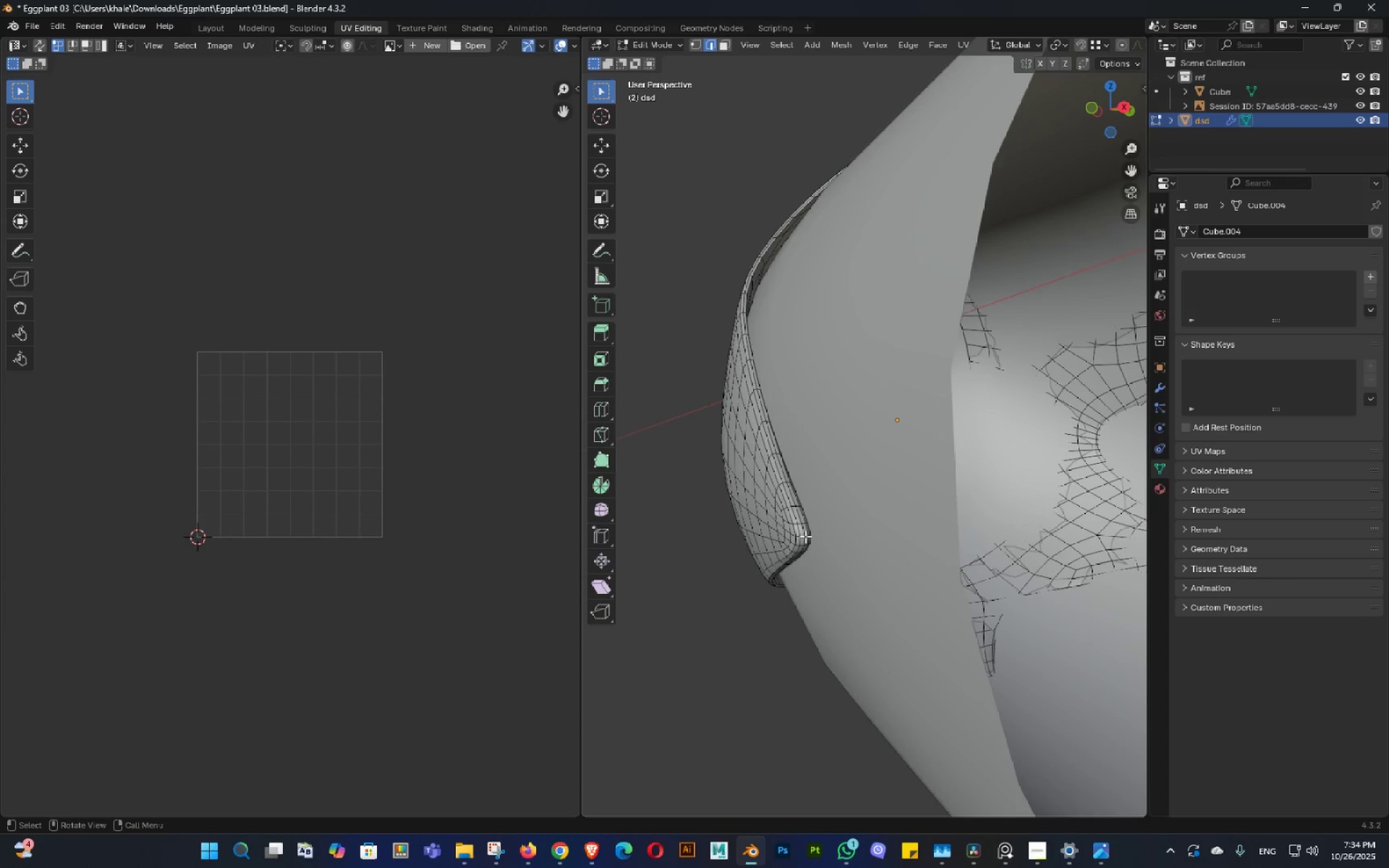 
key(F)
 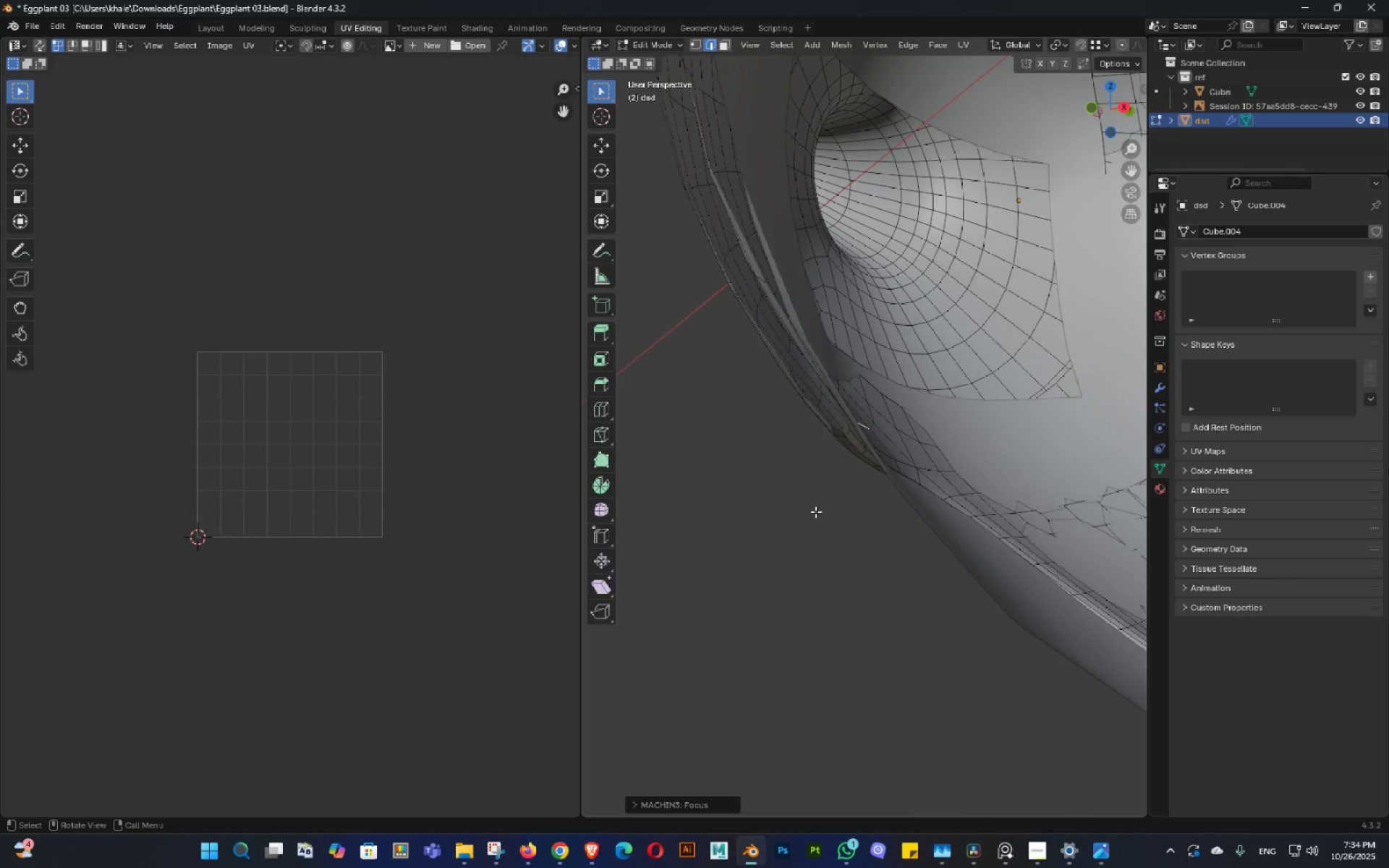 
scroll: coordinate [815, 511], scroll_direction: down, amount: 3.0
 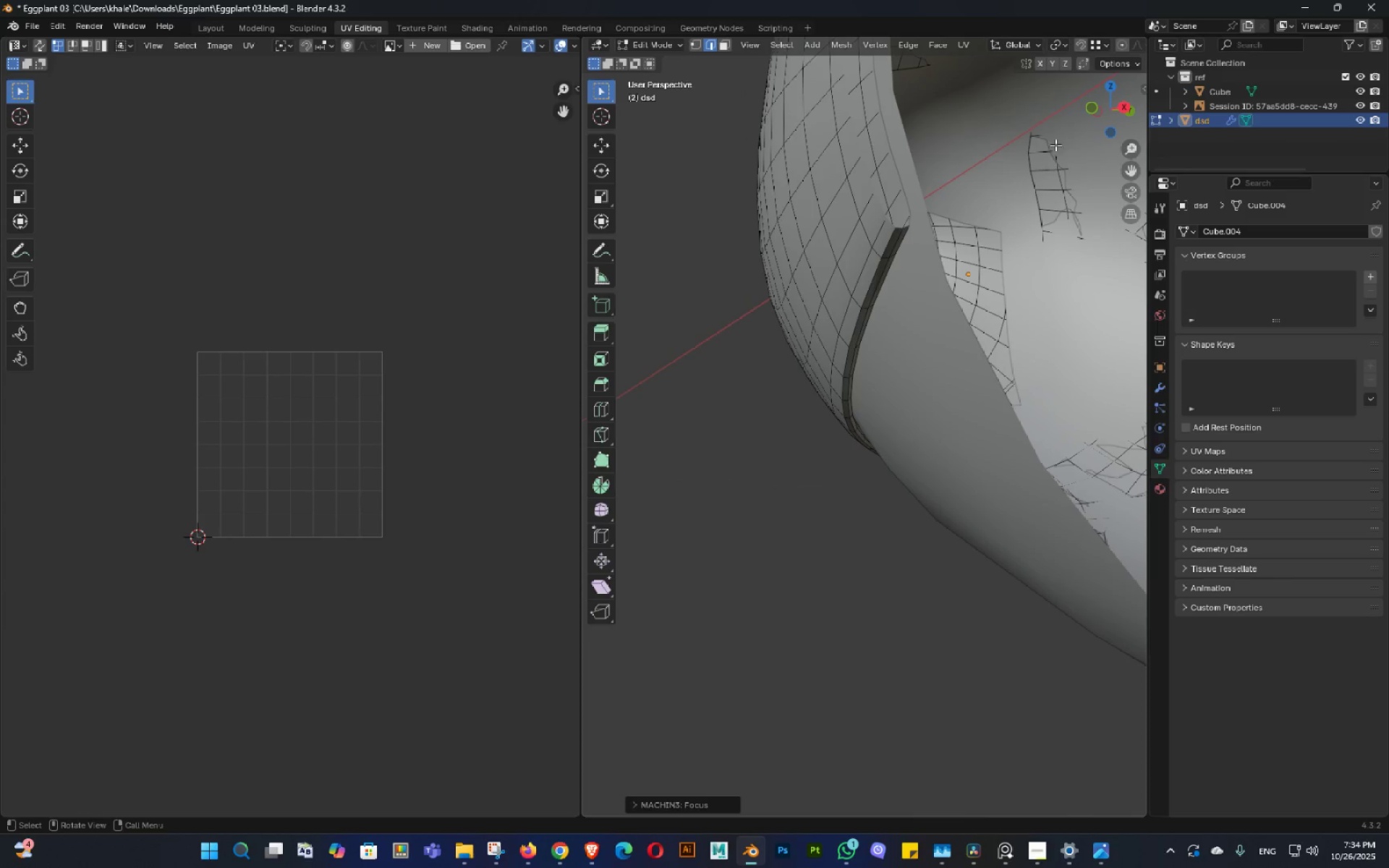 
key(Tab)
 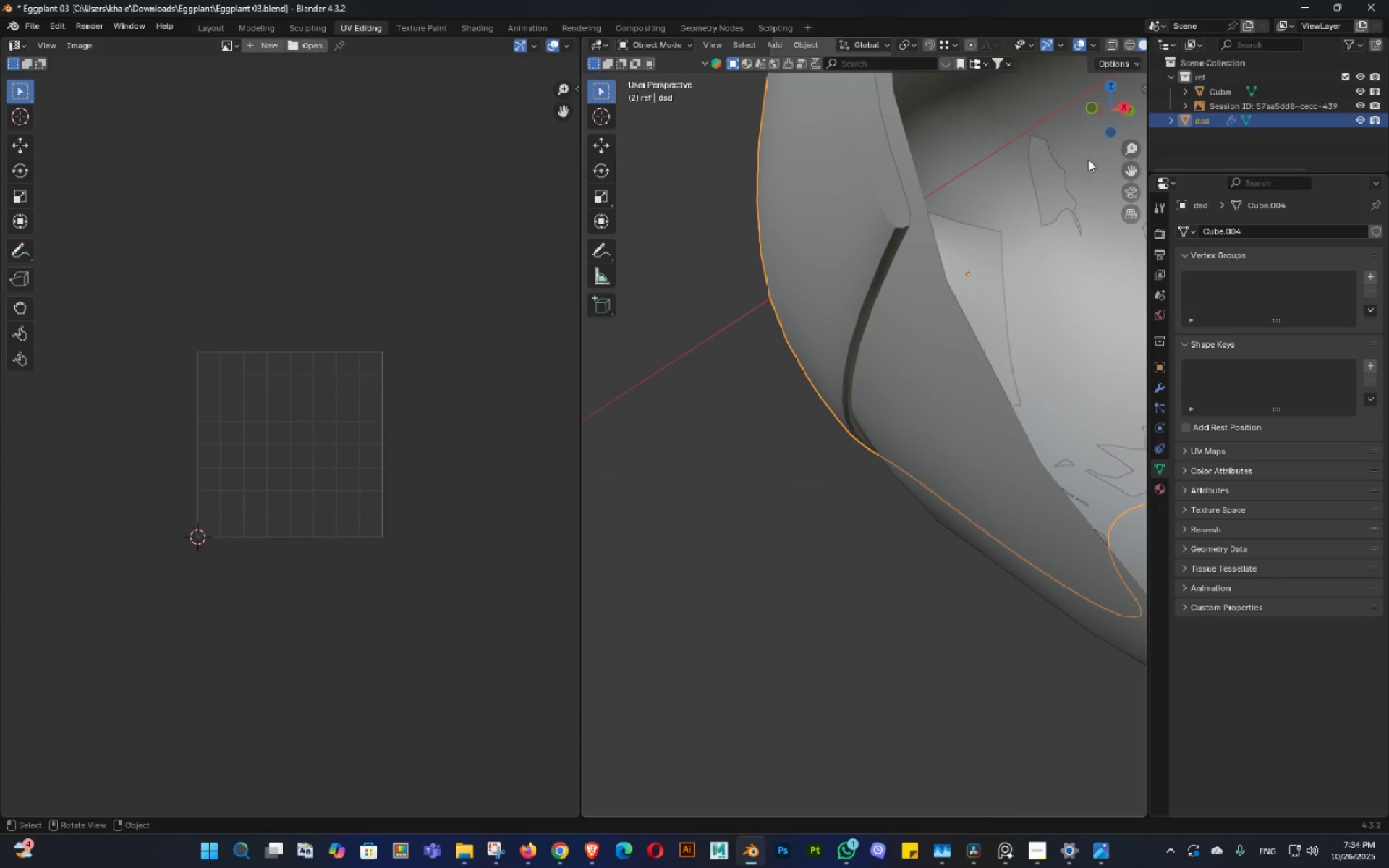 
key(N)
 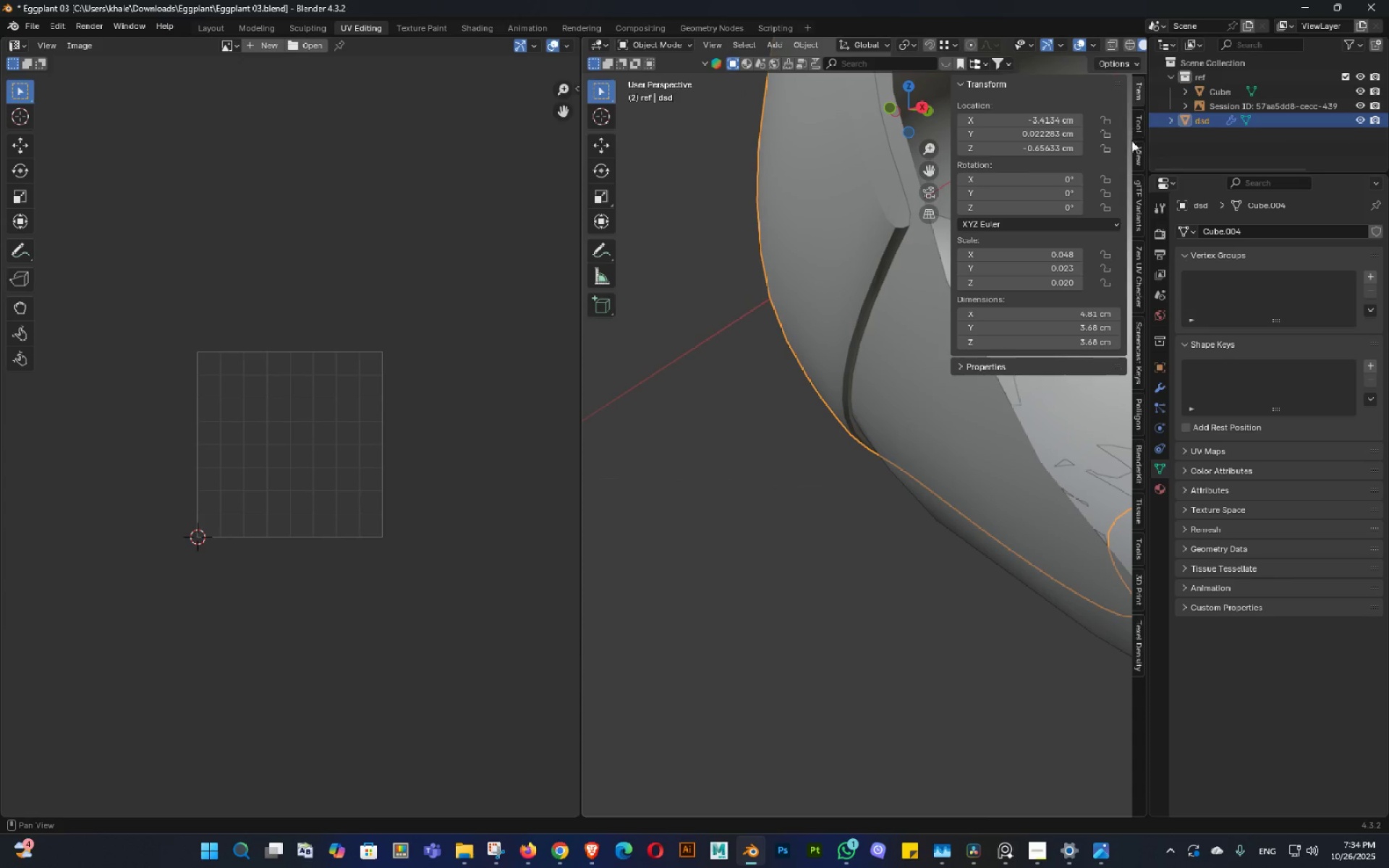 
left_click([1138, 155])
 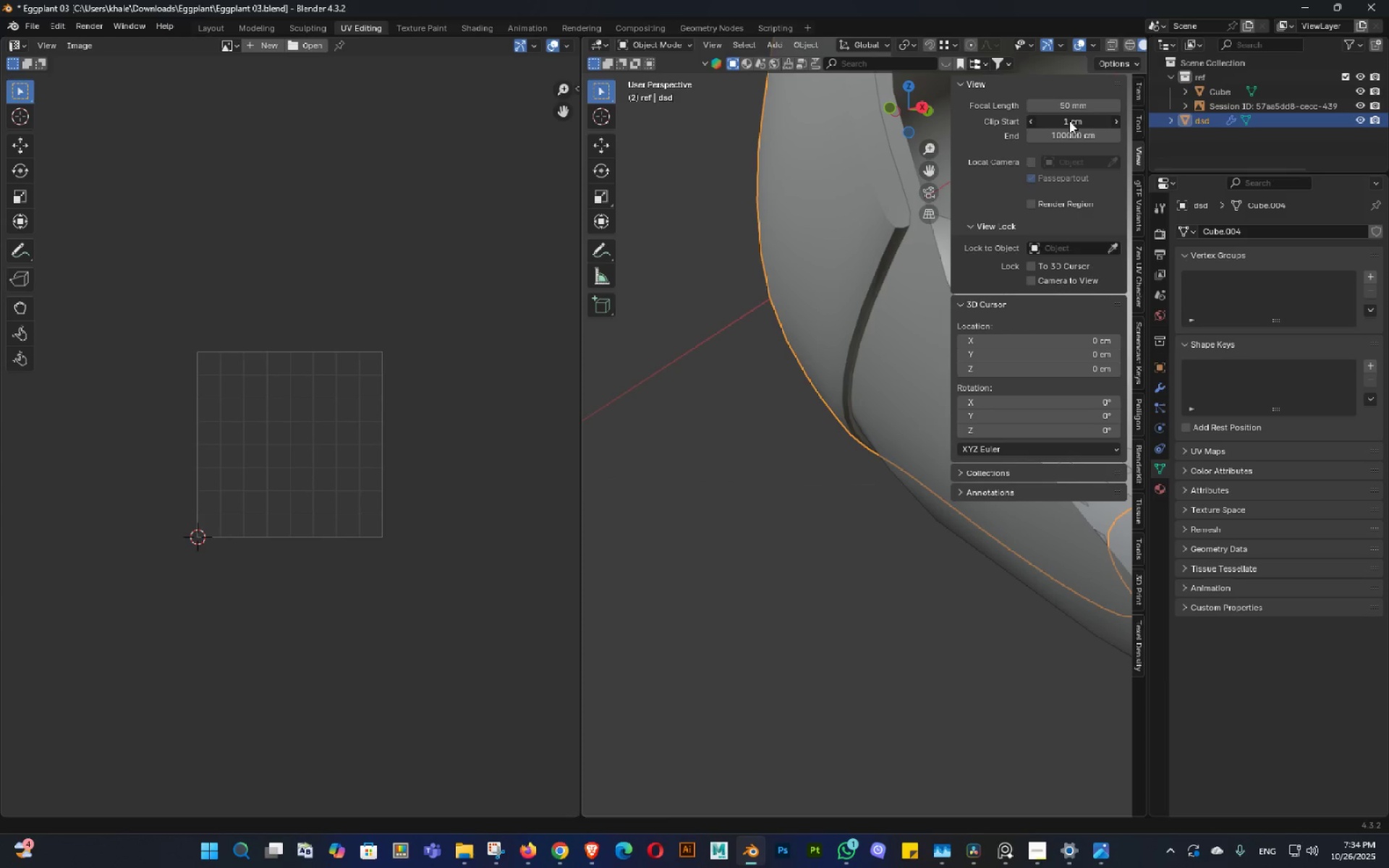 
left_click([1069, 121])
 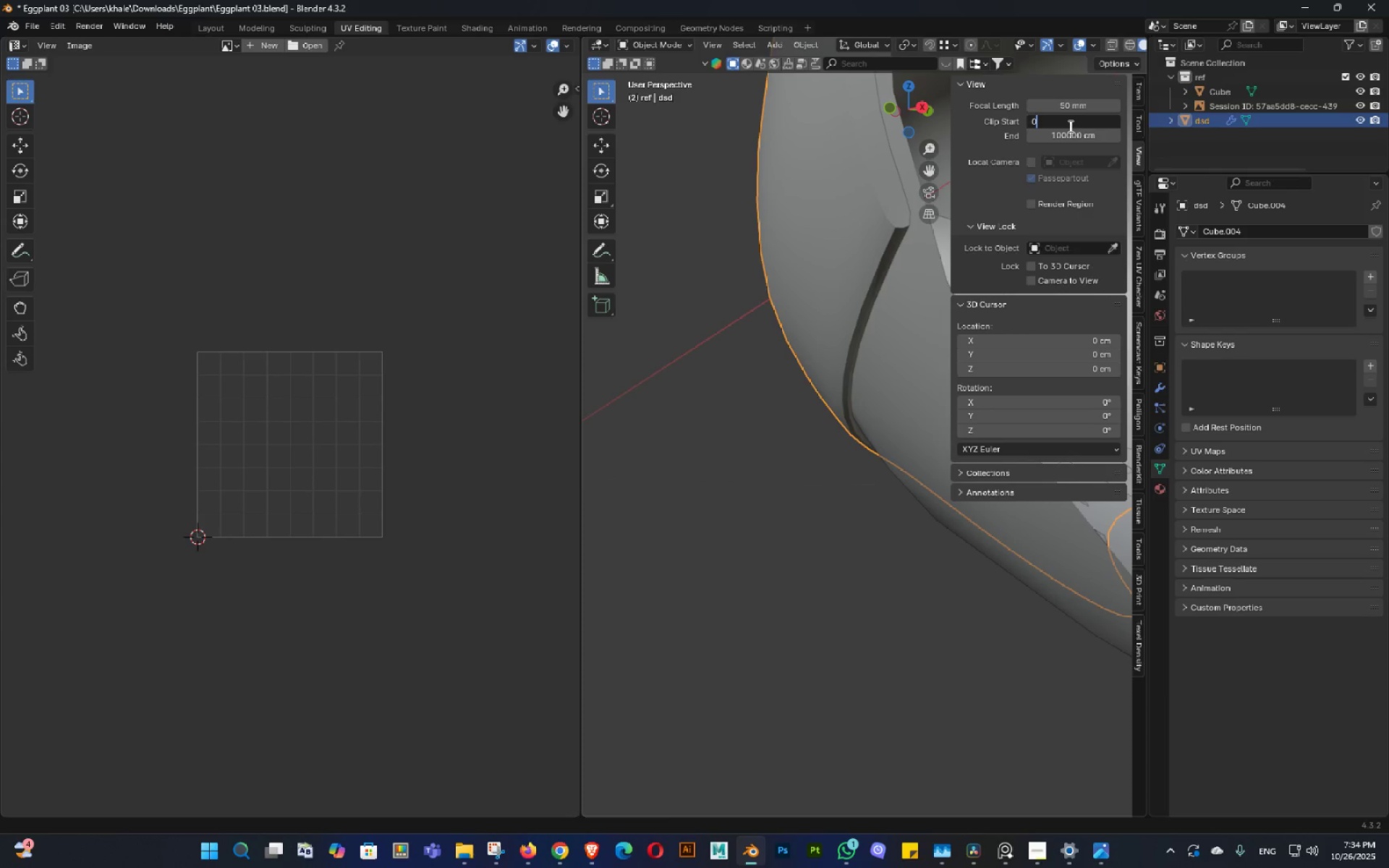 
key(Numpad0)
 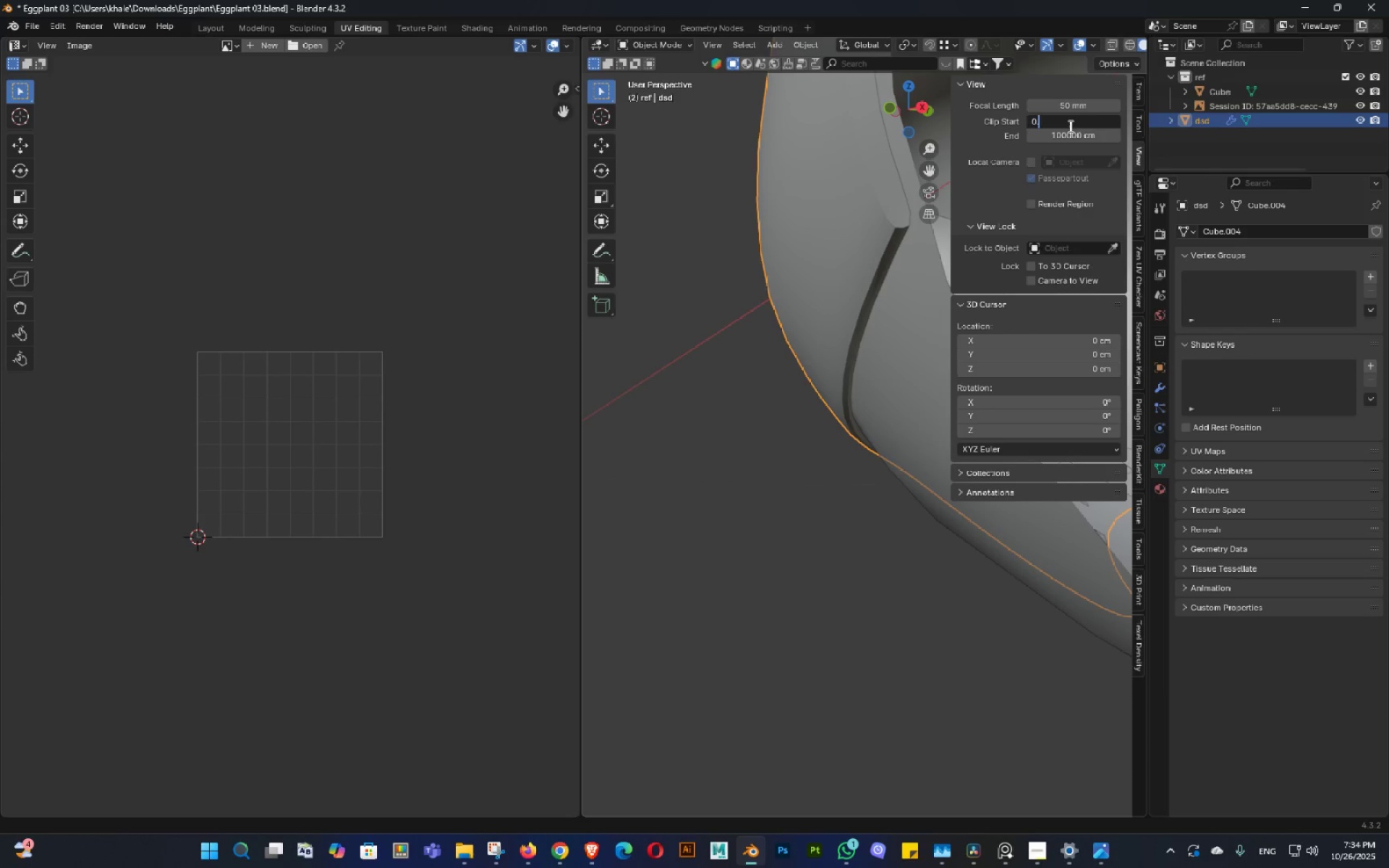 
key(NumpadDecimal)
 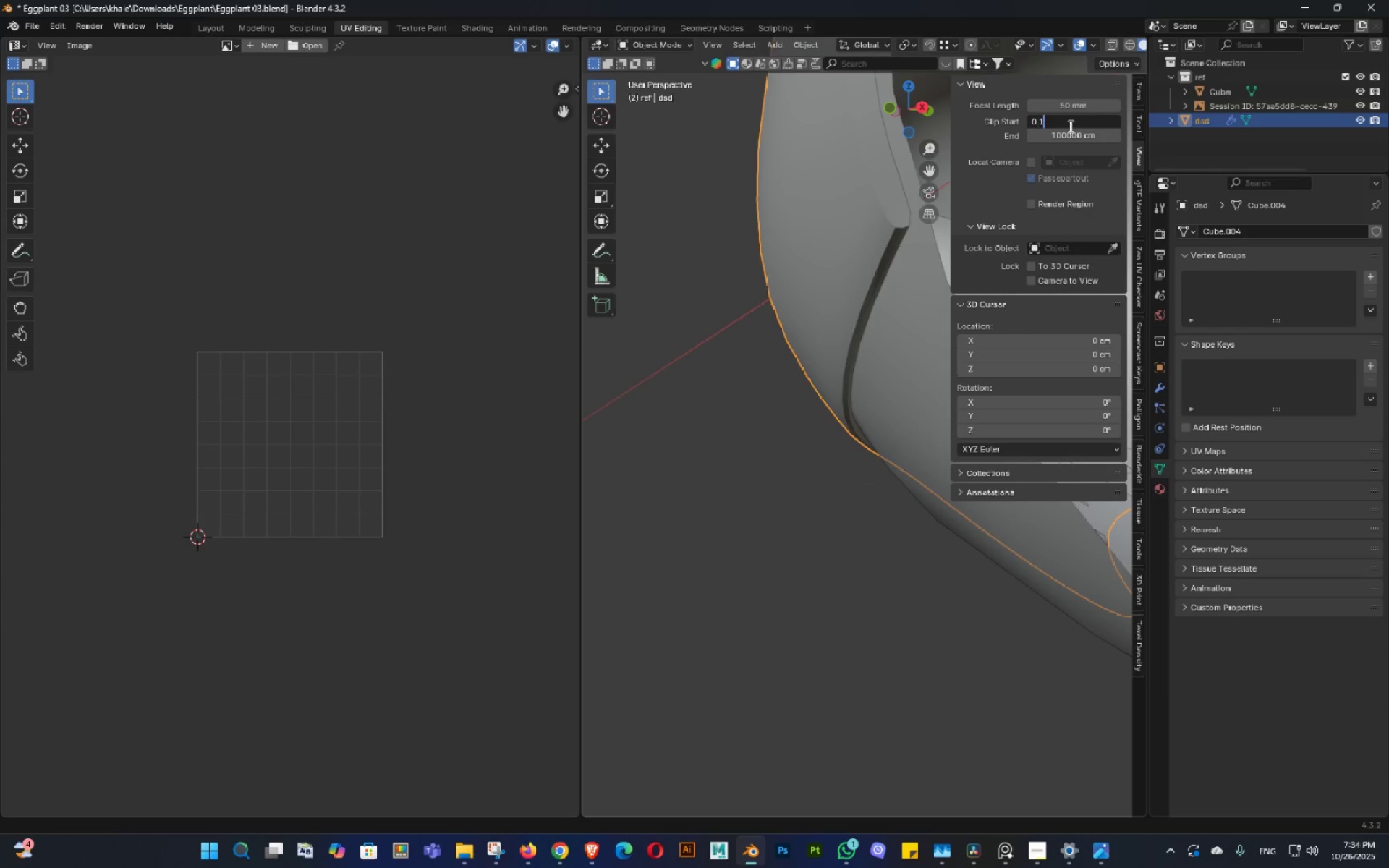 
key(Numpad1)
 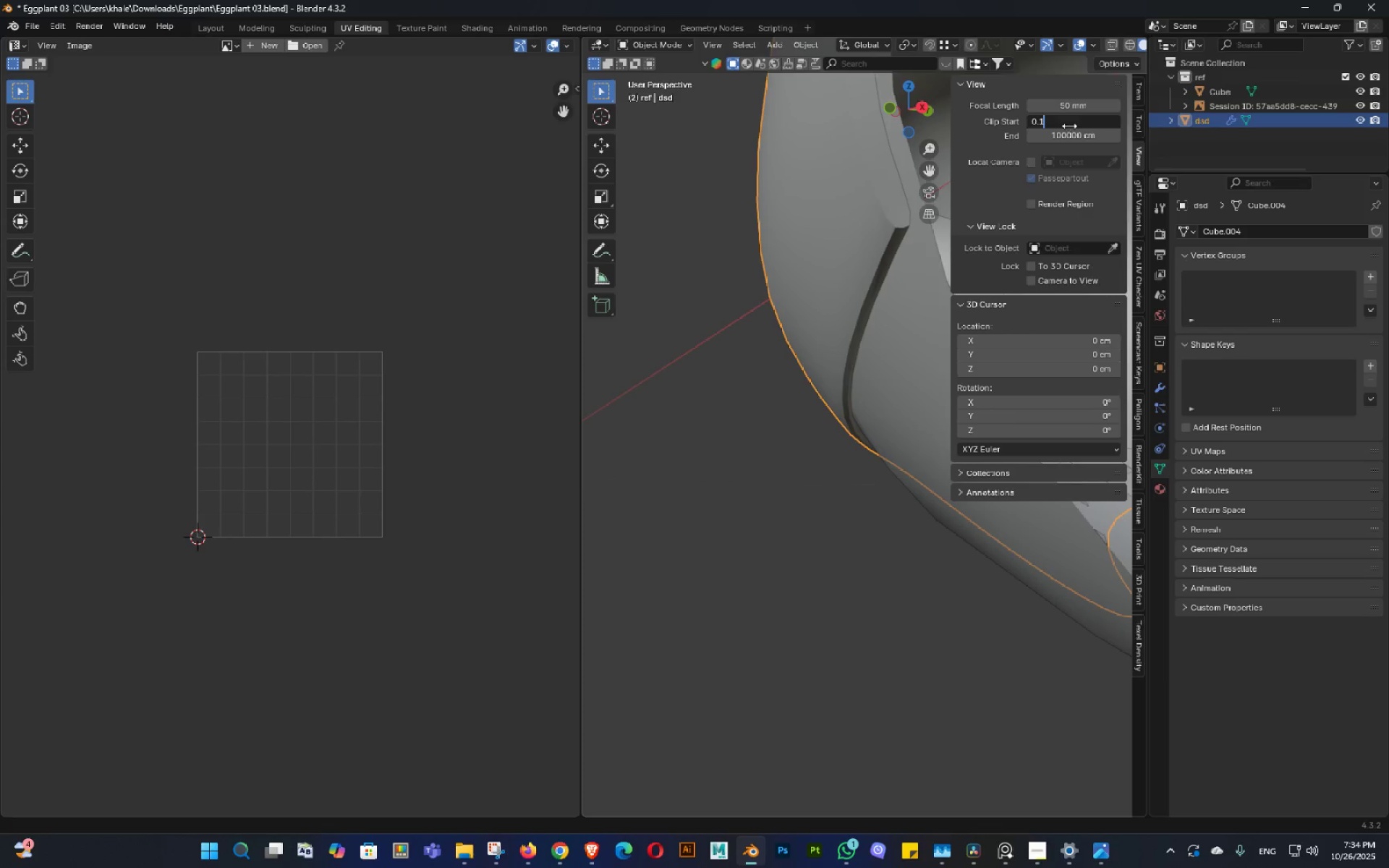 
key(NumpadEnter)
 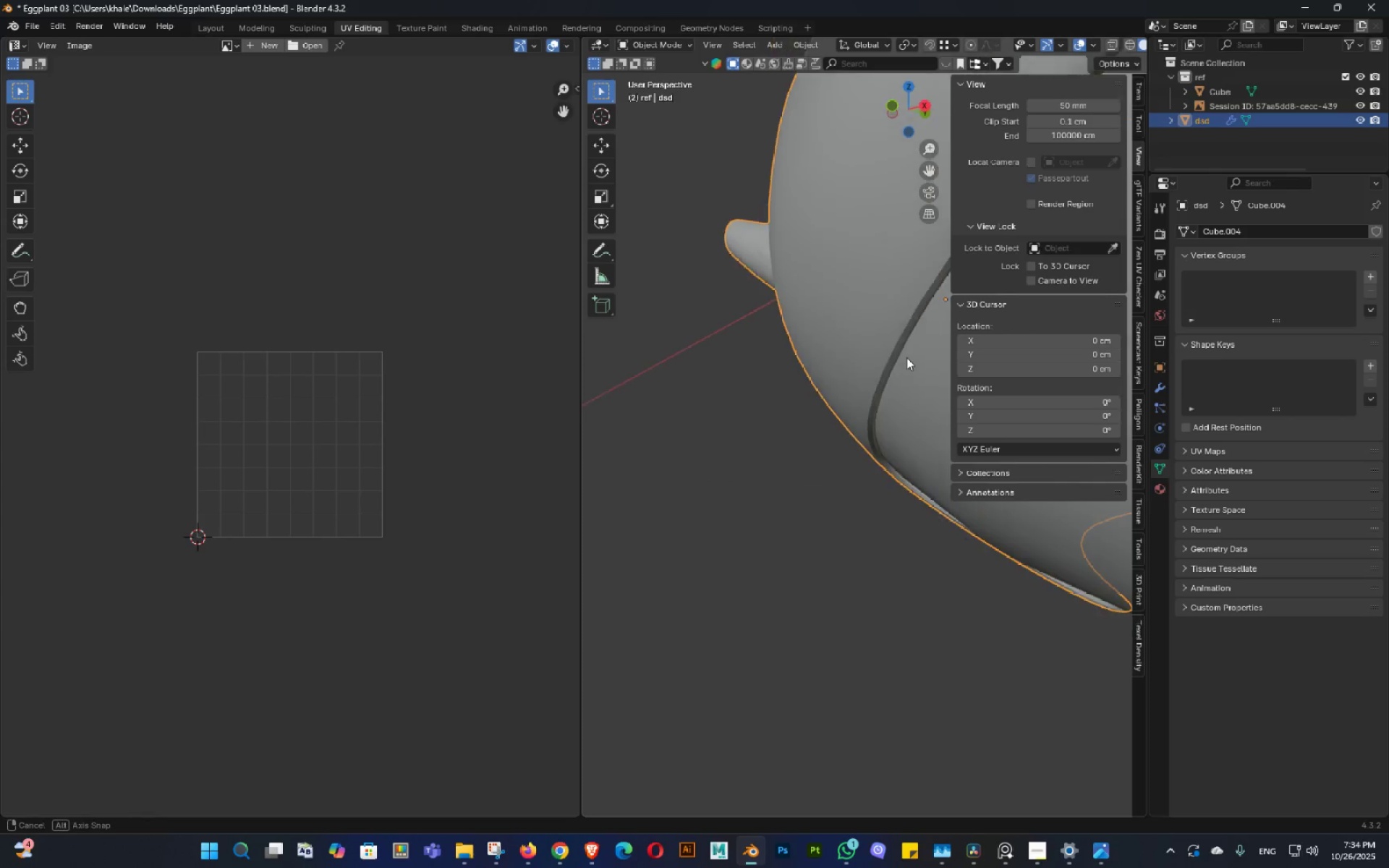 
hold_key(key=Tab, duration=0.35)
 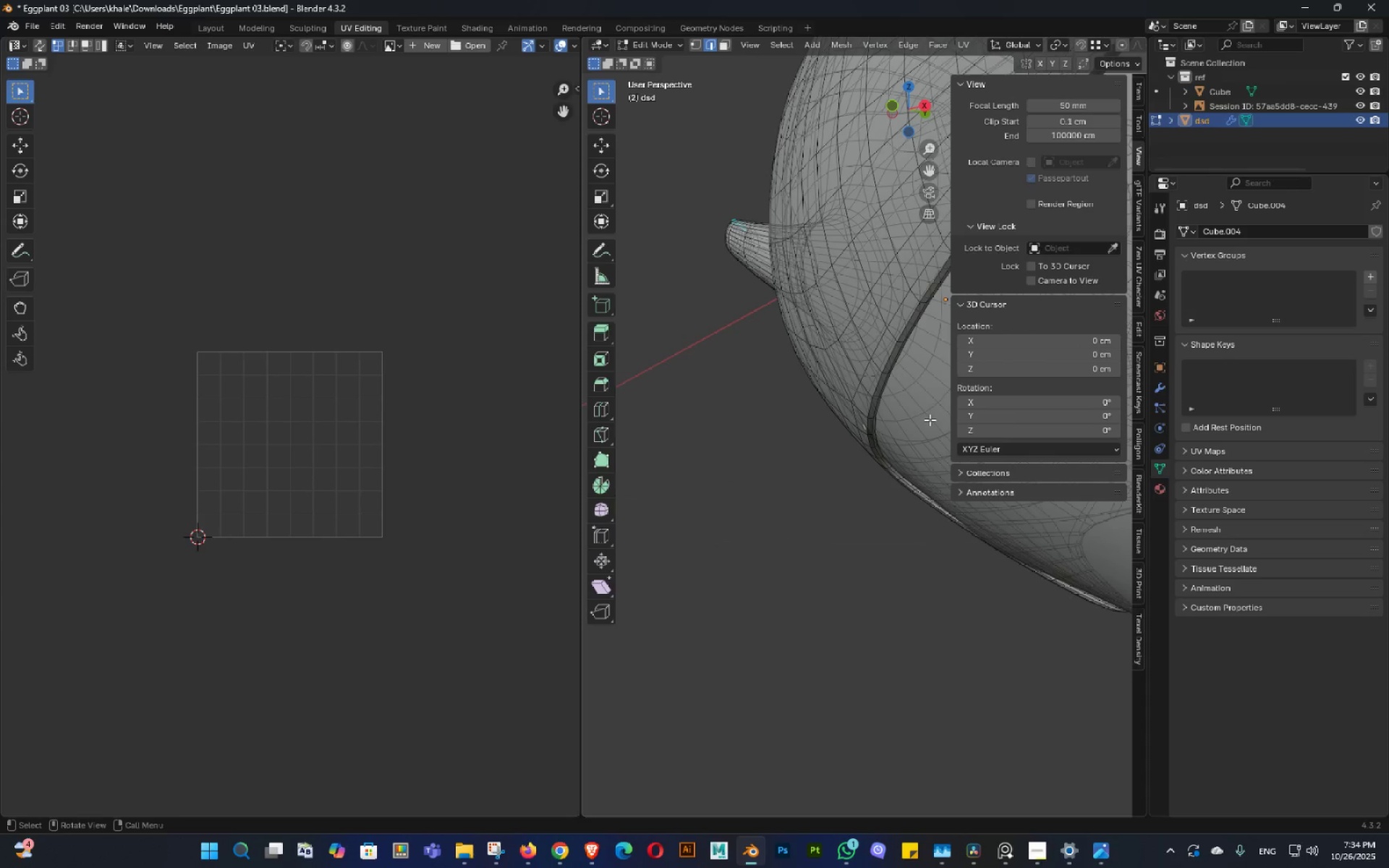 
key(Shift+ShiftLeft)
 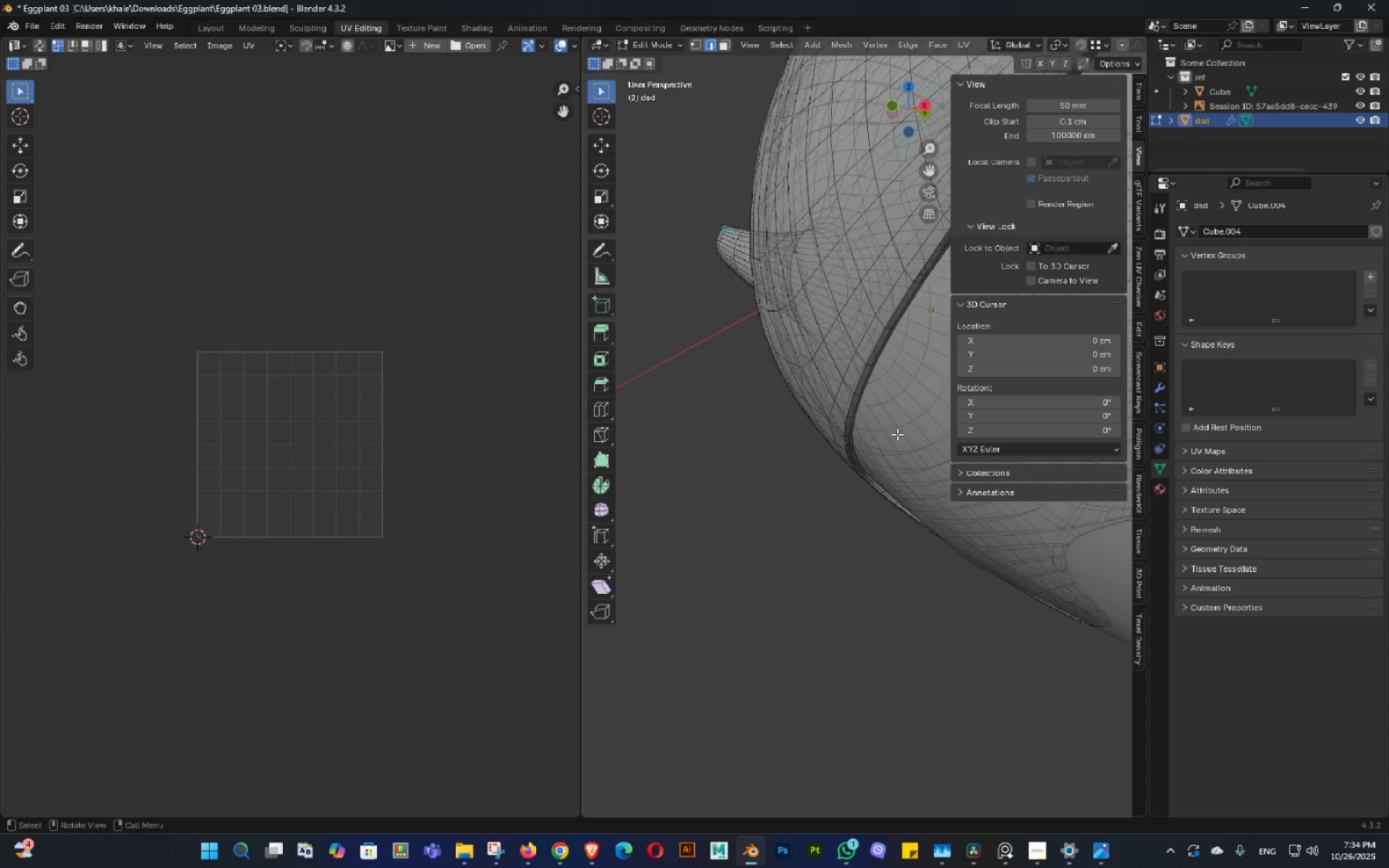 
key(Alt+AltLeft)
 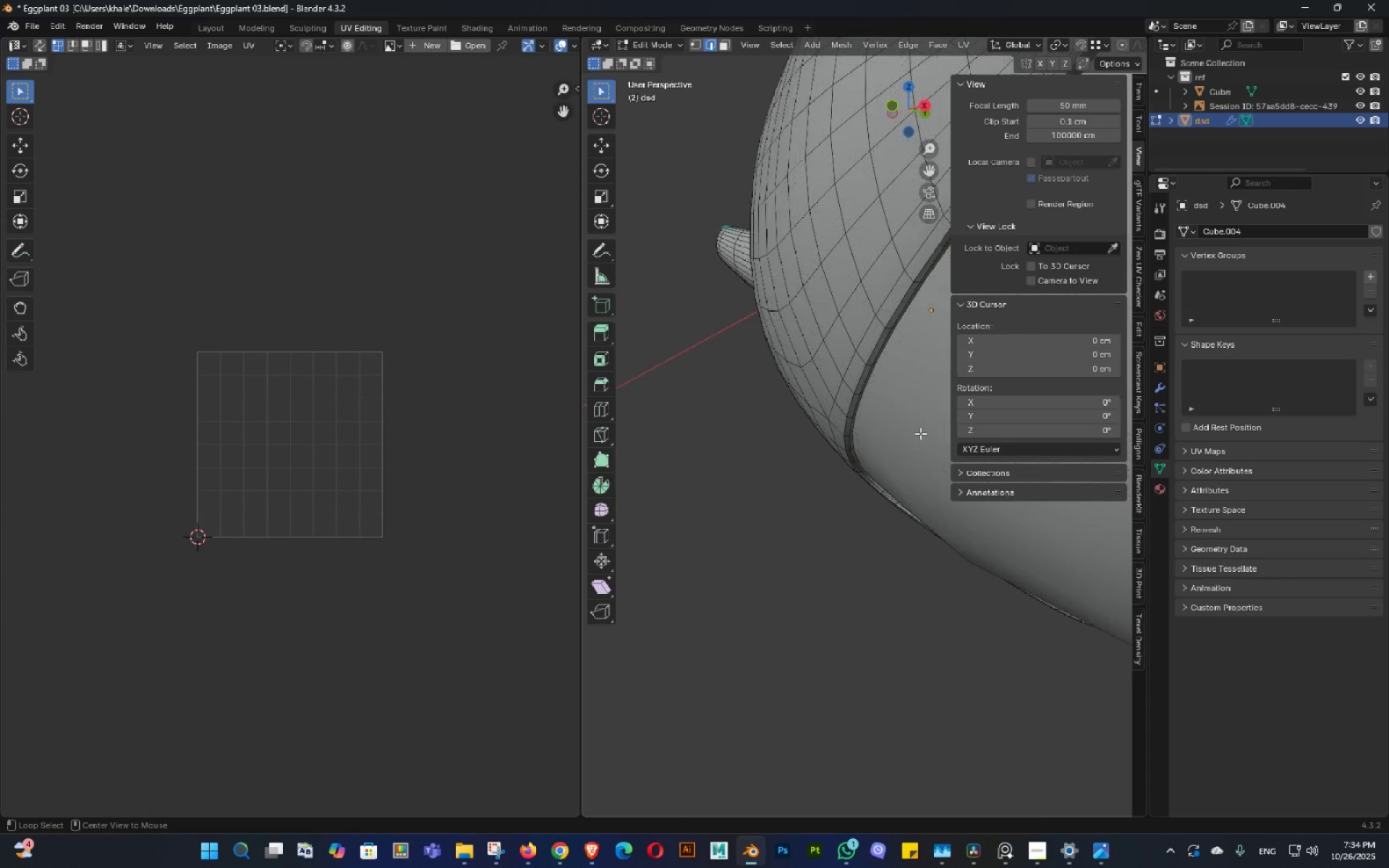 
key(Alt+Z)
 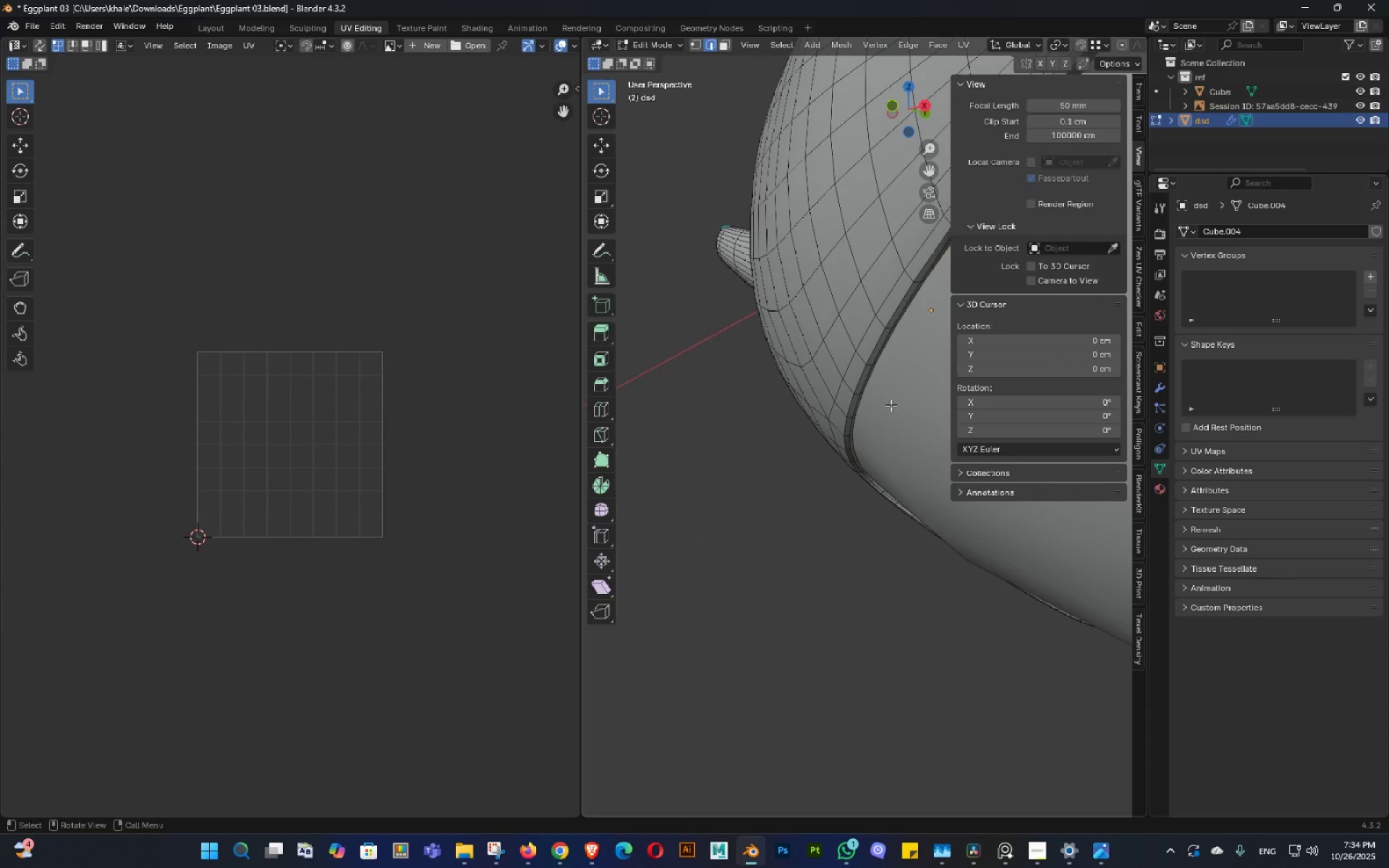 
scroll: coordinate [884, 404], scroll_direction: down, amount: 3.0
 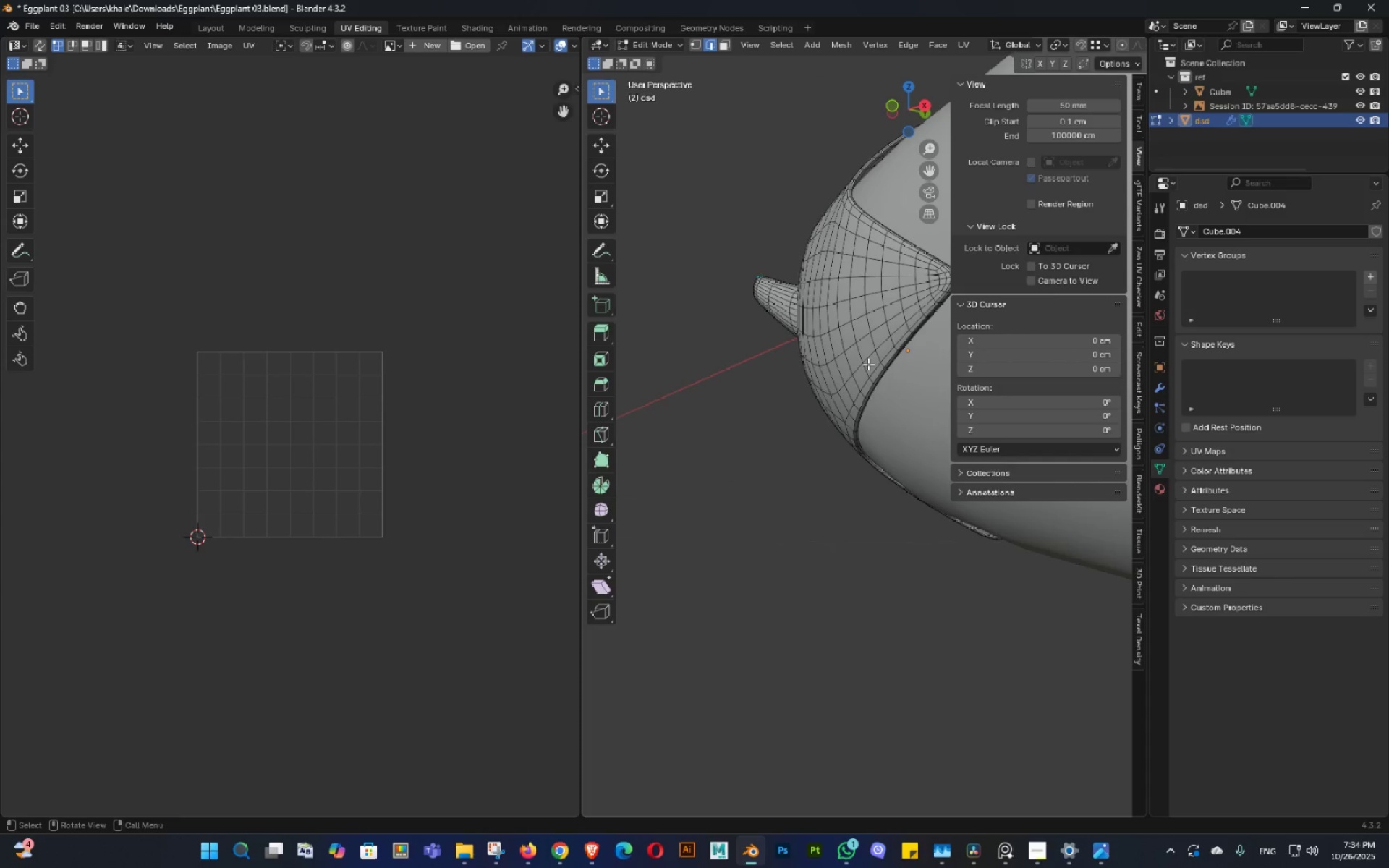 
hold_key(key=ShiftLeft, duration=0.31)
 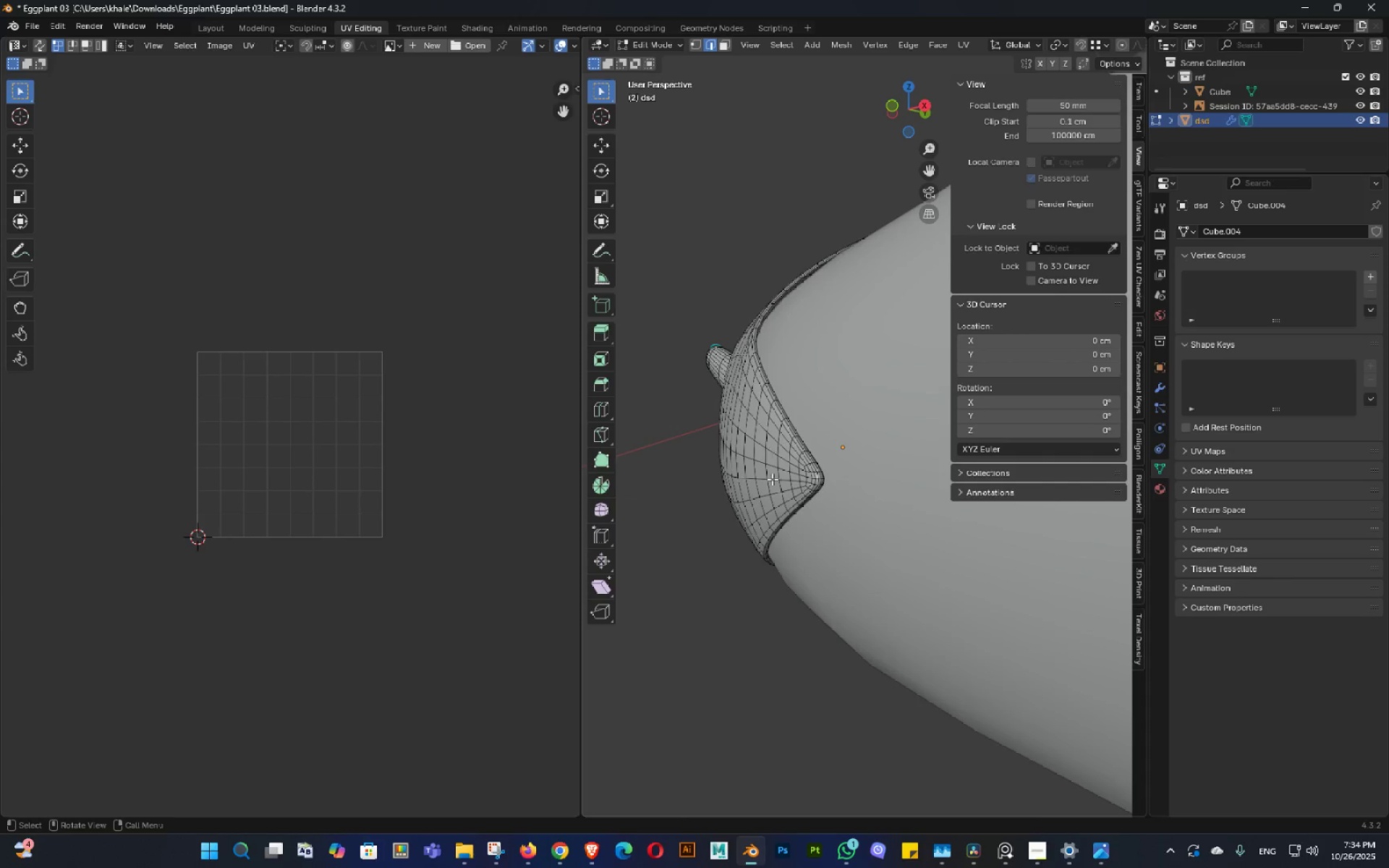 
scroll: coordinate [752, 517], scroll_direction: up, amount: 3.0
 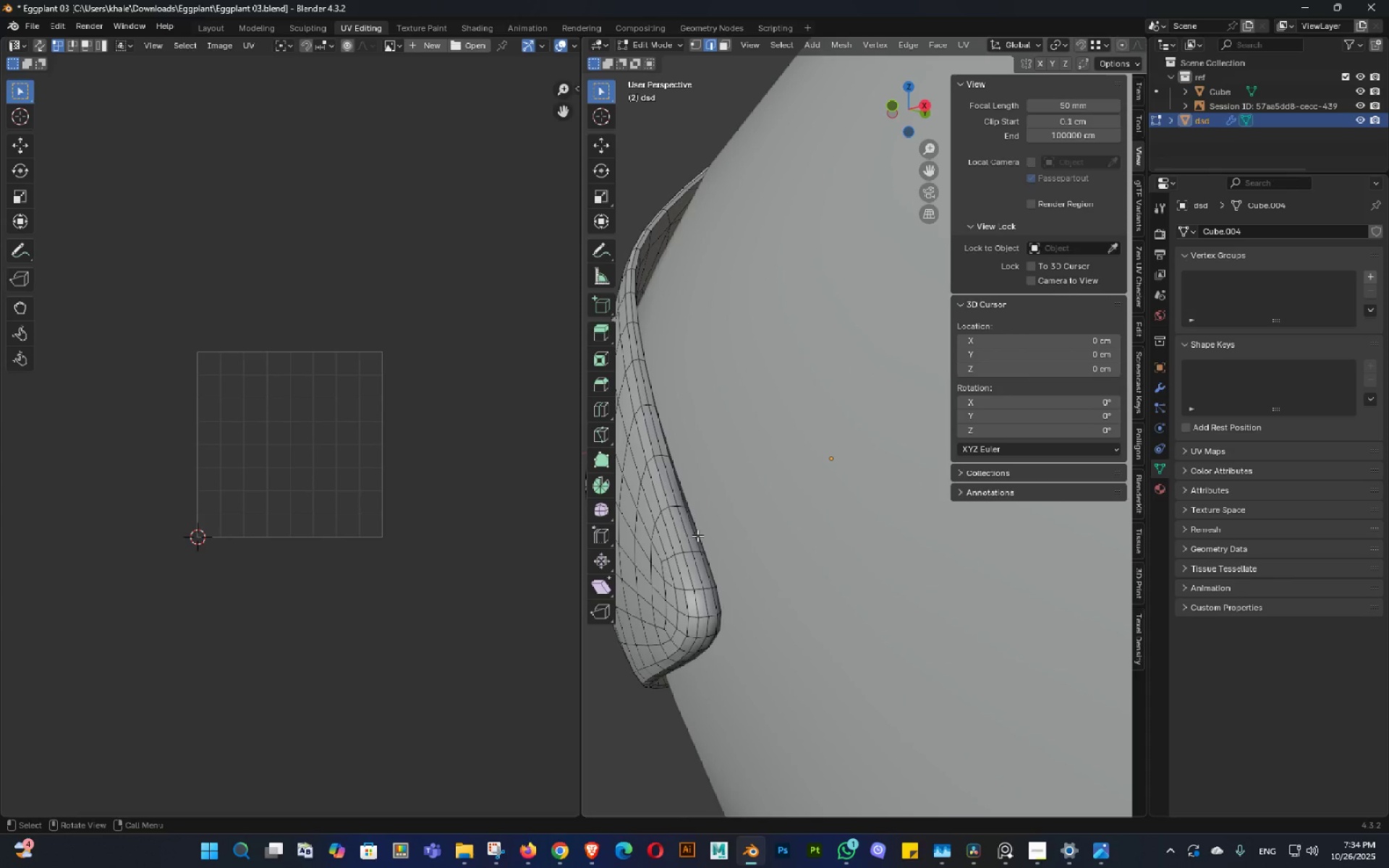 
hold_key(key=AltLeft, duration=0.75)
left_click([682, 535])
 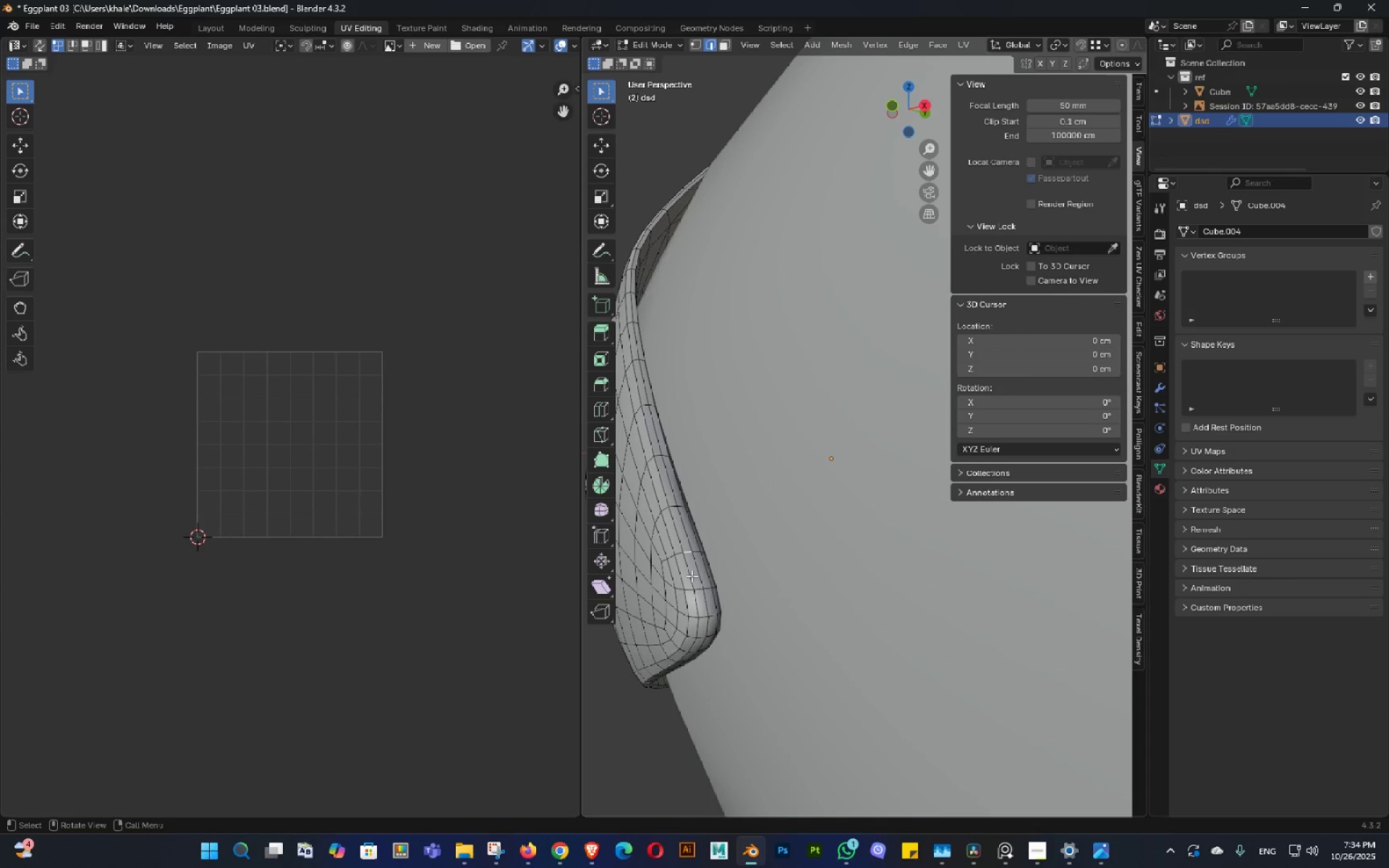 
left_click([695, 582])
 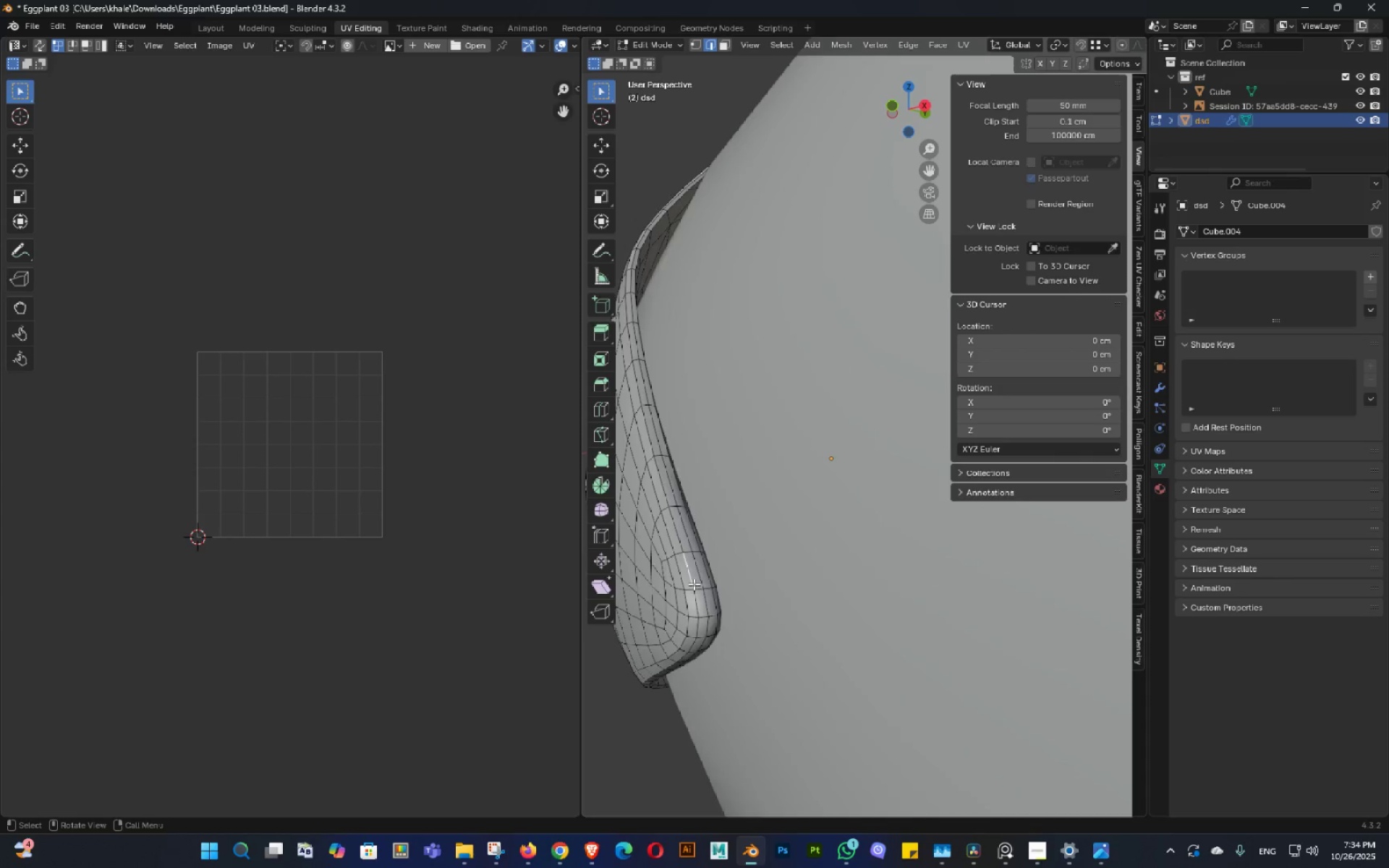 
key(F)
 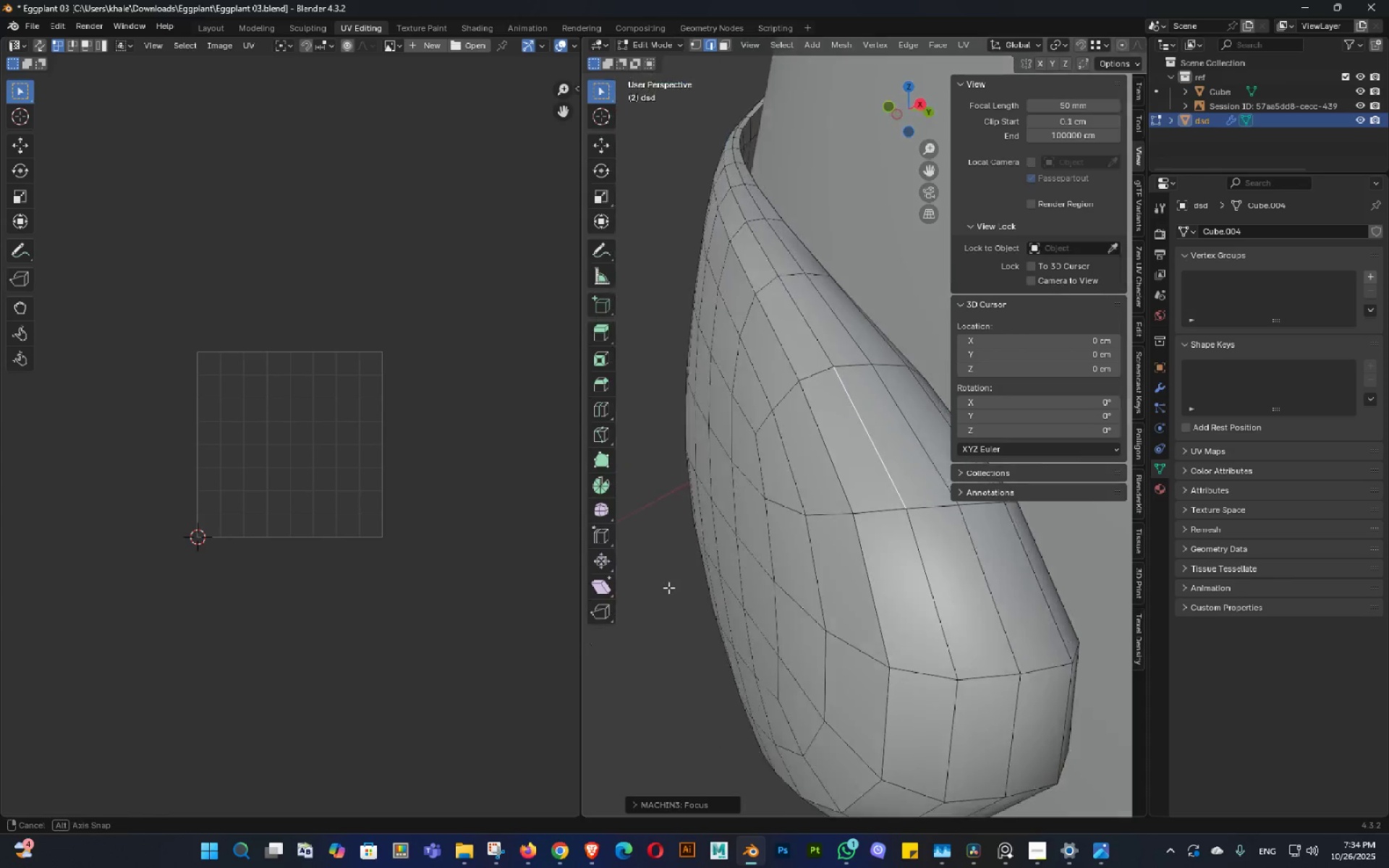 
double_click([668, 587])
 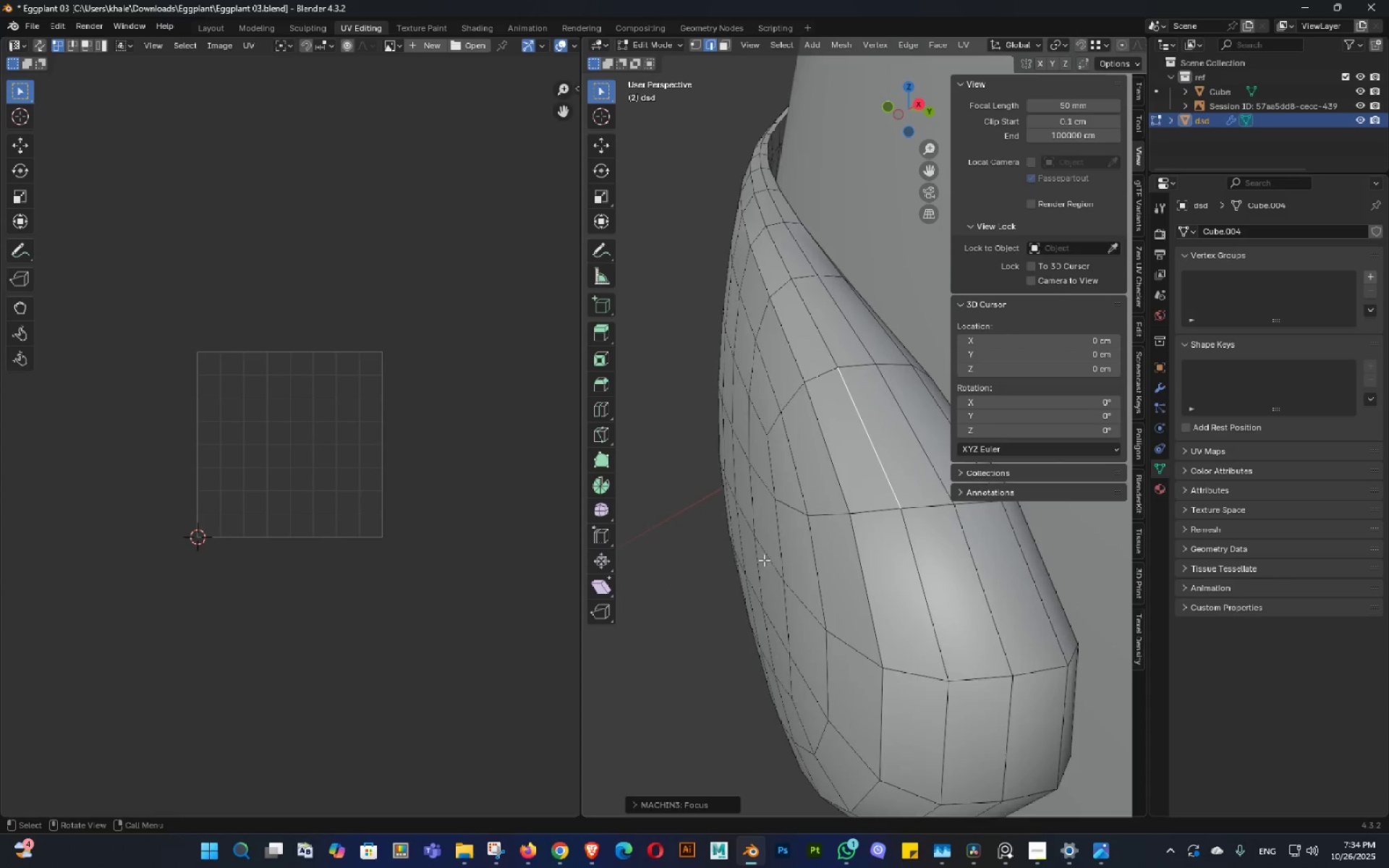 
scroll: coordinate [914, 593], scroll_direction: down, amount: 5.0
 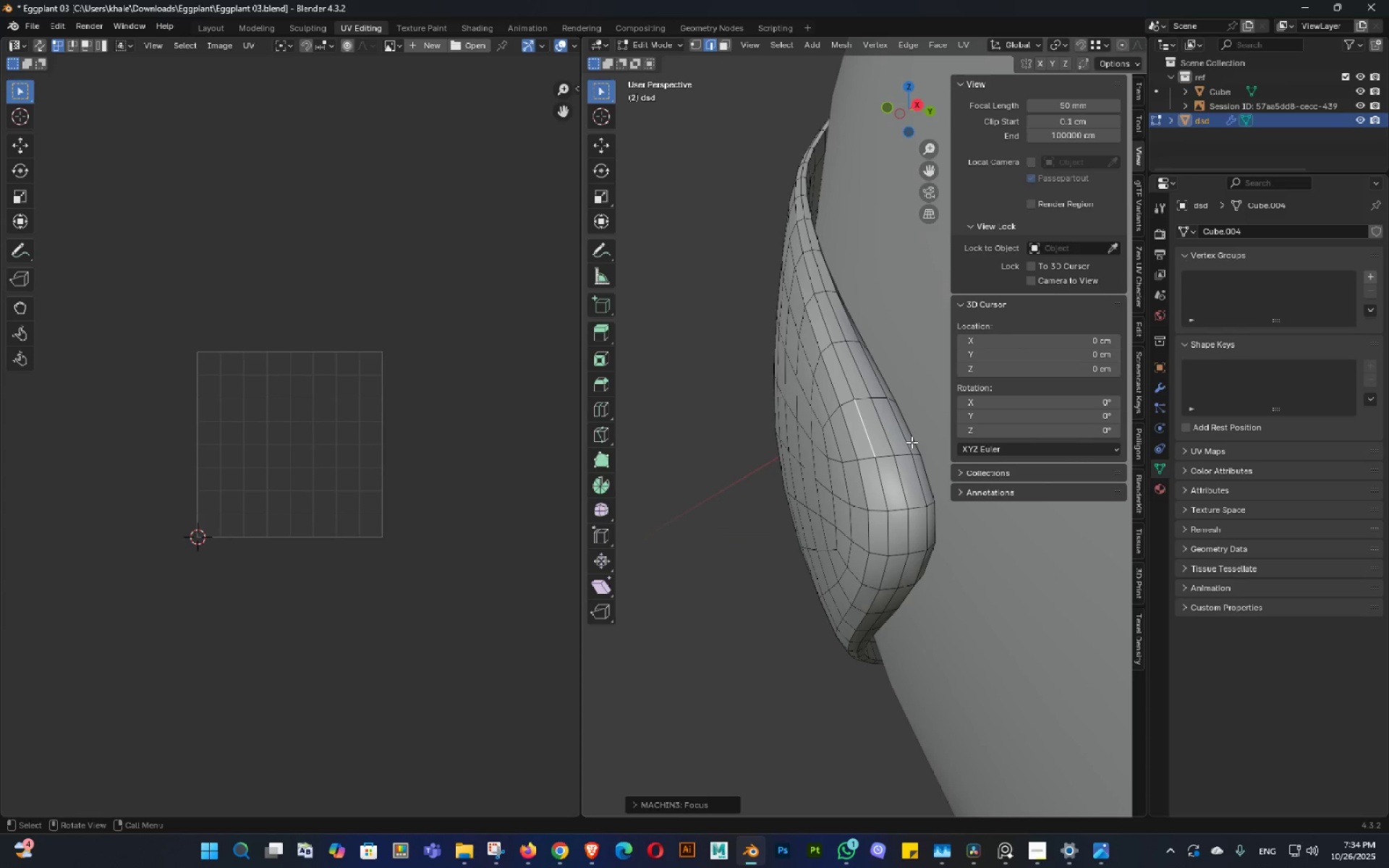 
hold_key(key=AltLeft, duration=1.07)
left_click([907, 441])
 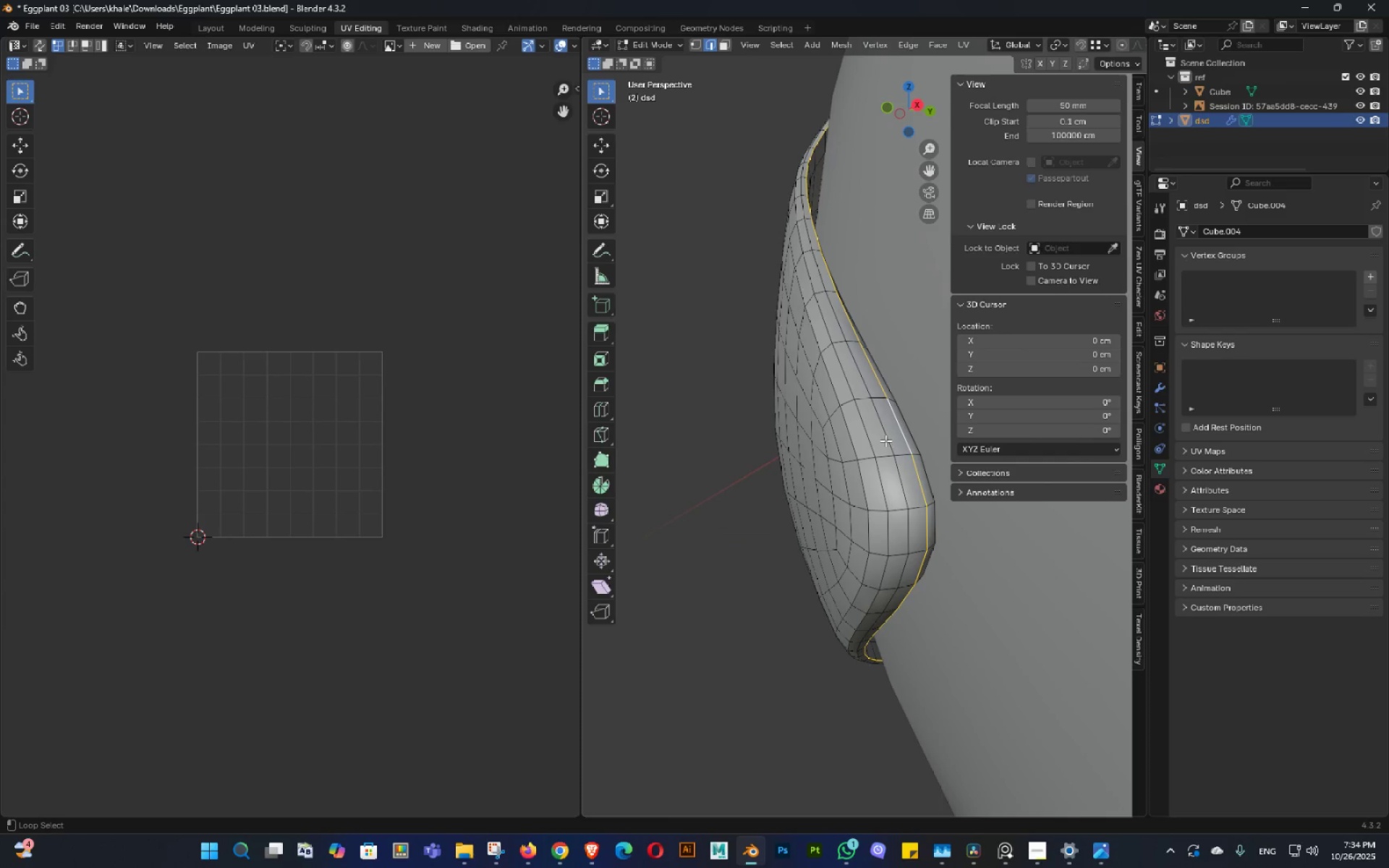 
hold_key(key=ShiftLeft, duration=0.67)
left_click([854, 446])
 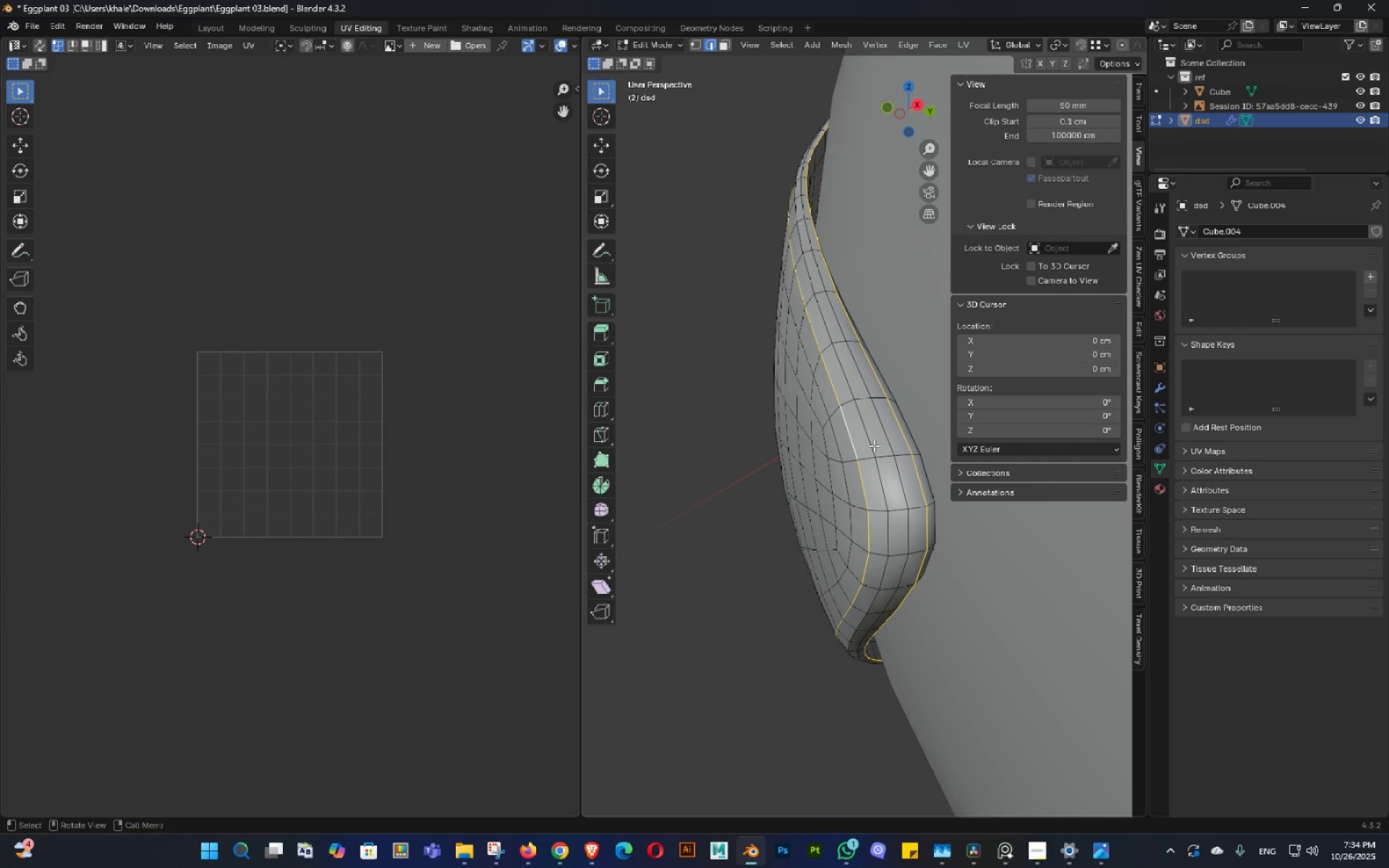 
key(Control+ControlLeft)
 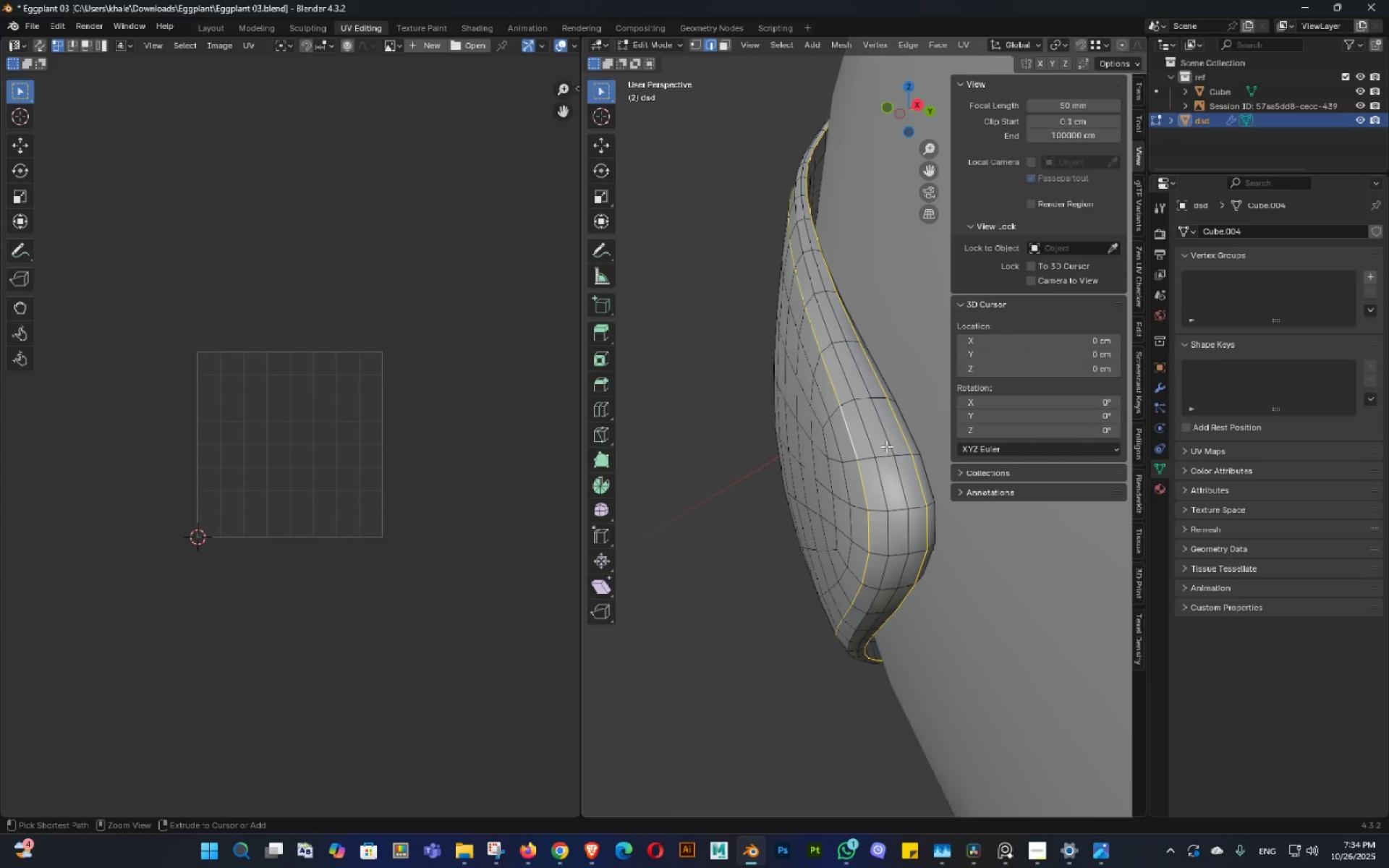 
key(Control+Z)
 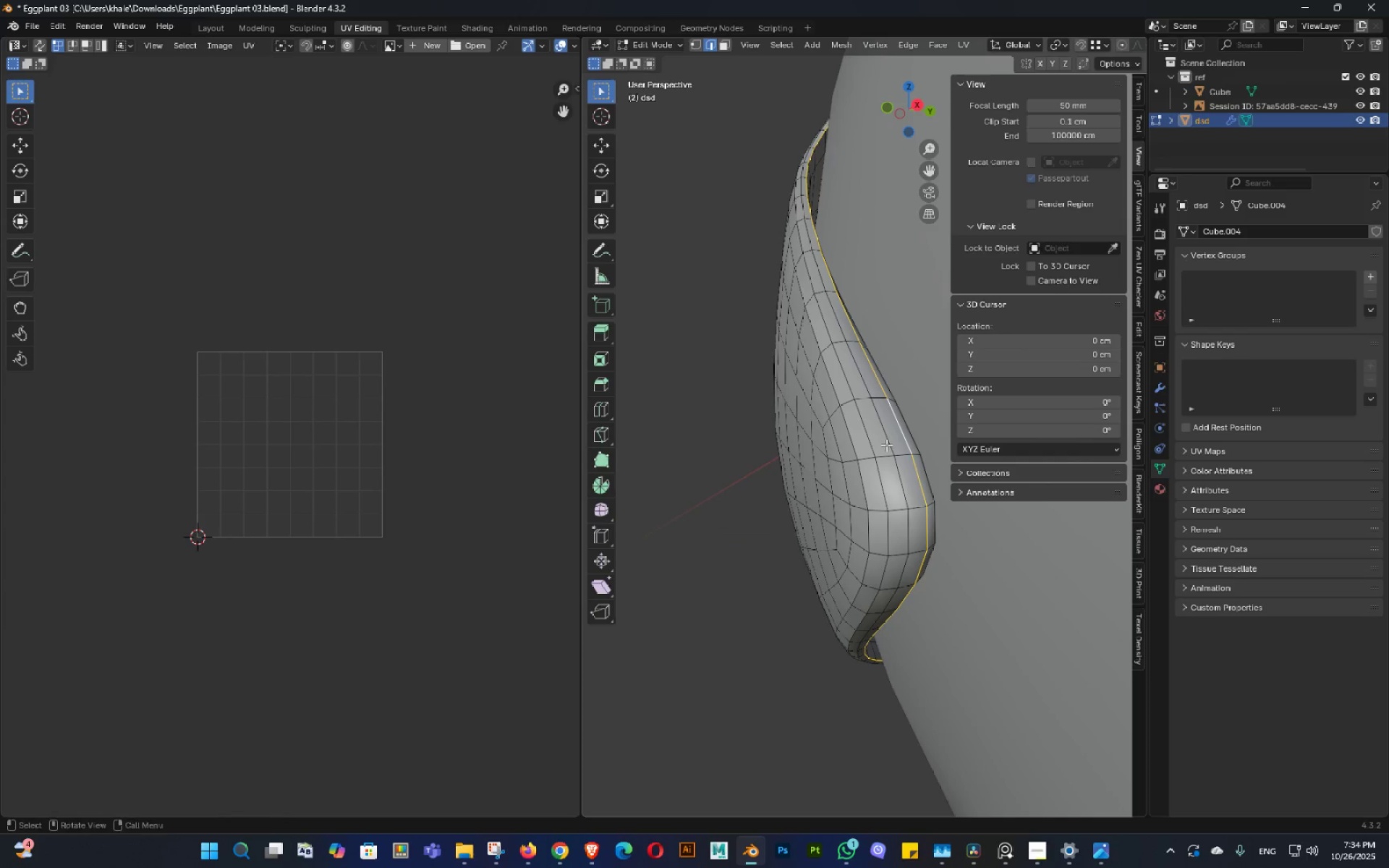 
hold_key(key=AltLeft, duration=0.66)
left_click([870, 447])
 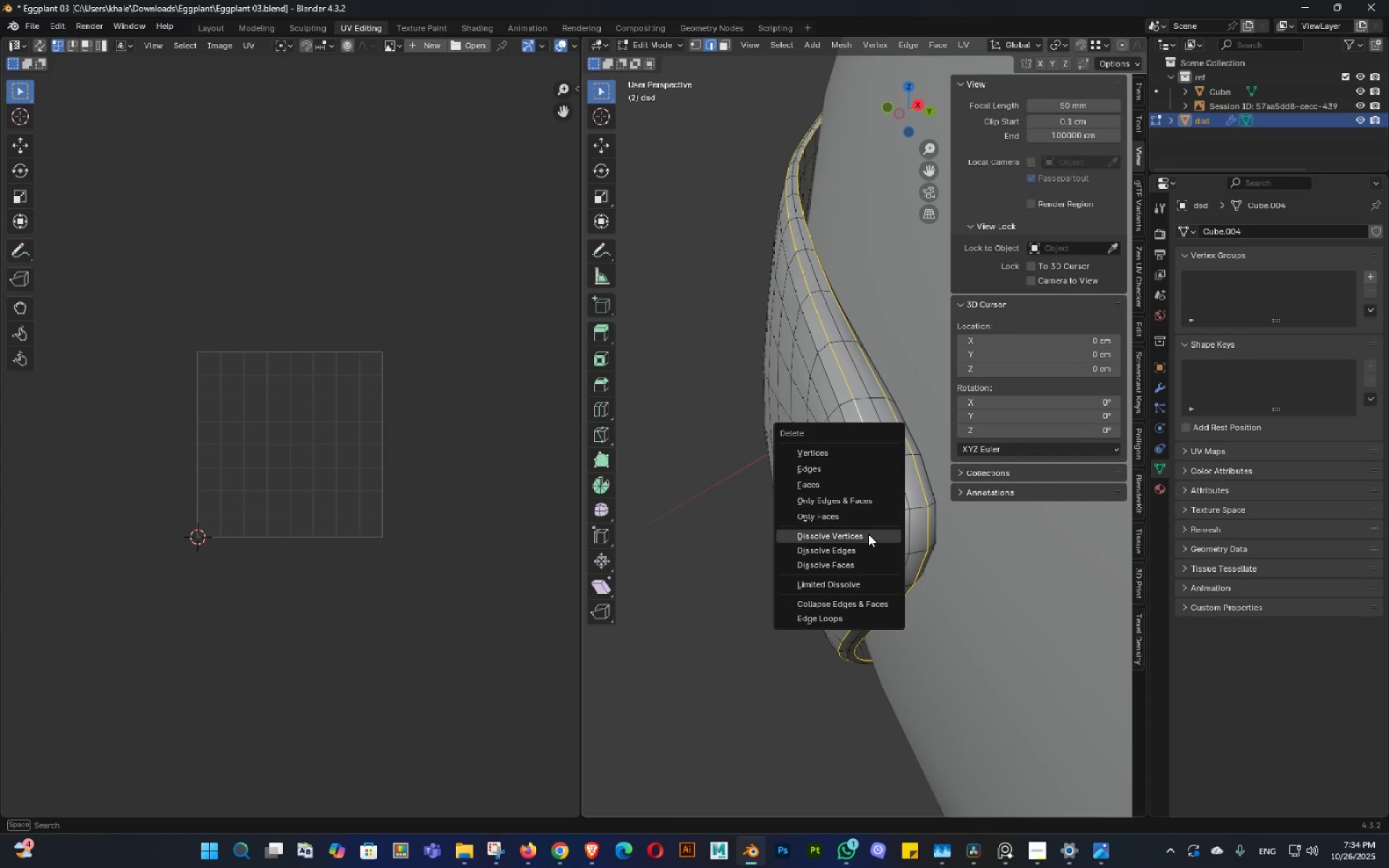 
left_click([870, 555])
 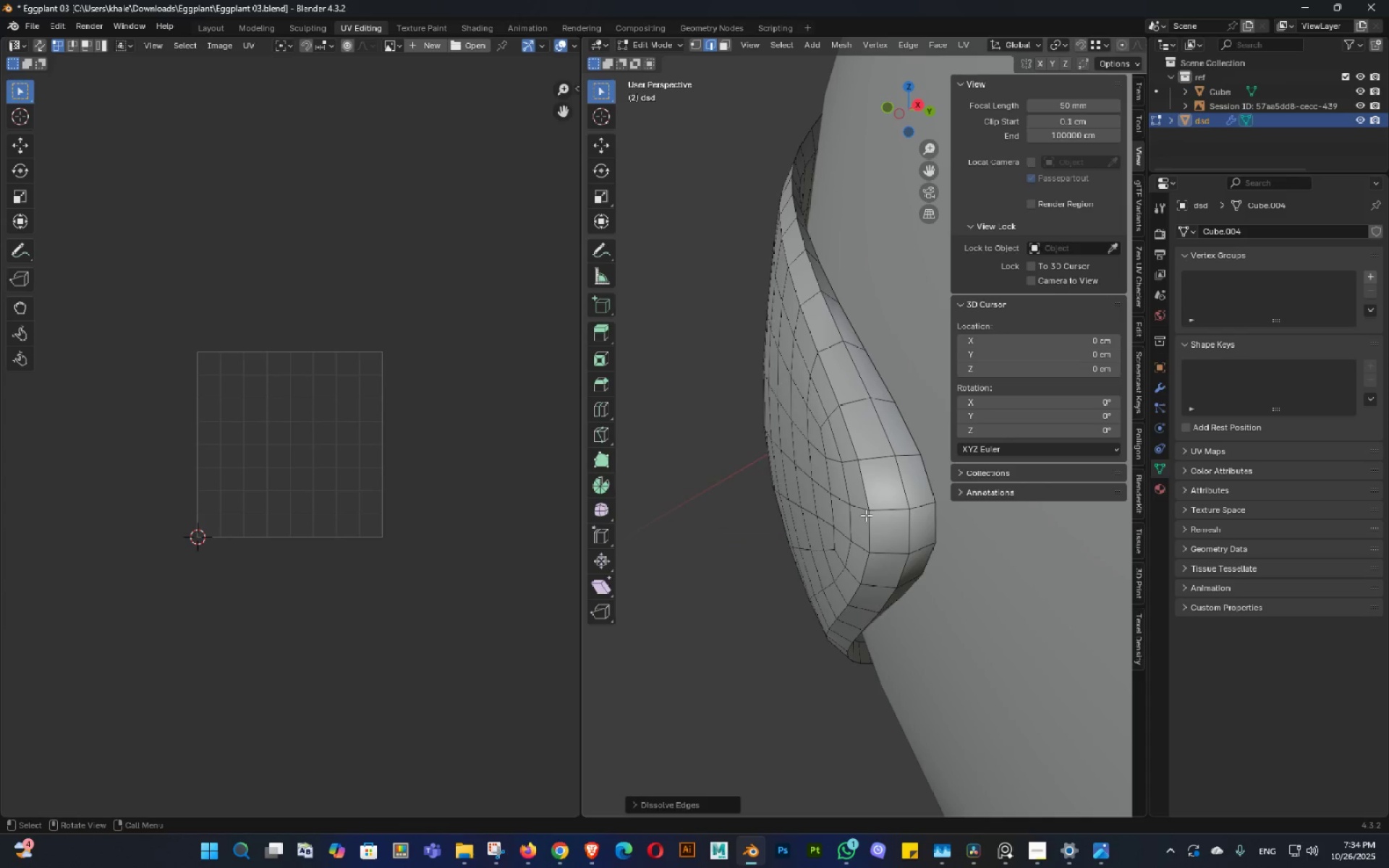 
key(Tab)
 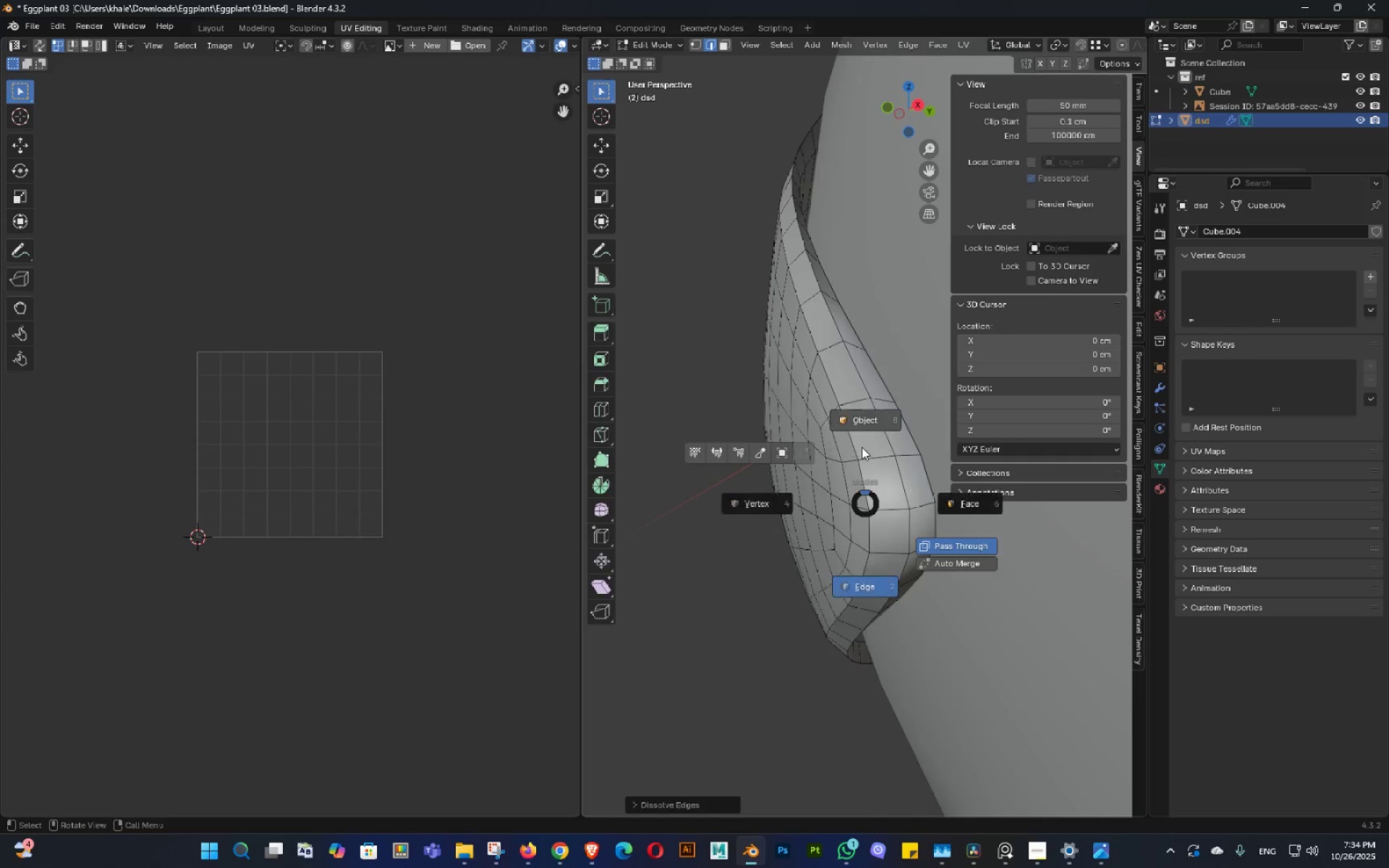 
scroll: coordinate [844, 488], scroll_direction: down, amount: 6.0
 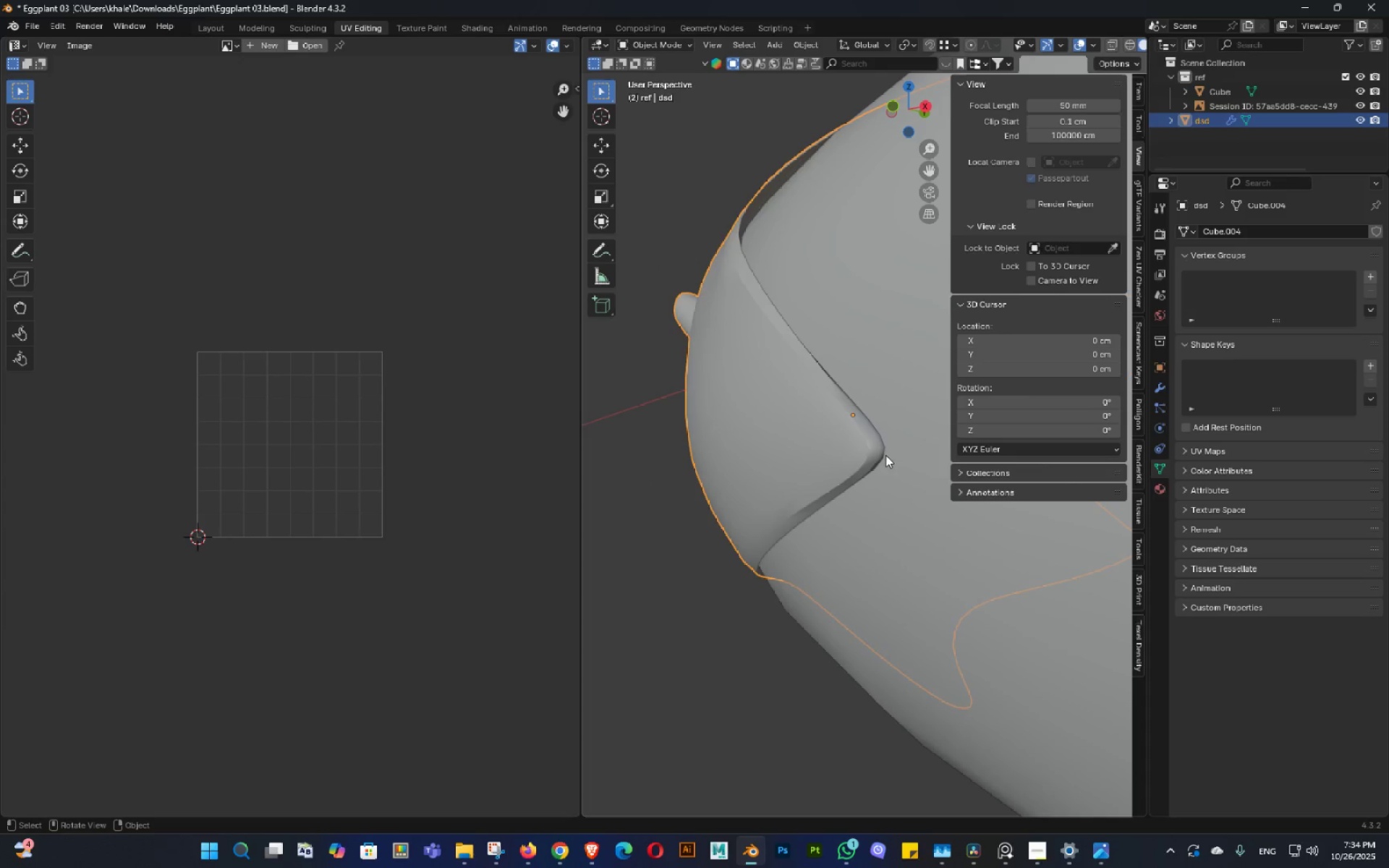 
double_click([850, 448])
 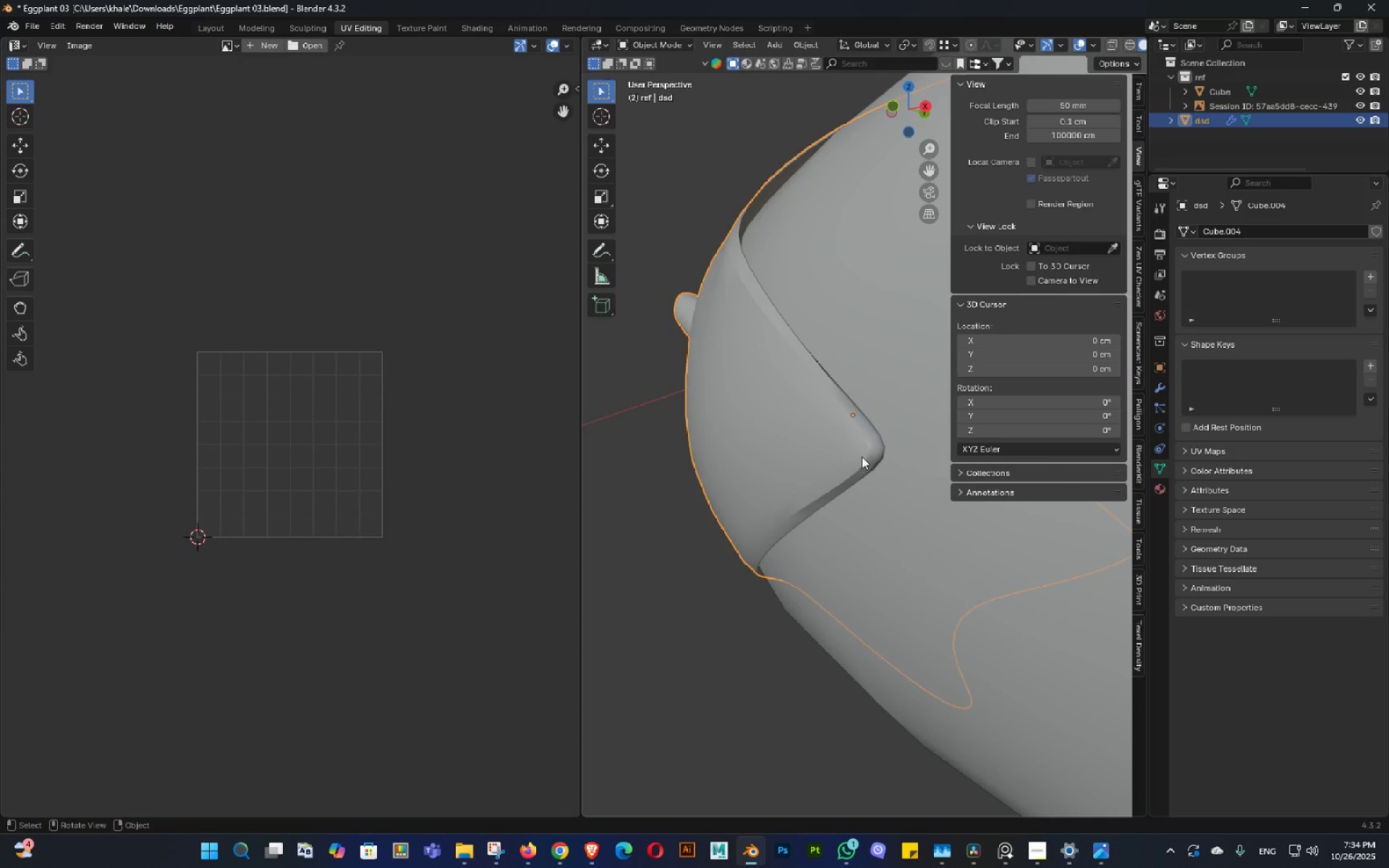 
key(Control+ControlLeft)
 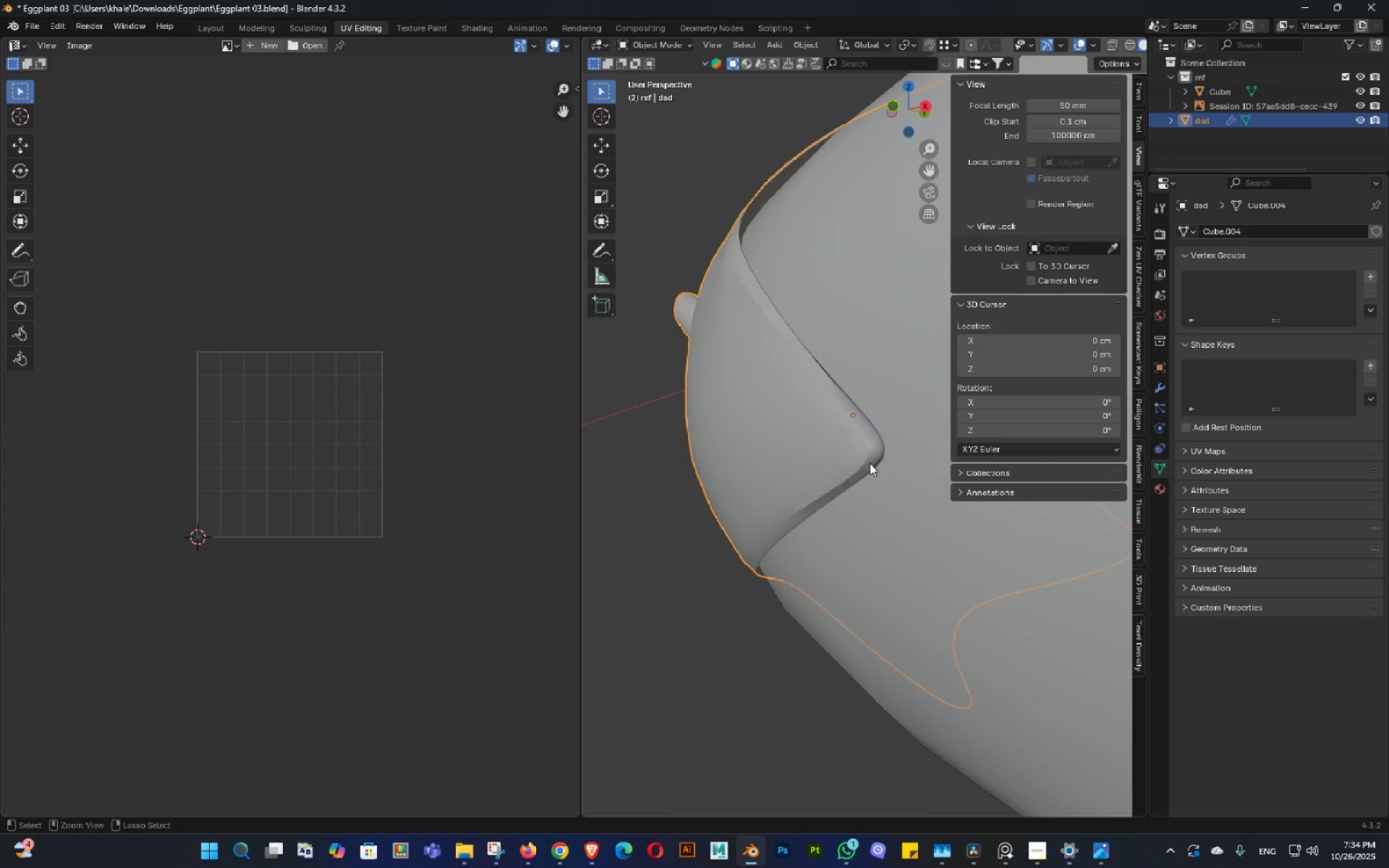 
key(Control+A)
 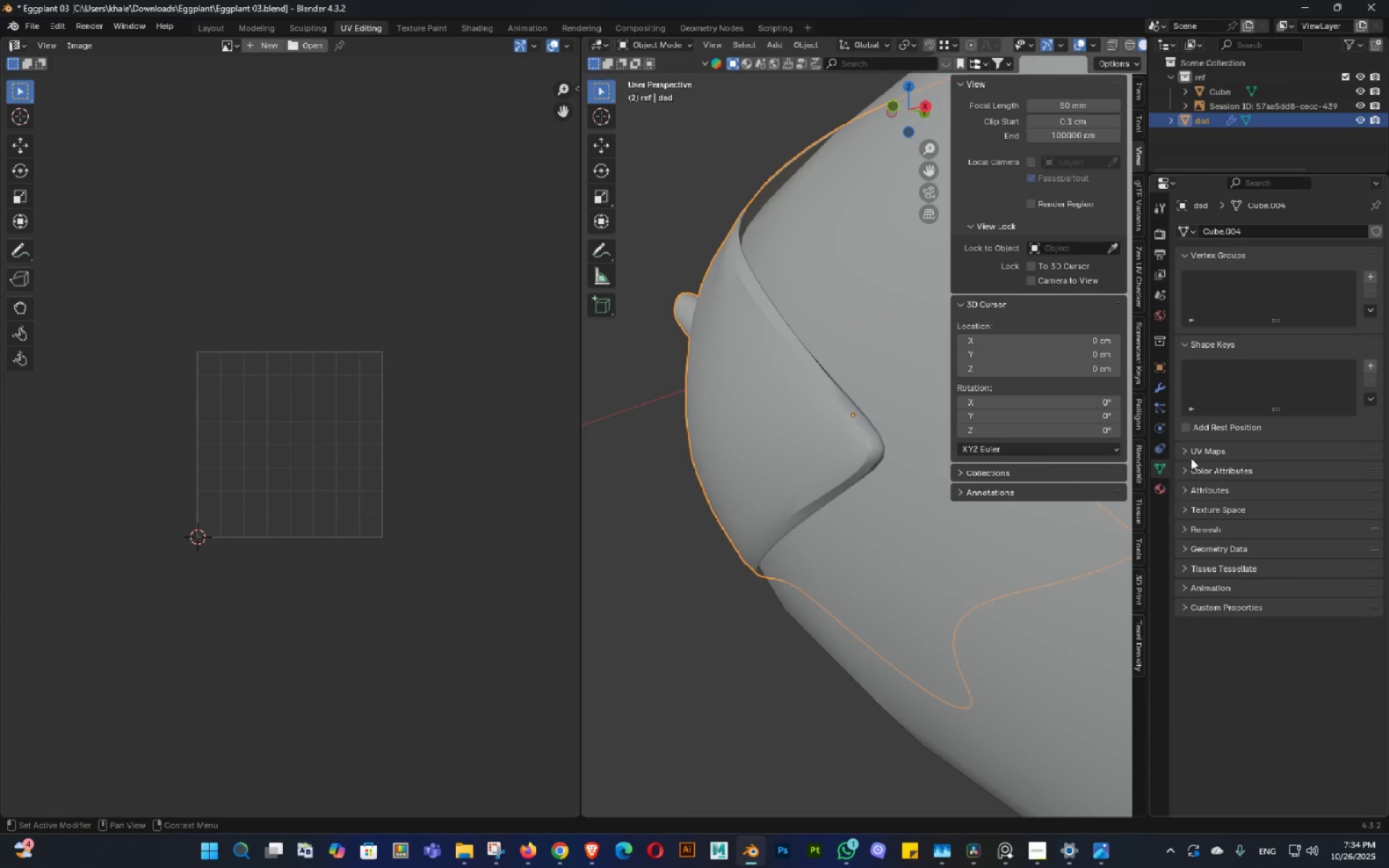 
left_click([1155, 386])
 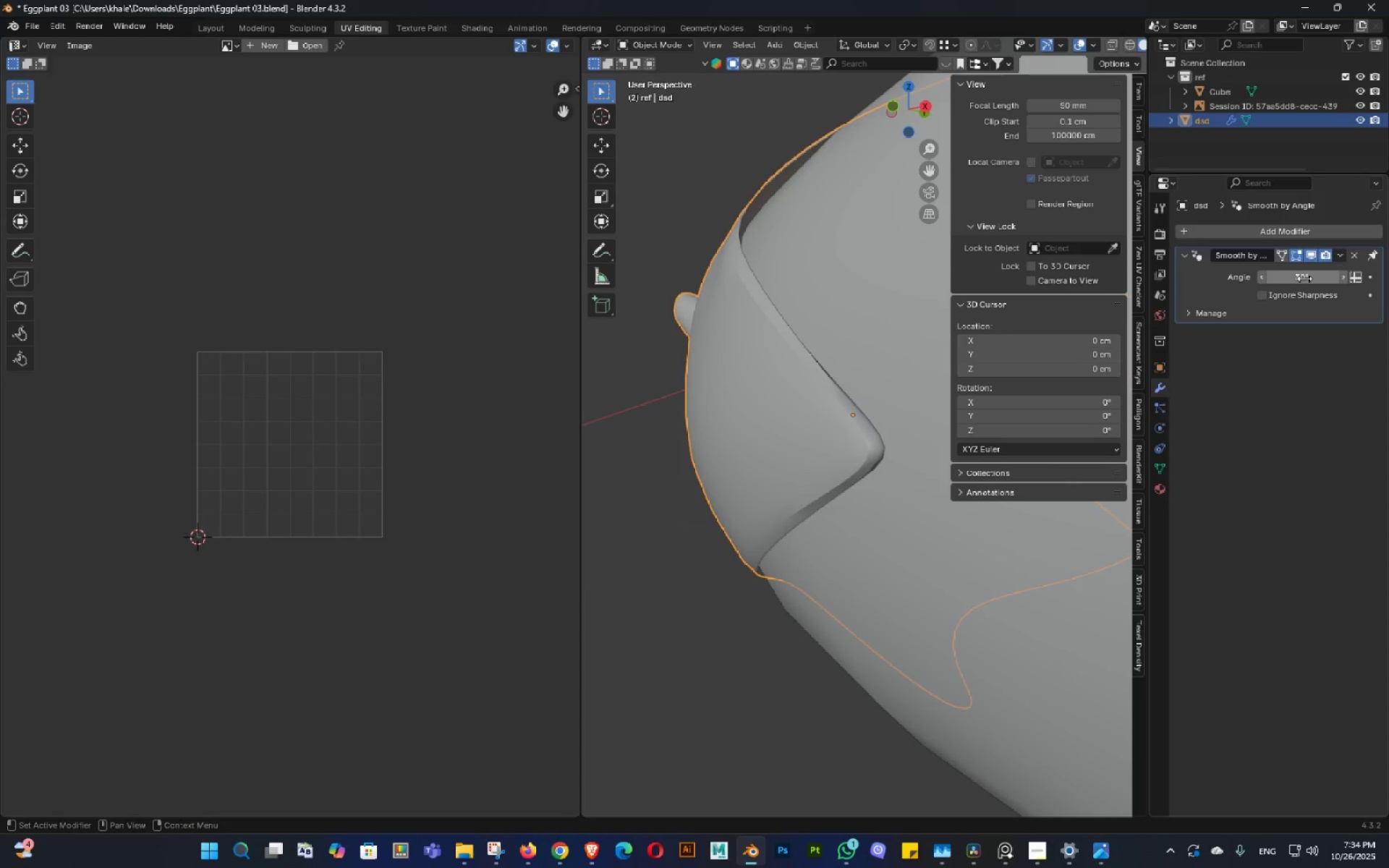 
left_click([1304, 278])
 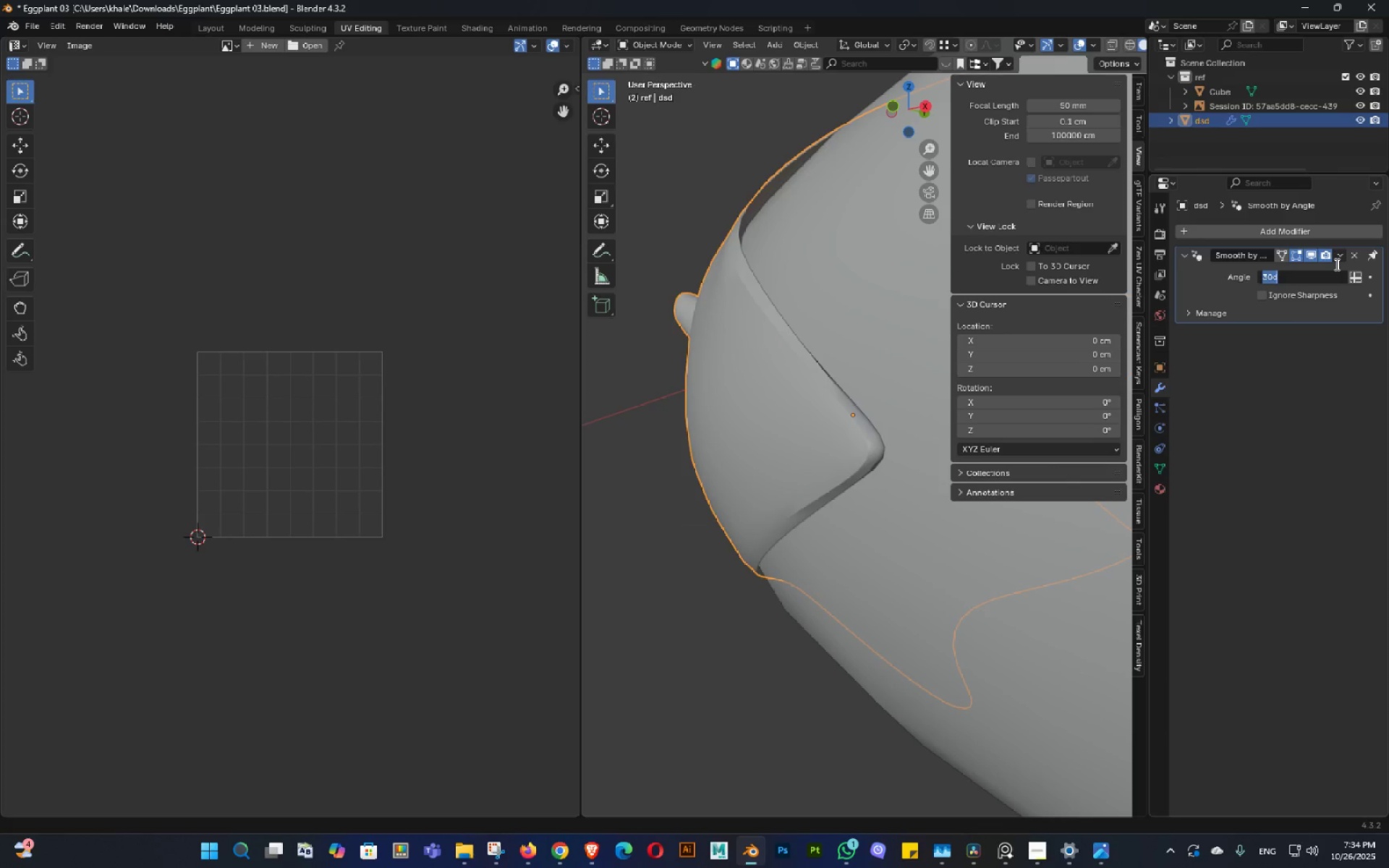 
key(Numpad6)
 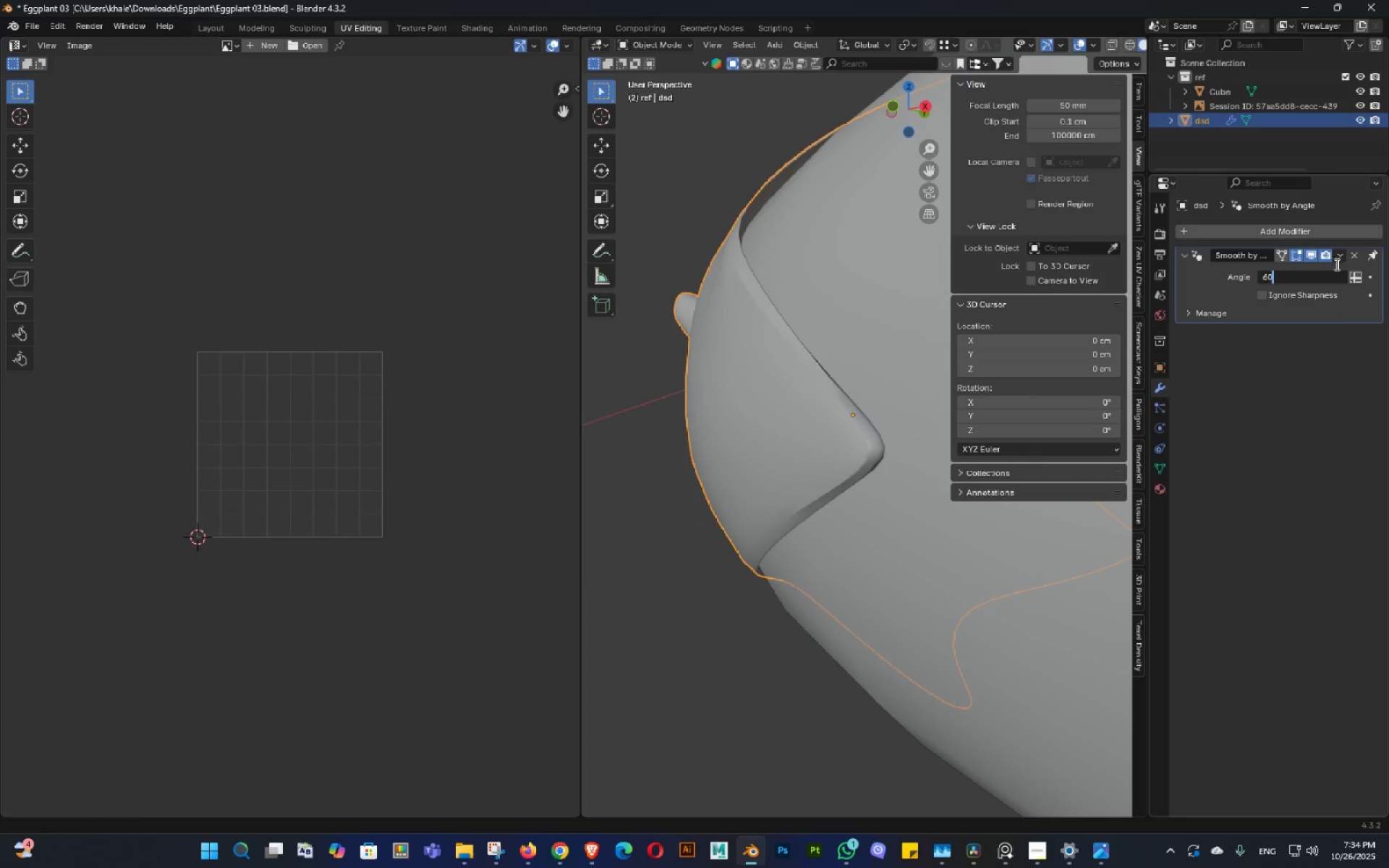 
key(Numpad0)
 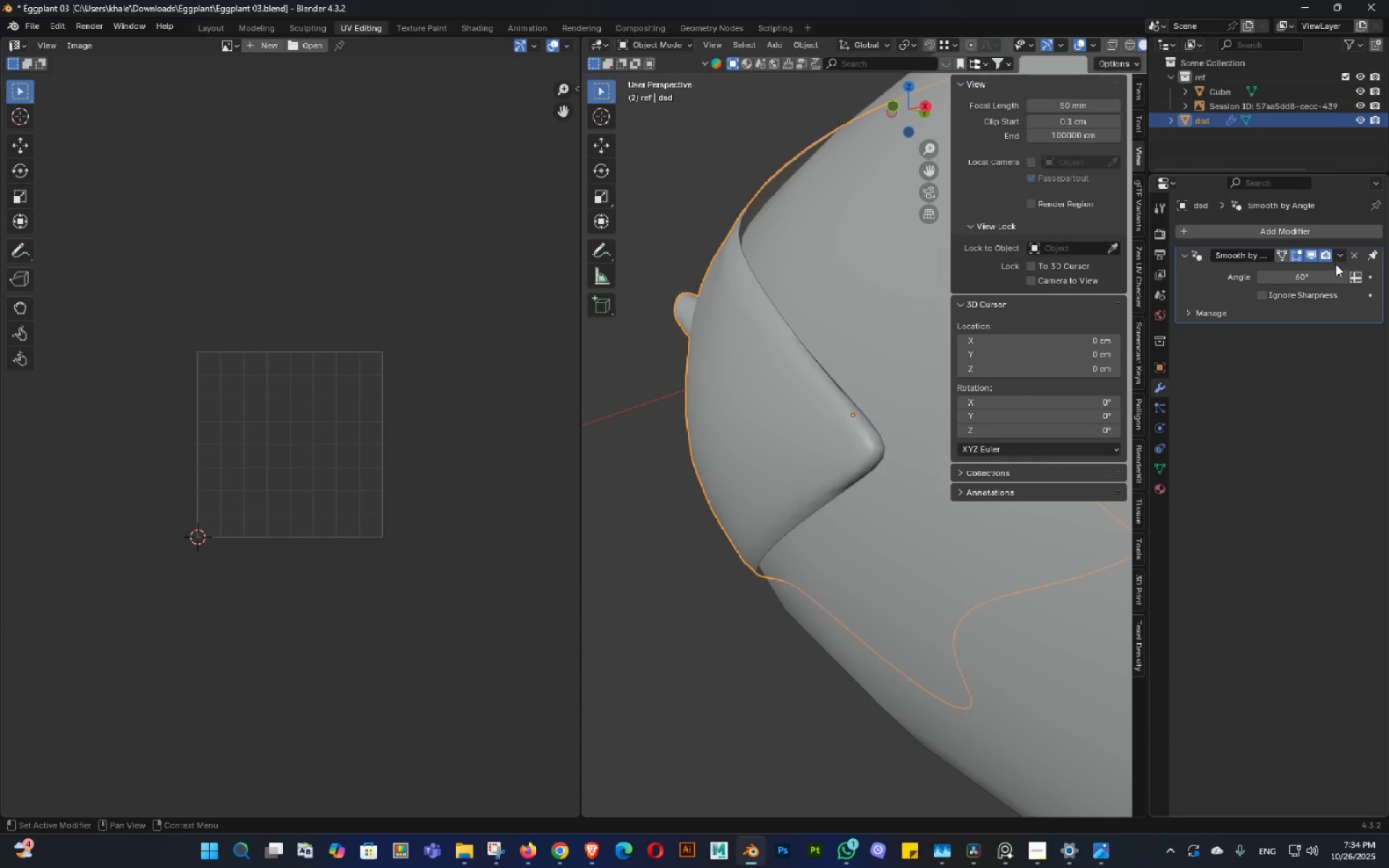 
key(NumpadEnter)
 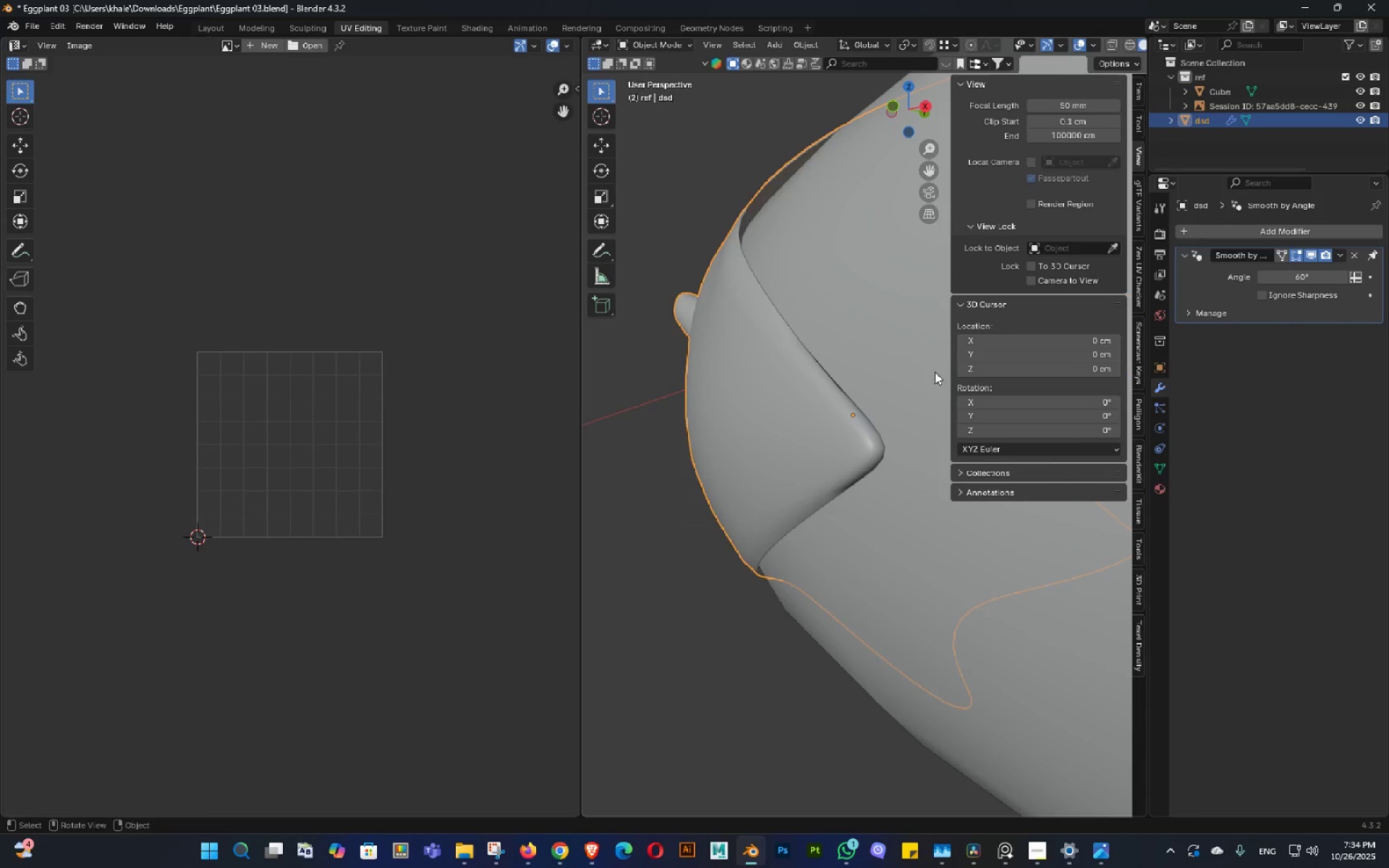 
key(Control+ControlLeft)
 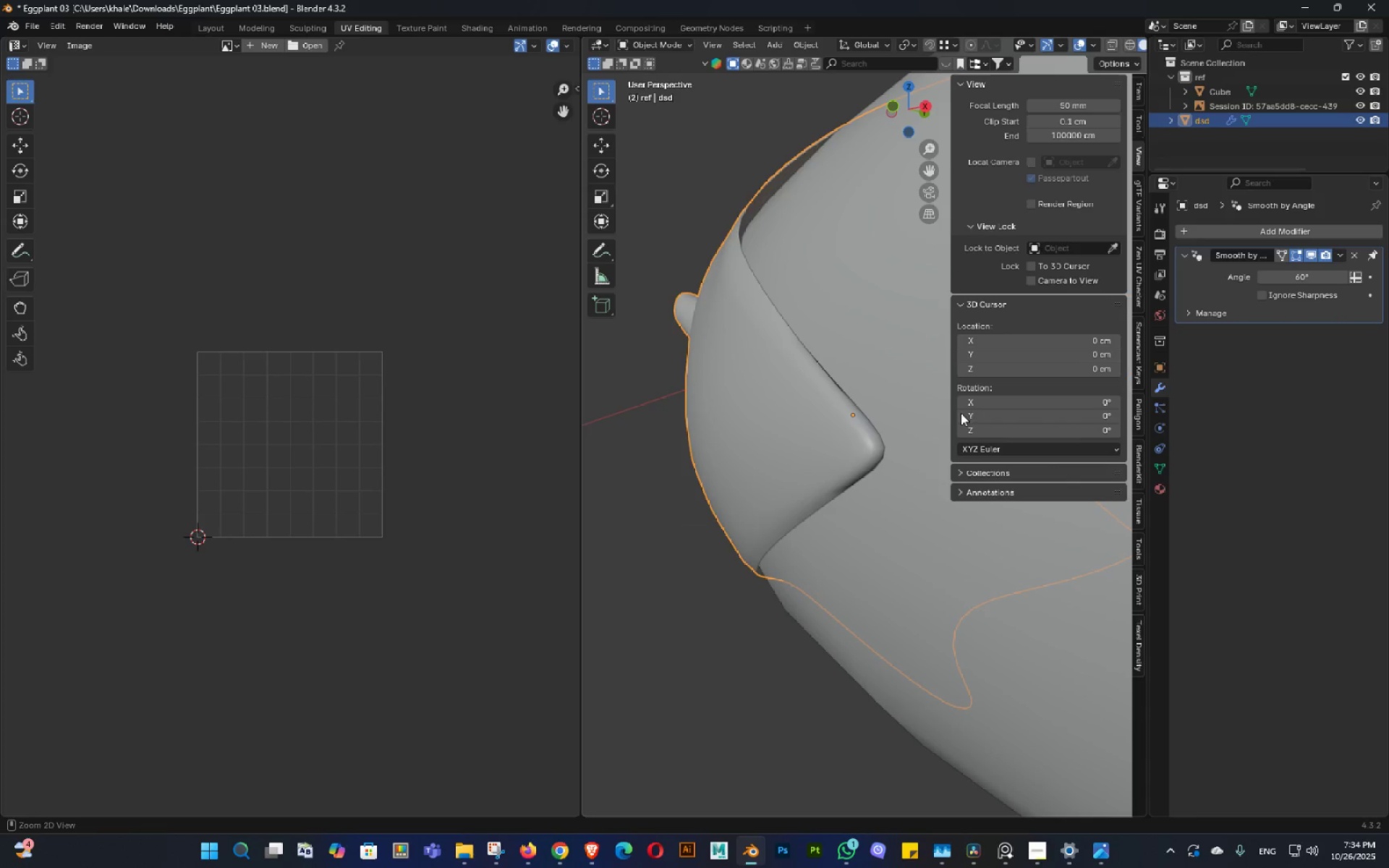 
key(Control+A)
 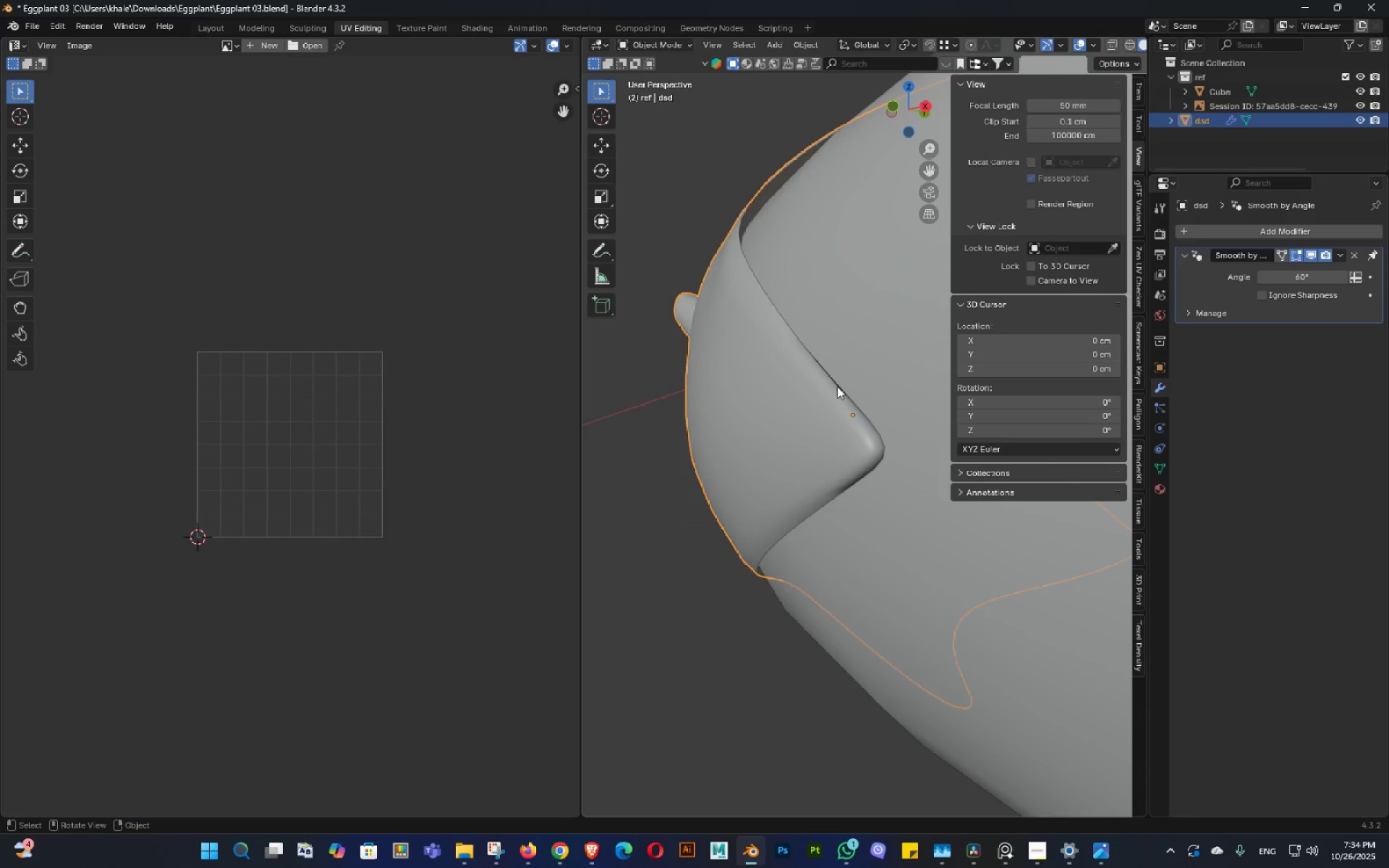 
key(Control+ControlLeft)
 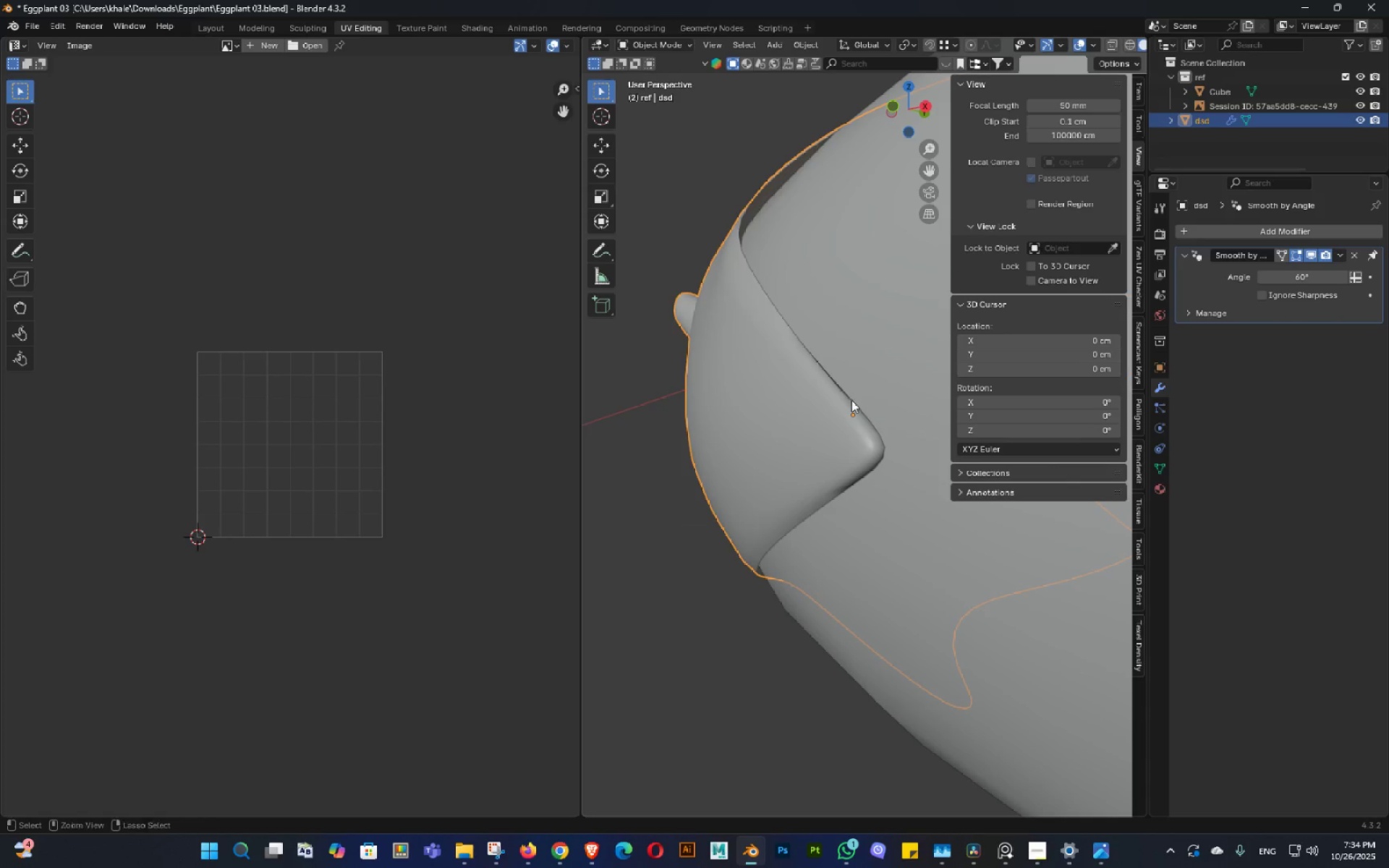 
key(Control+A)
 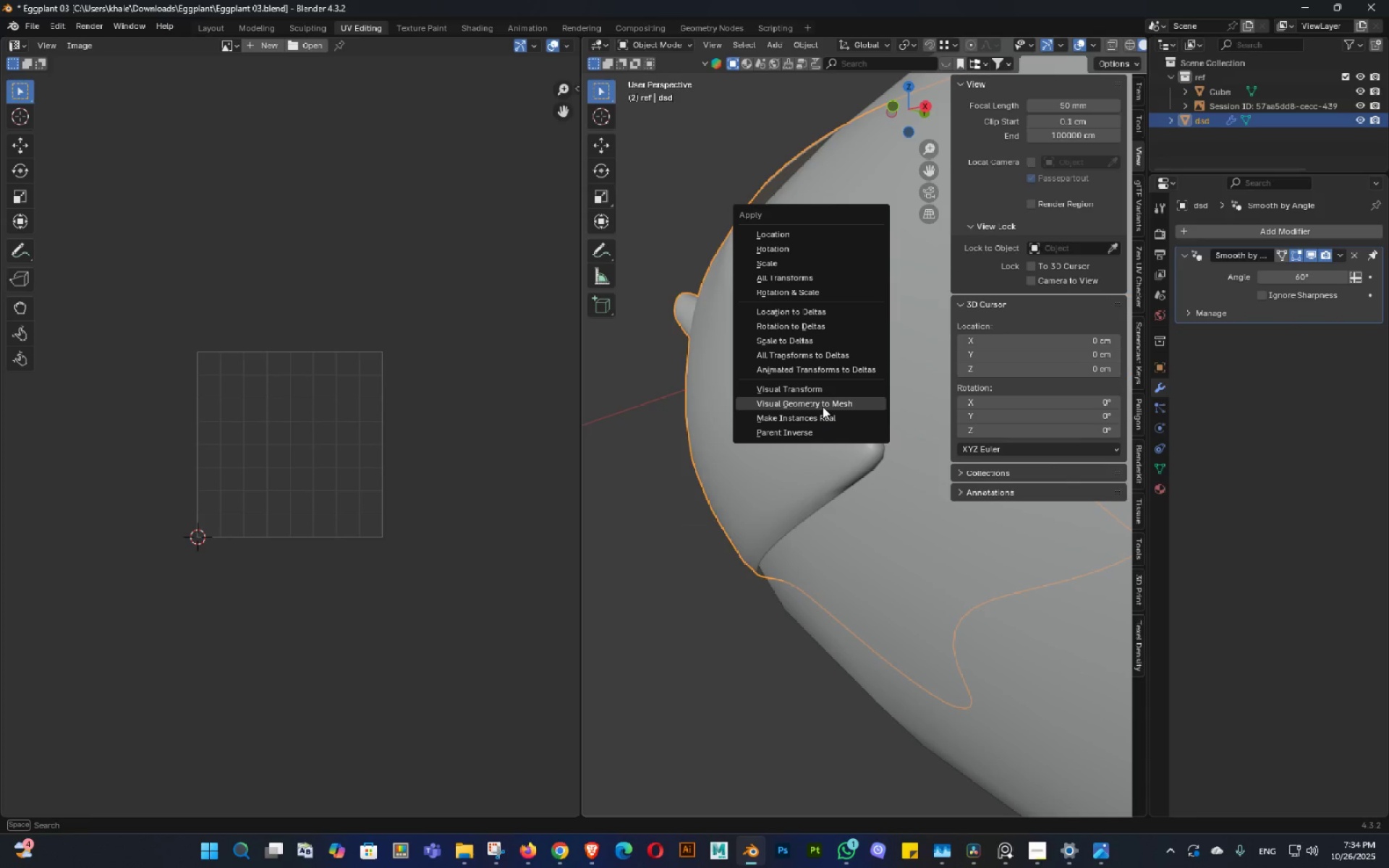 
left_click([823, 407])
 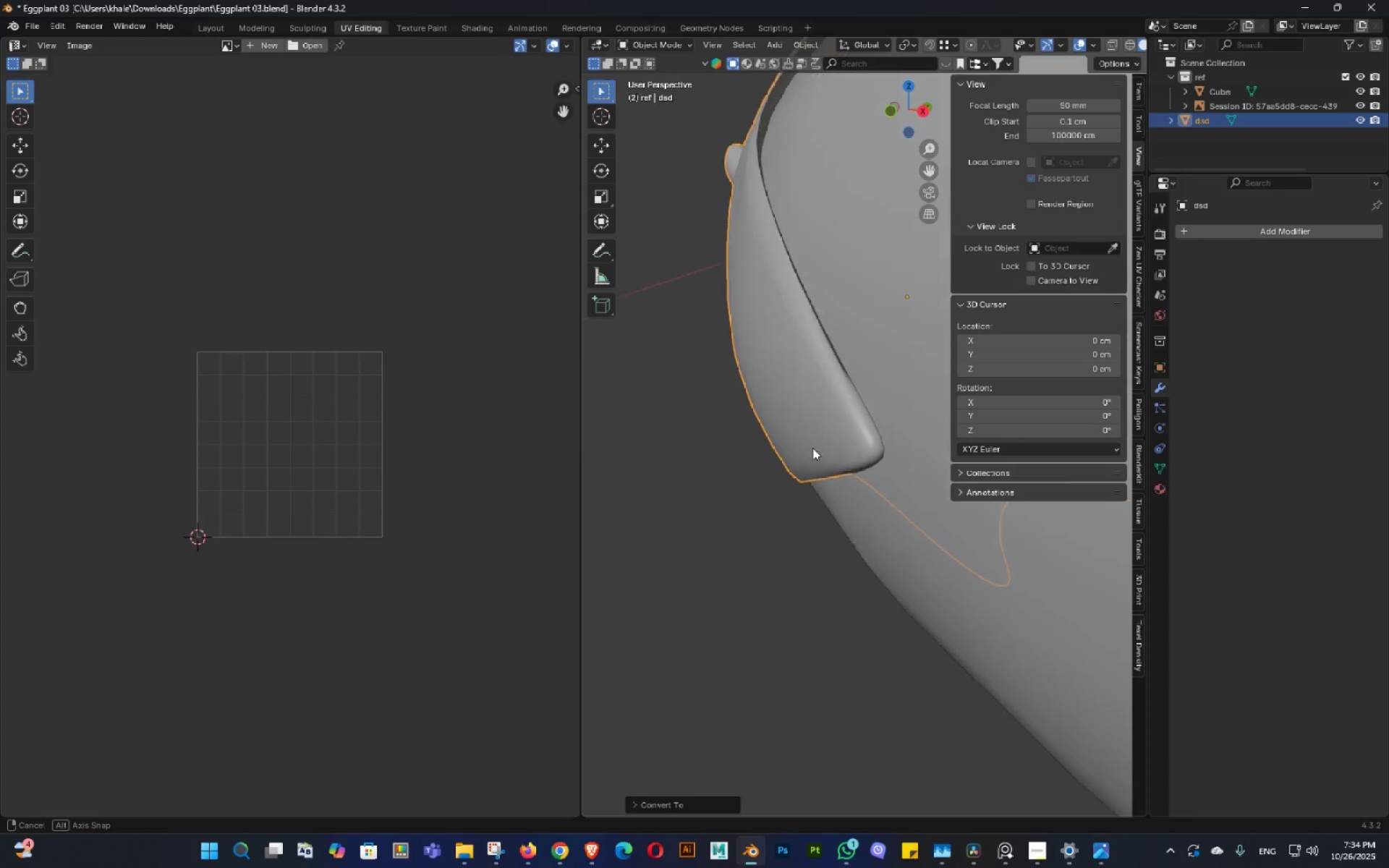 
double_click([811, 451])
 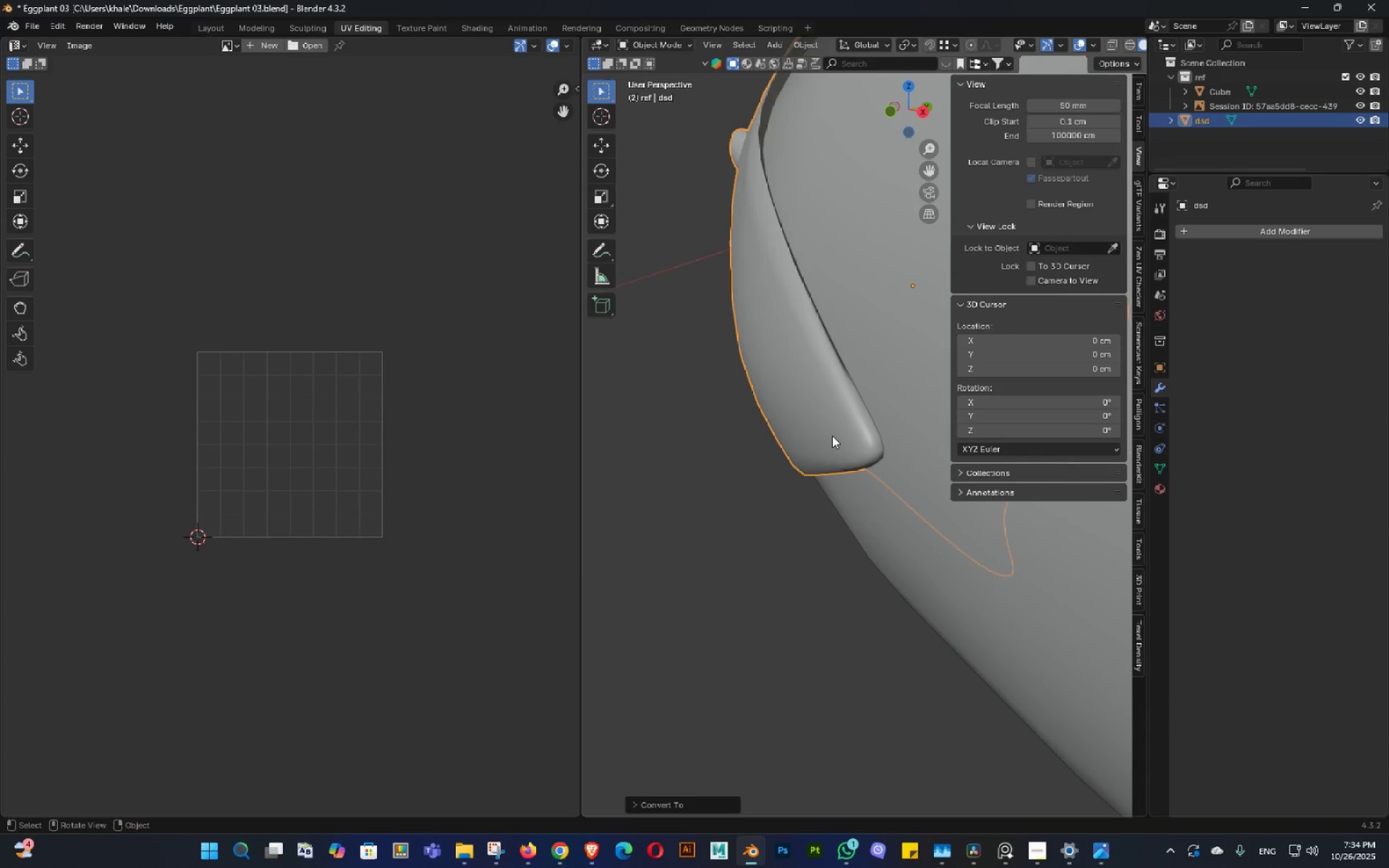 
key(Tab)
 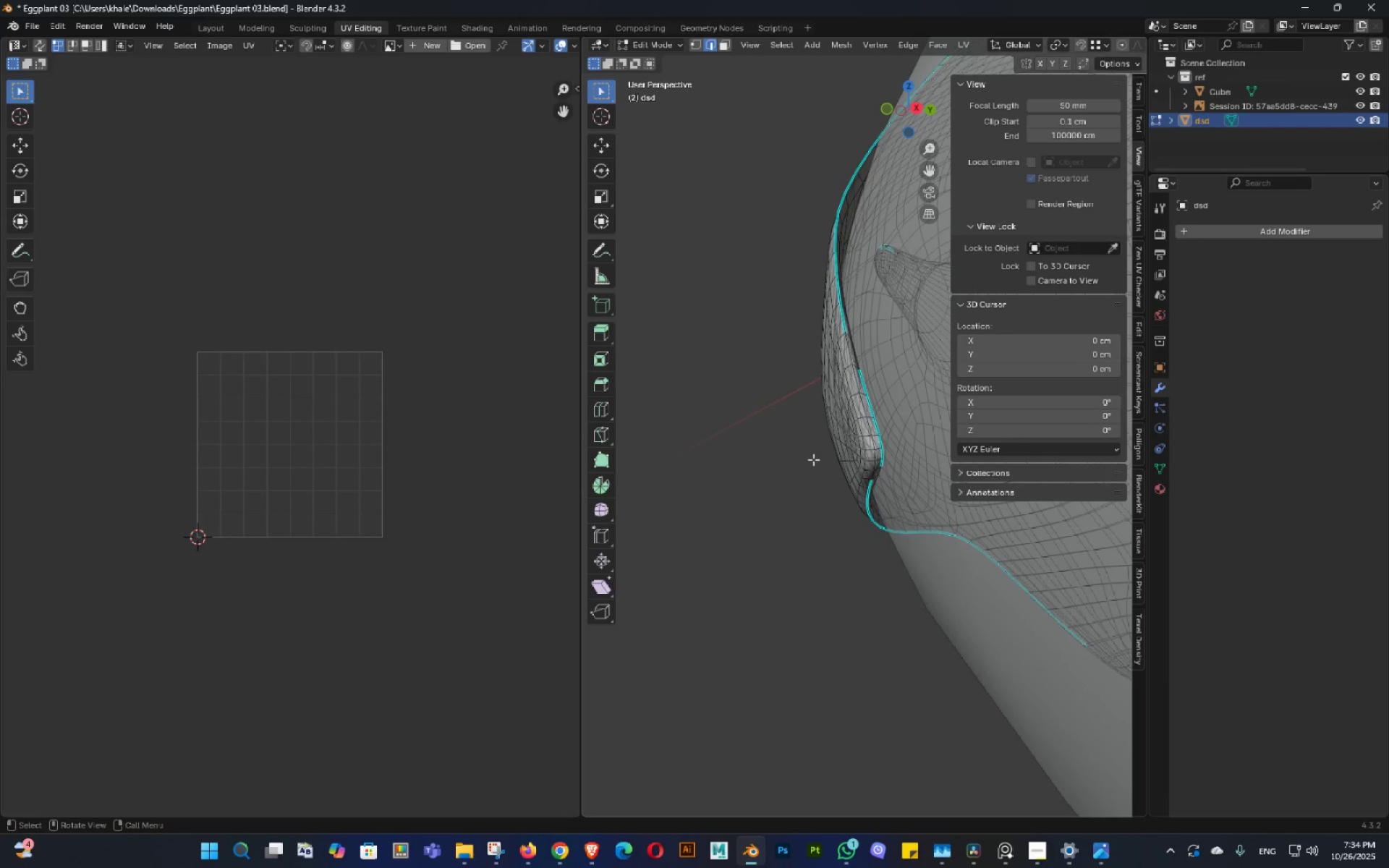 
scroll: coordinate [868, 443], scroll_direction: up, amount: 3.0
 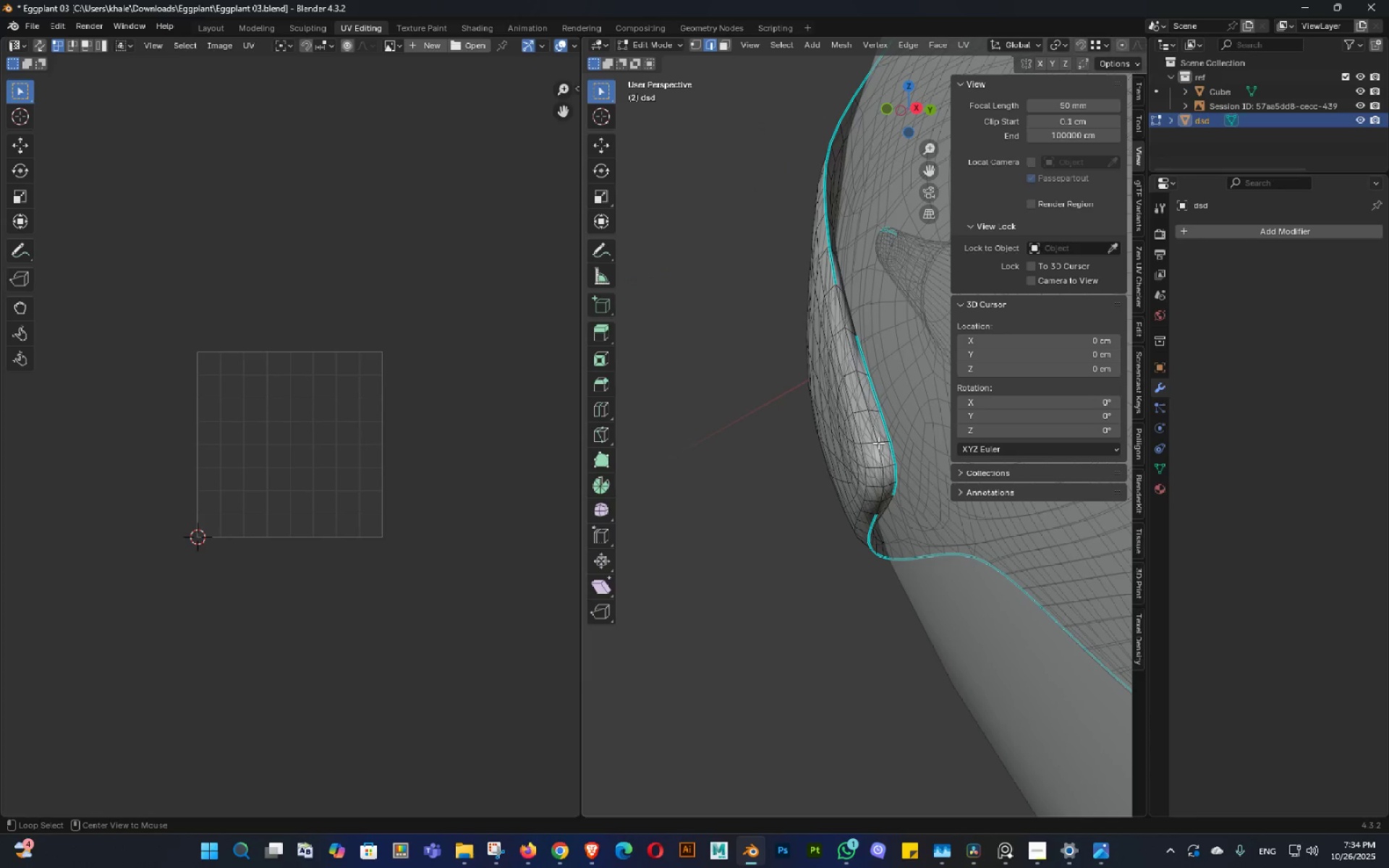 
hold_key(key=AltLeft, duration=1.25)
left_click([864, 419])
 